 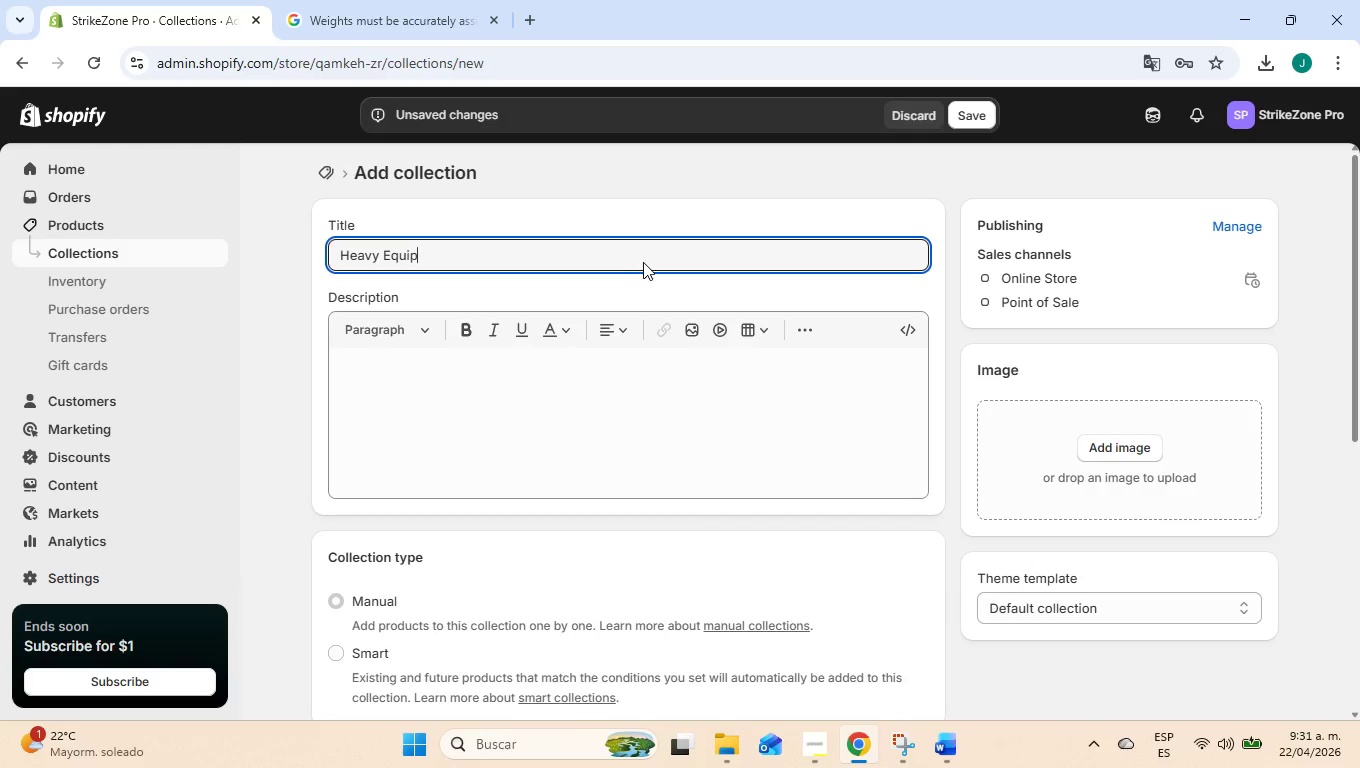 
left_click([637, 379])
 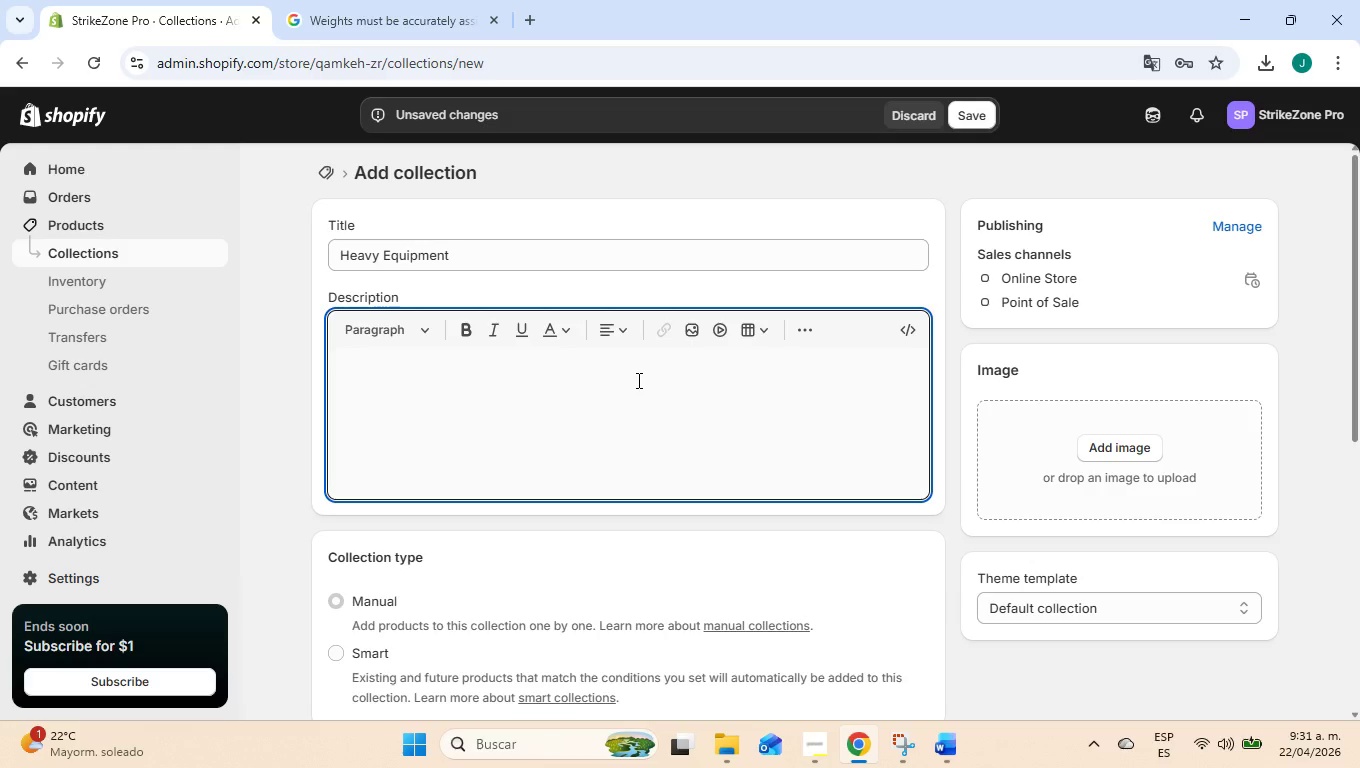 
wait(5.01)
 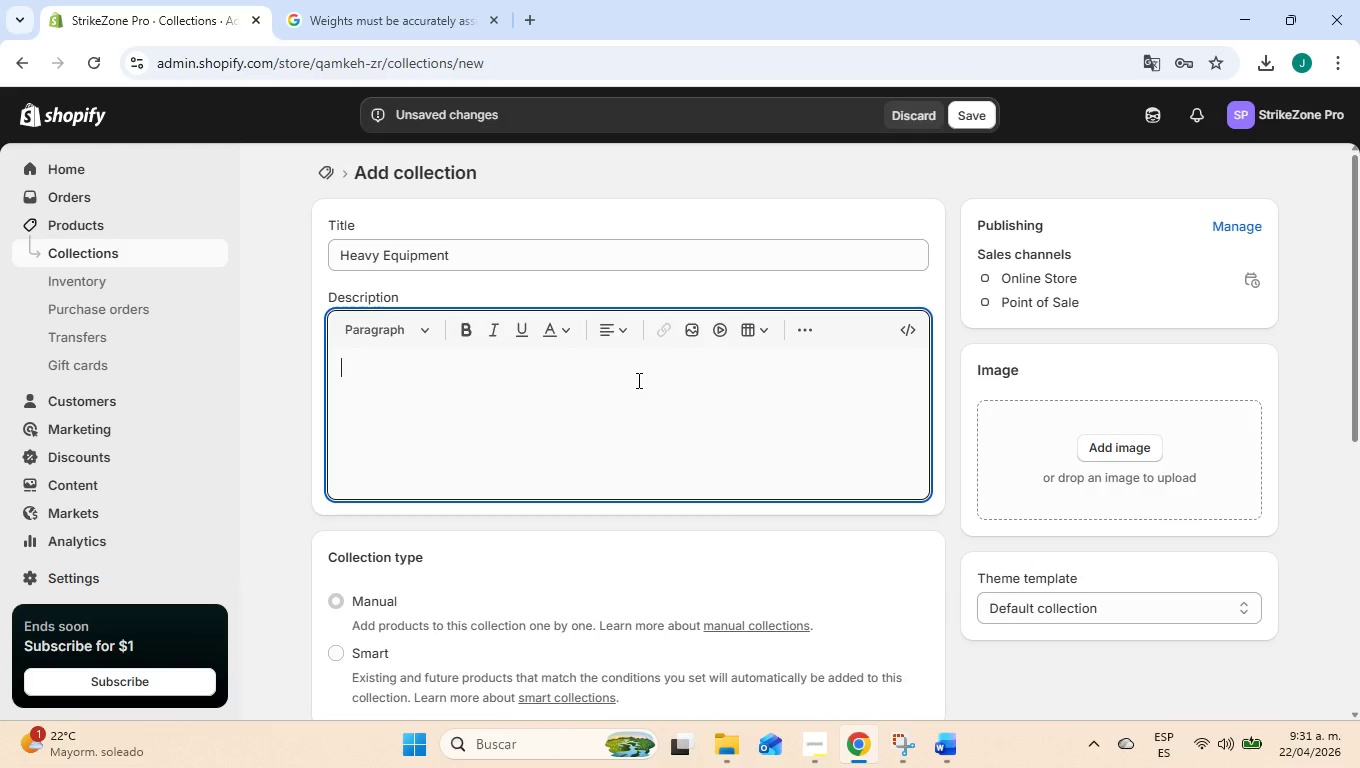 
left_click([612, 250])
 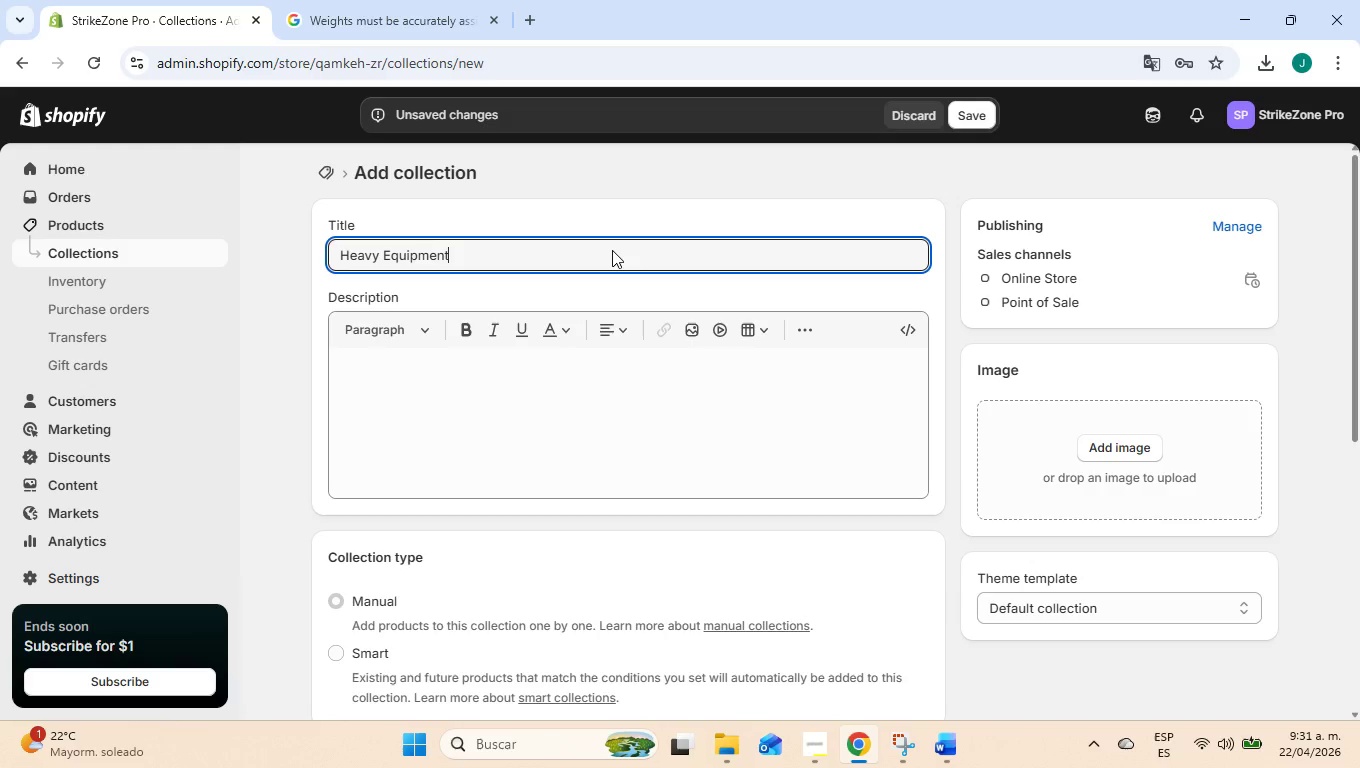 
key(Space)
 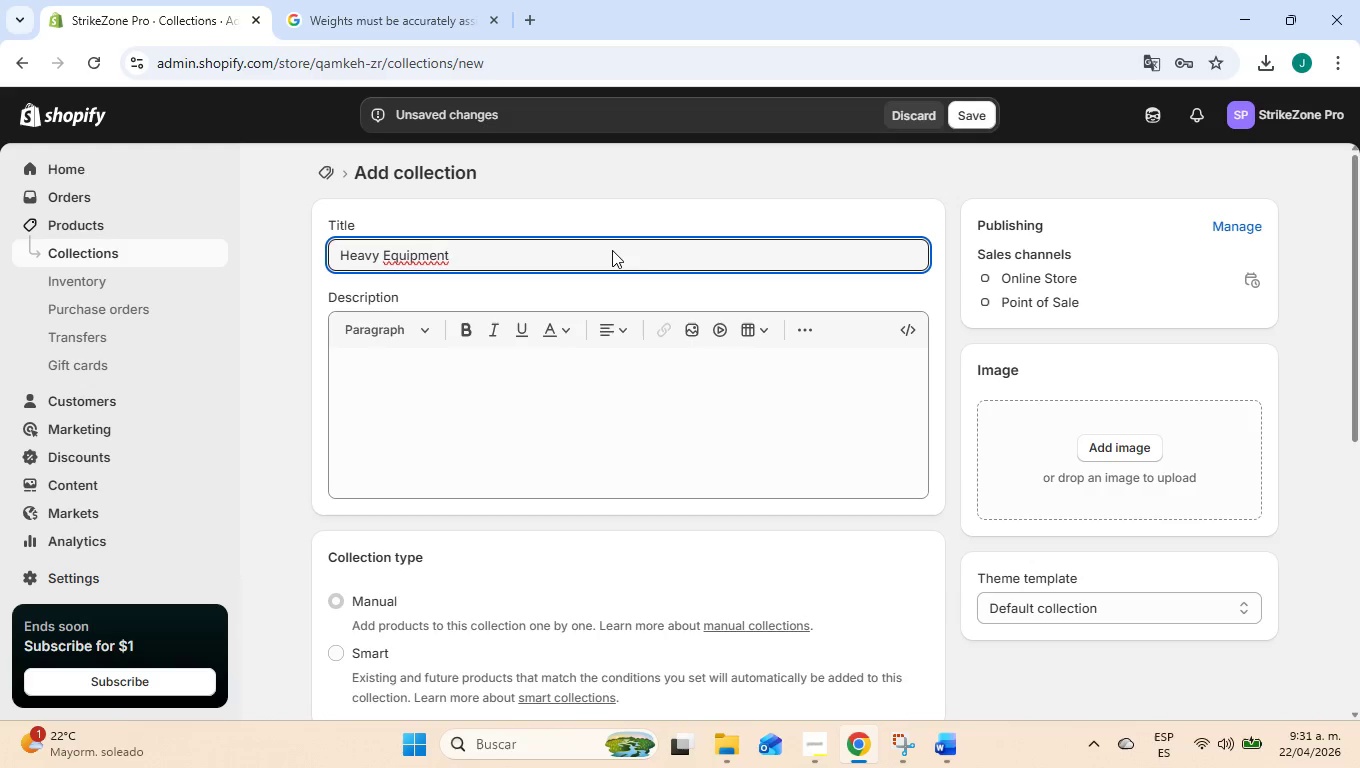 
wait(6.26)
 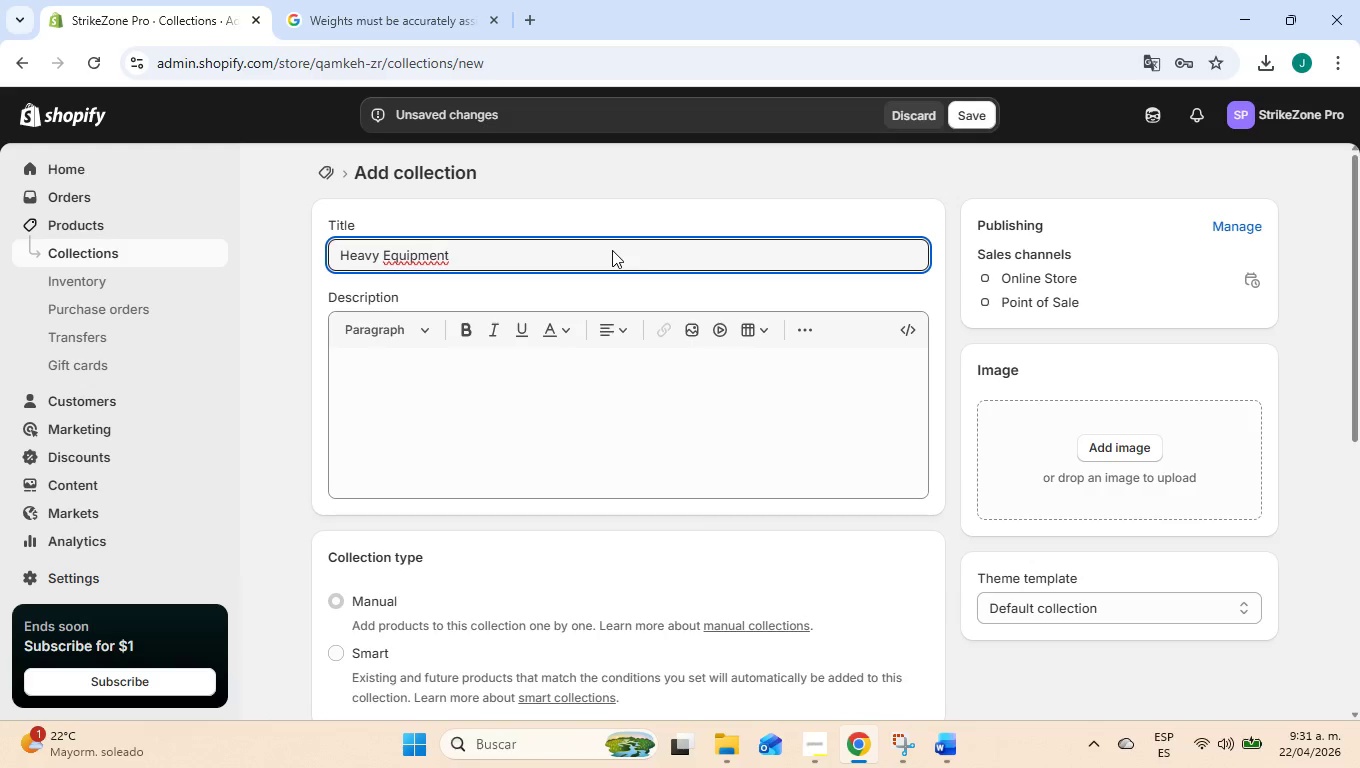 
left_click([525, 285])
 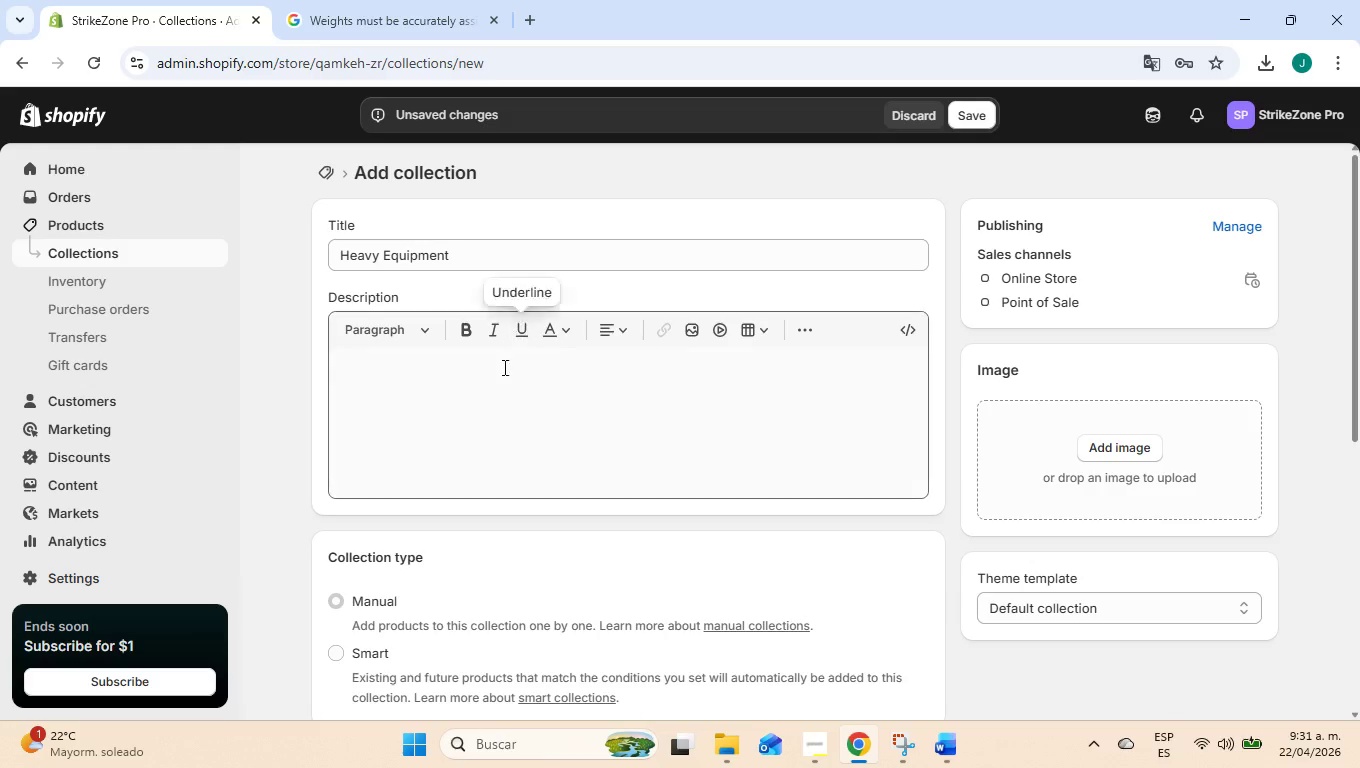 
scroll: coordinate [505, 466], scroll_direction: down, amount: 2.0
 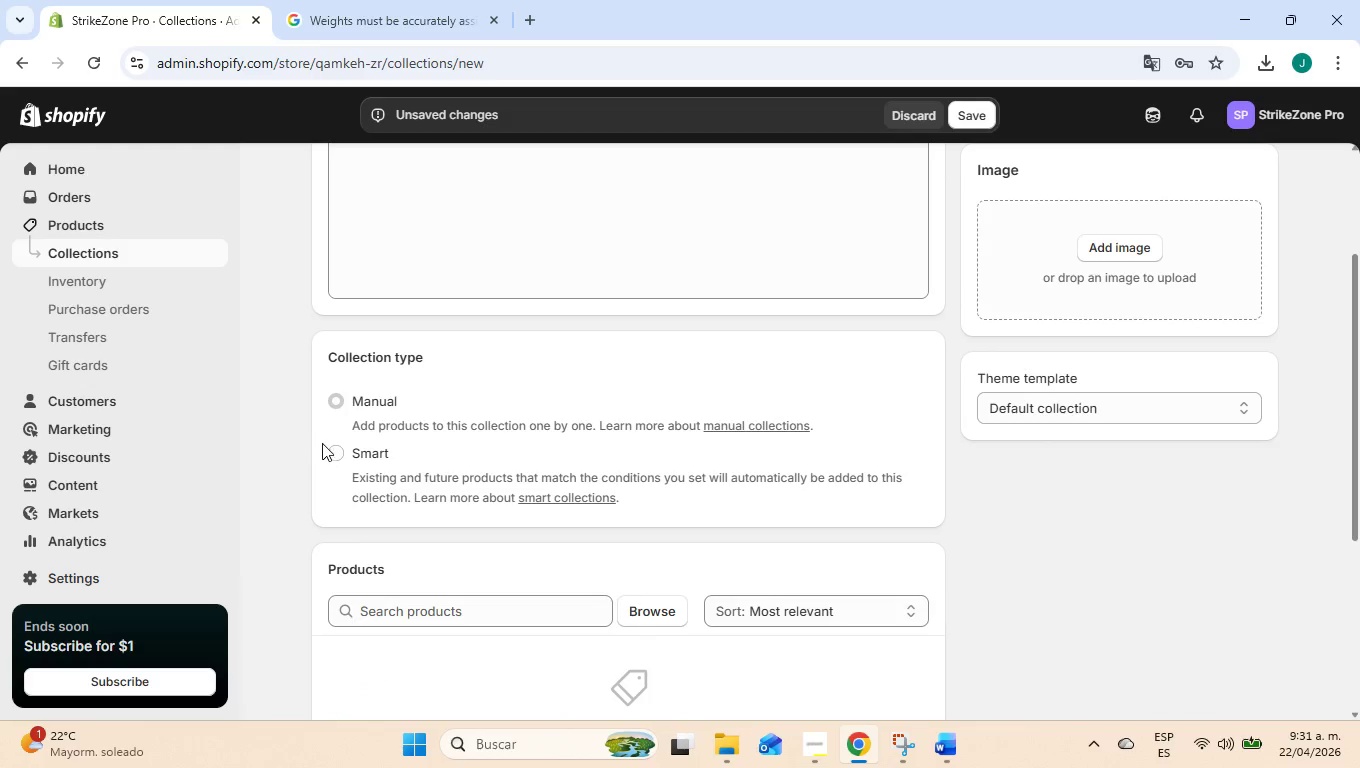 
left_click([335, 446])
 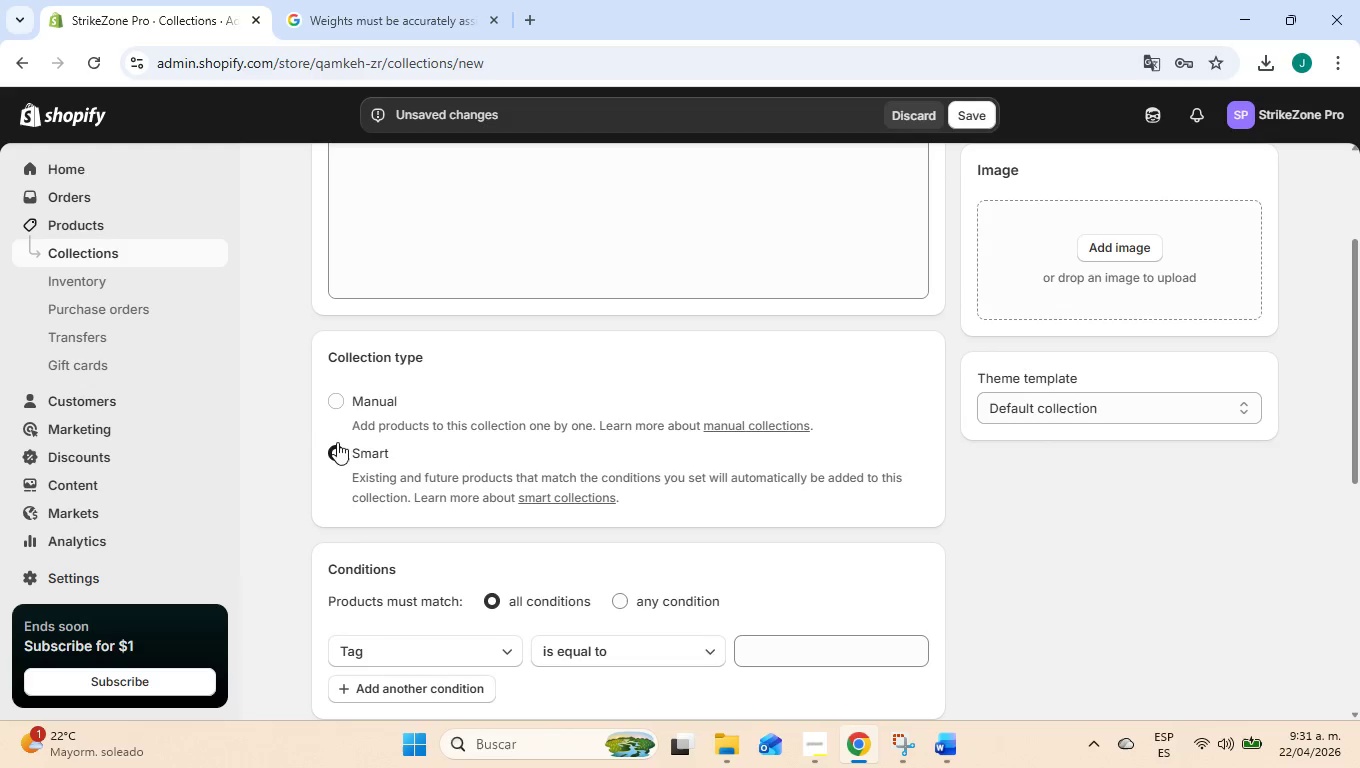 
scroll: coordinate [486, 406], scroll_direction: down, amount: 2.0
 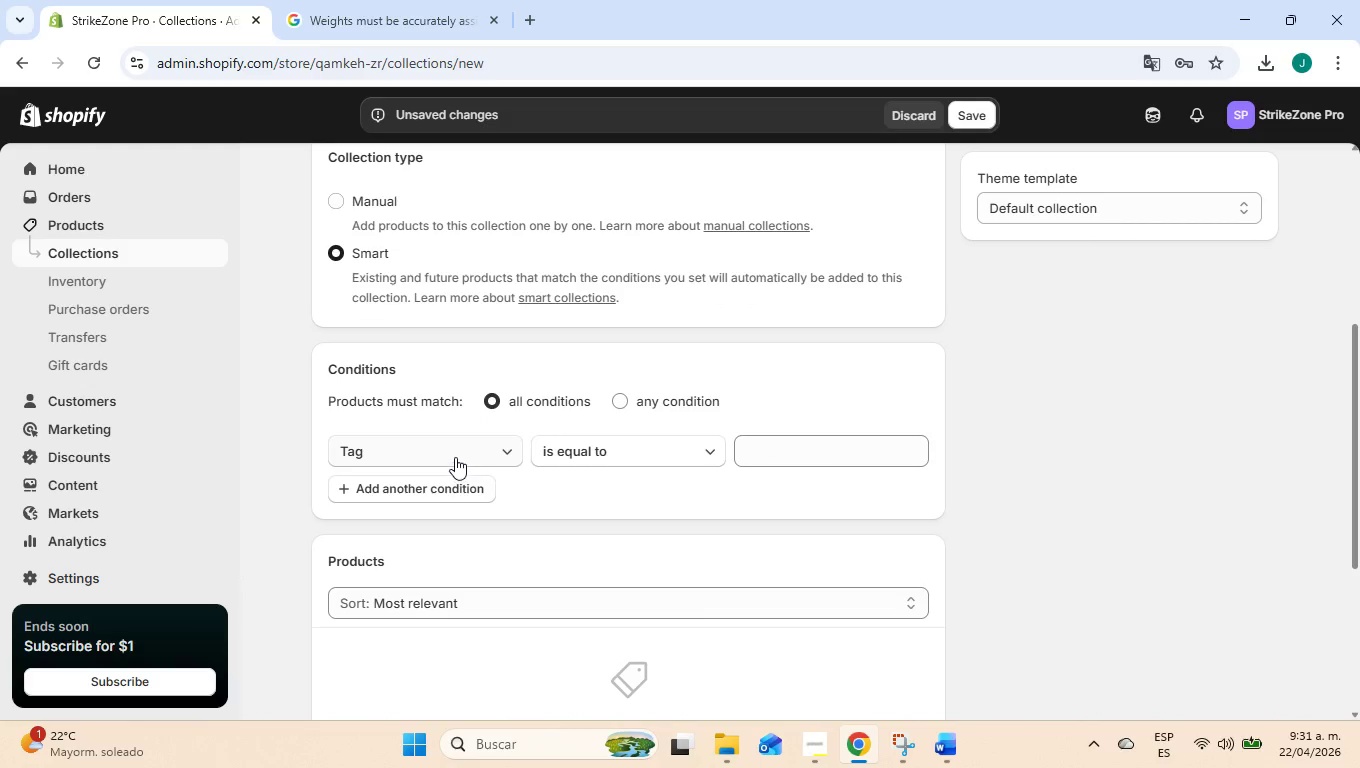 
left_click([455, 455])
 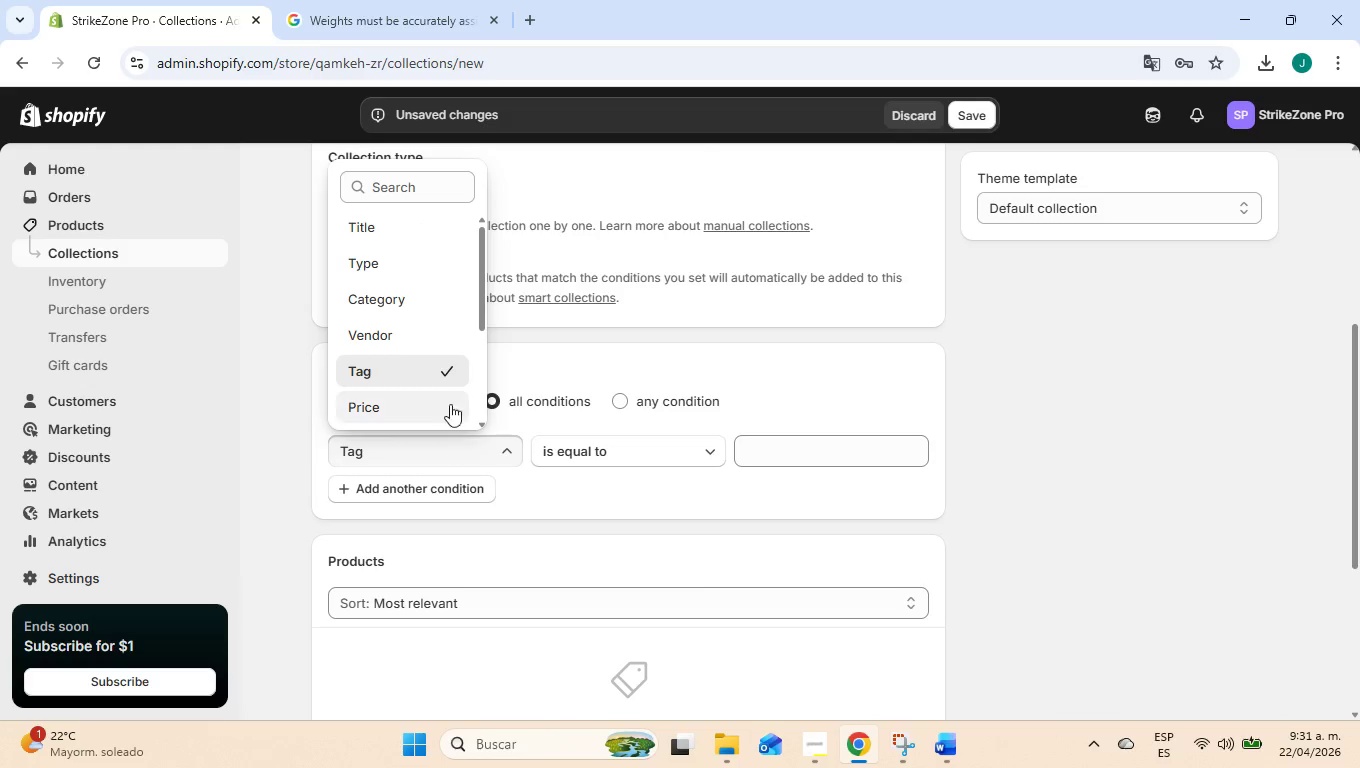 
scroll: coordinate [417, 312], scroll_direction: down, amount: 3.0
 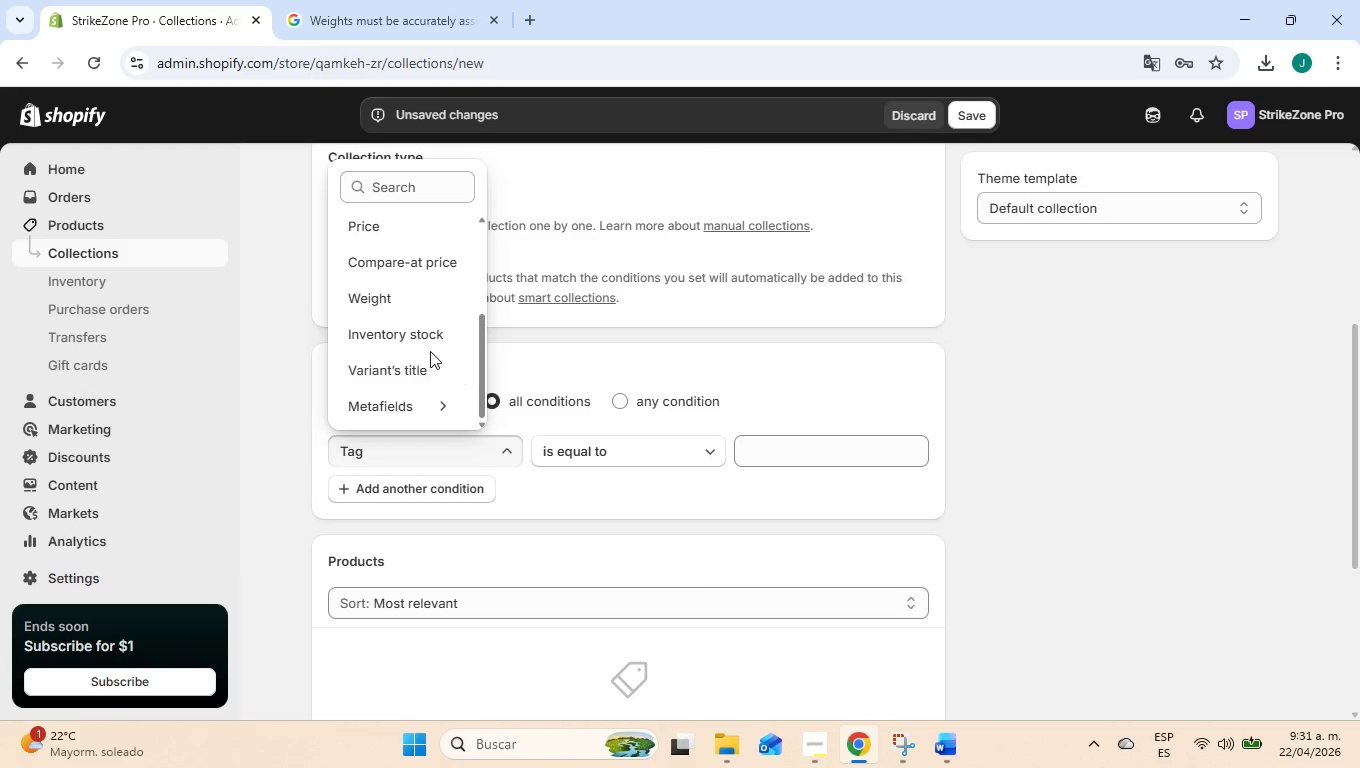 
scroll: coordinate [430, 323], scroll_direction: up, amount: 3.0
 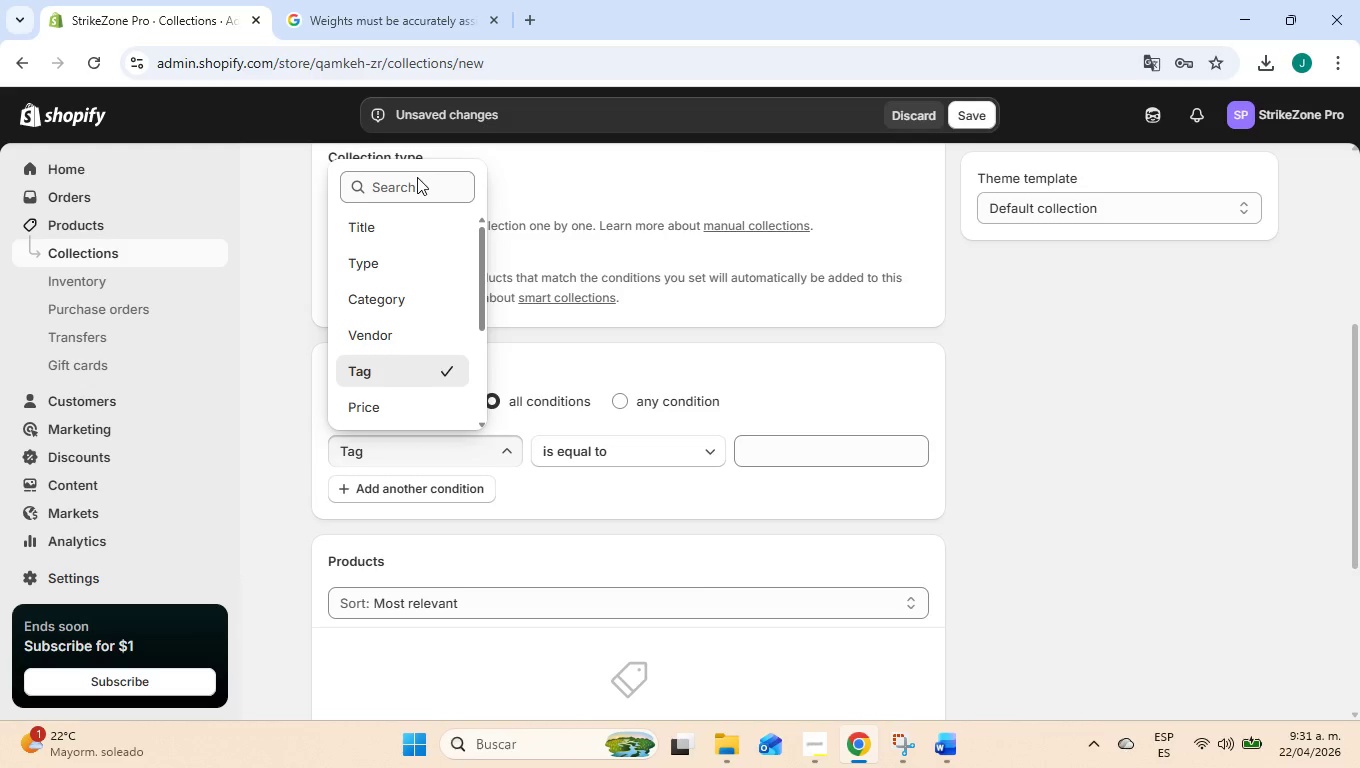 
left_click([412, 188])
 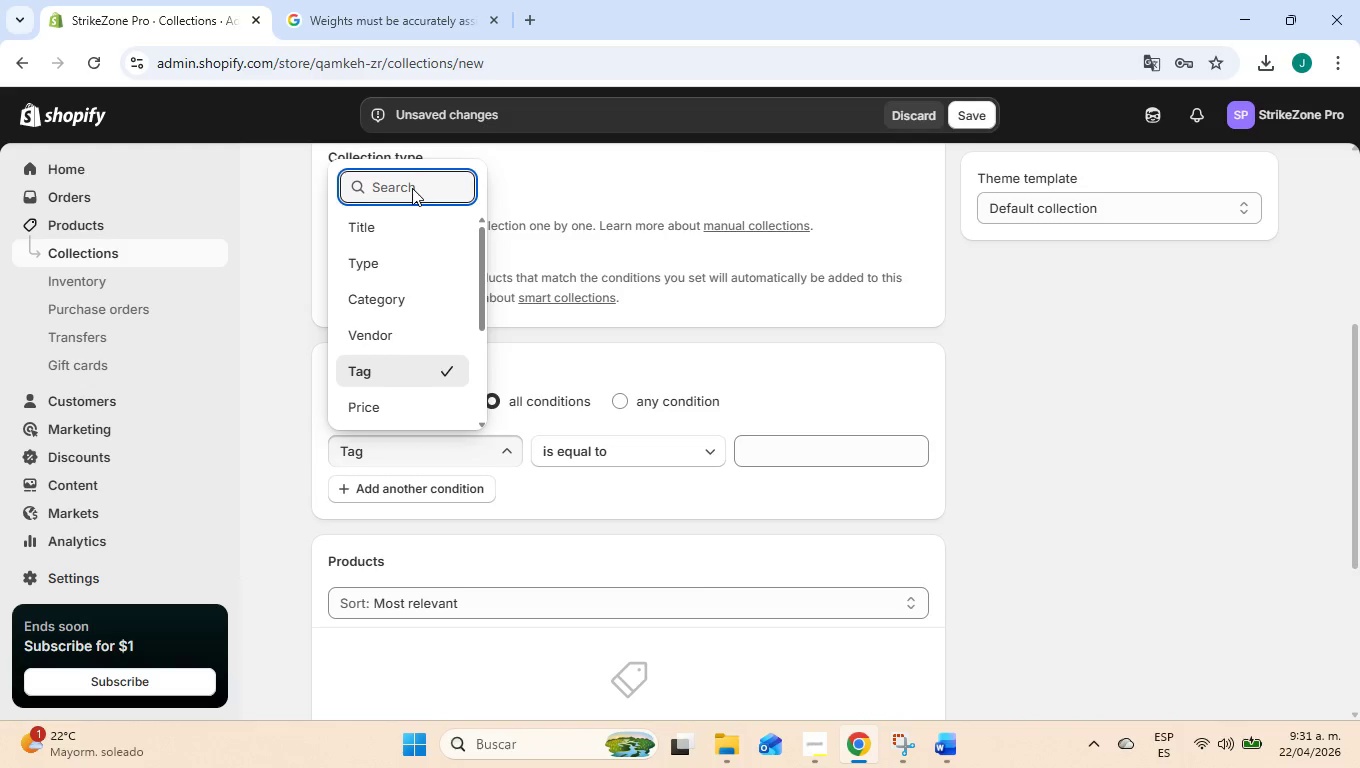 
type(Product)
 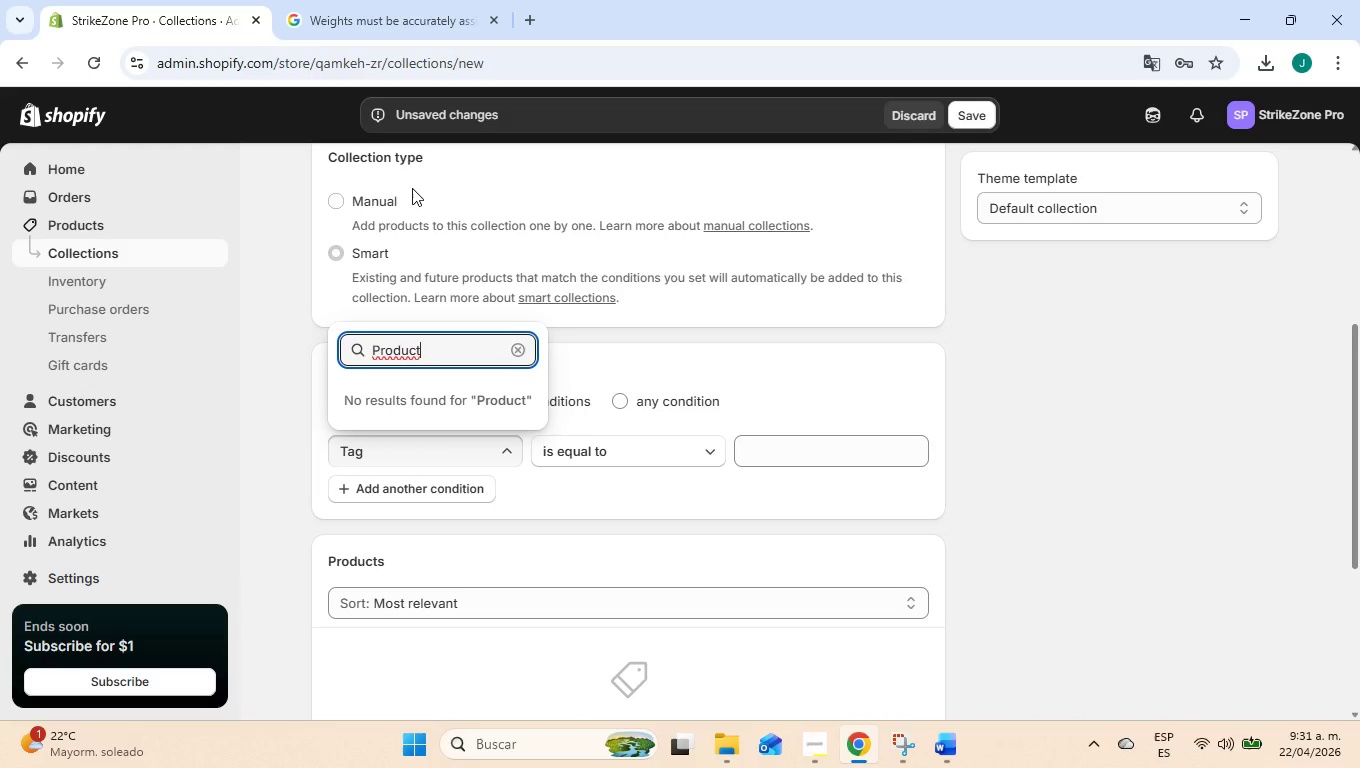 
hold_key(key=Backspace, duration=0.78)
 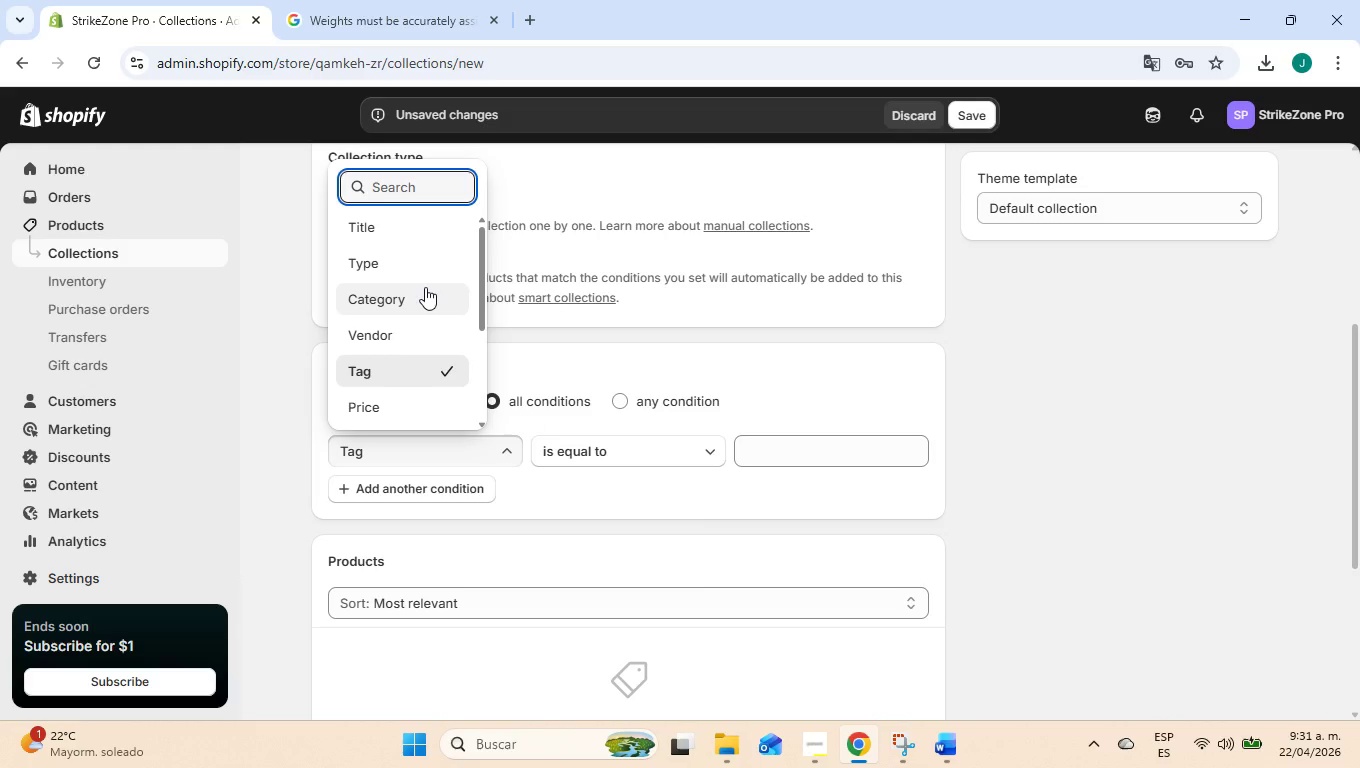 
wait(10.91)
 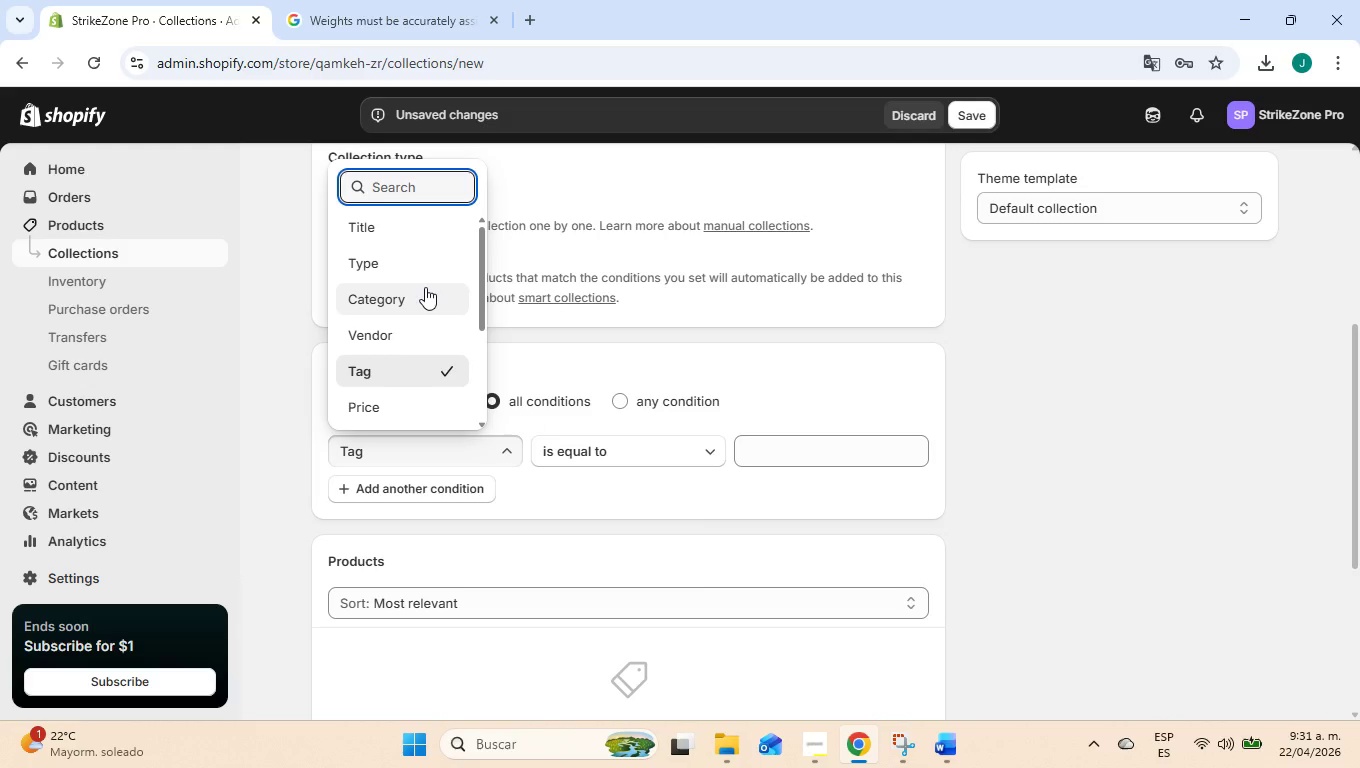 
left_click([481, 456])
 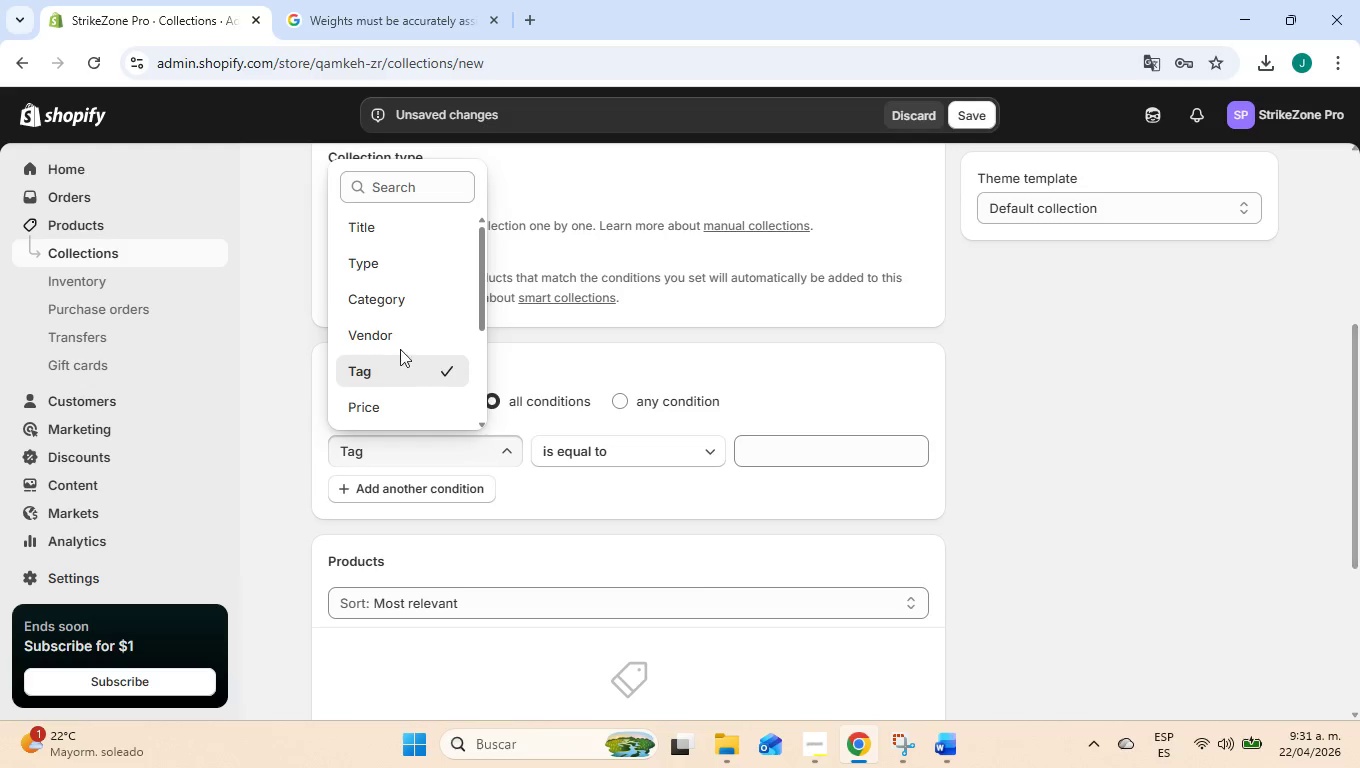 
scroll: coordinate [400, 349], scroll_direction: down, amount: 4.0
 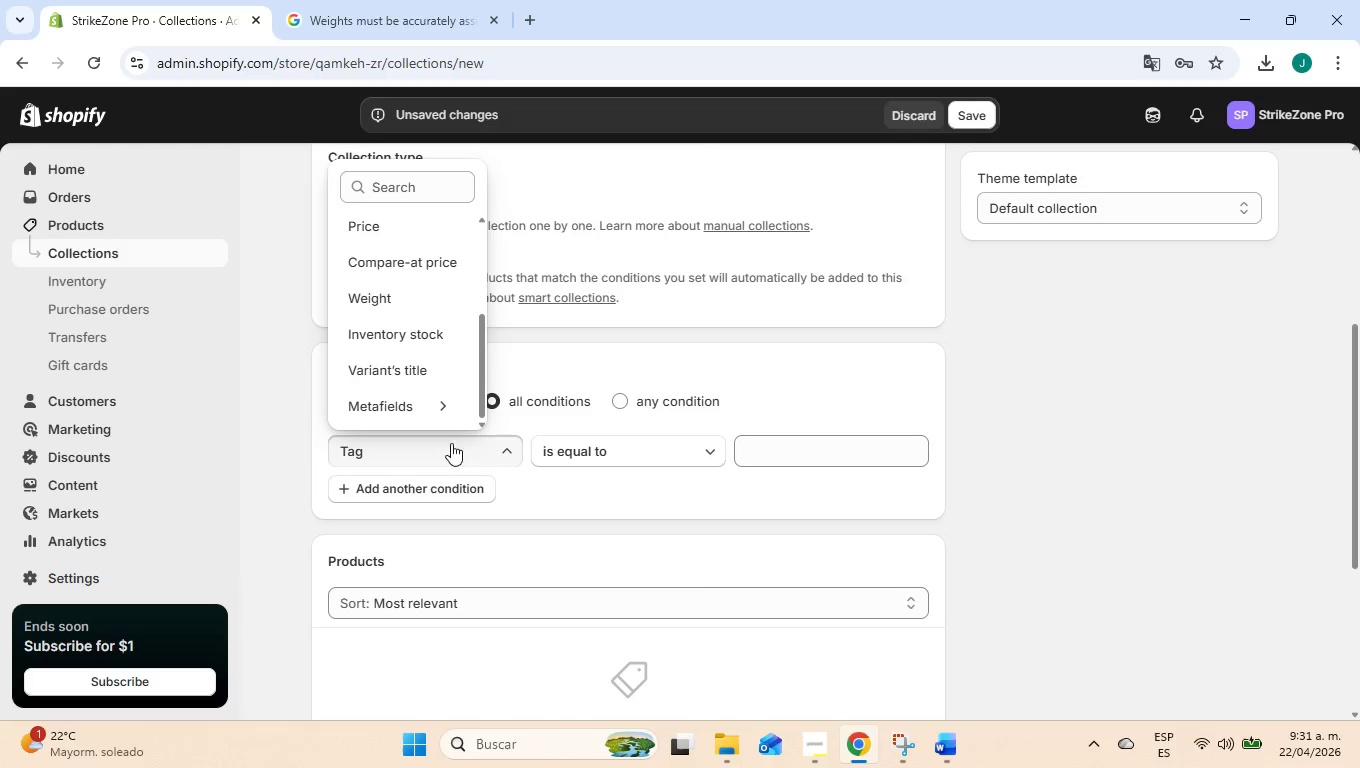 
left_click([570, 495])
 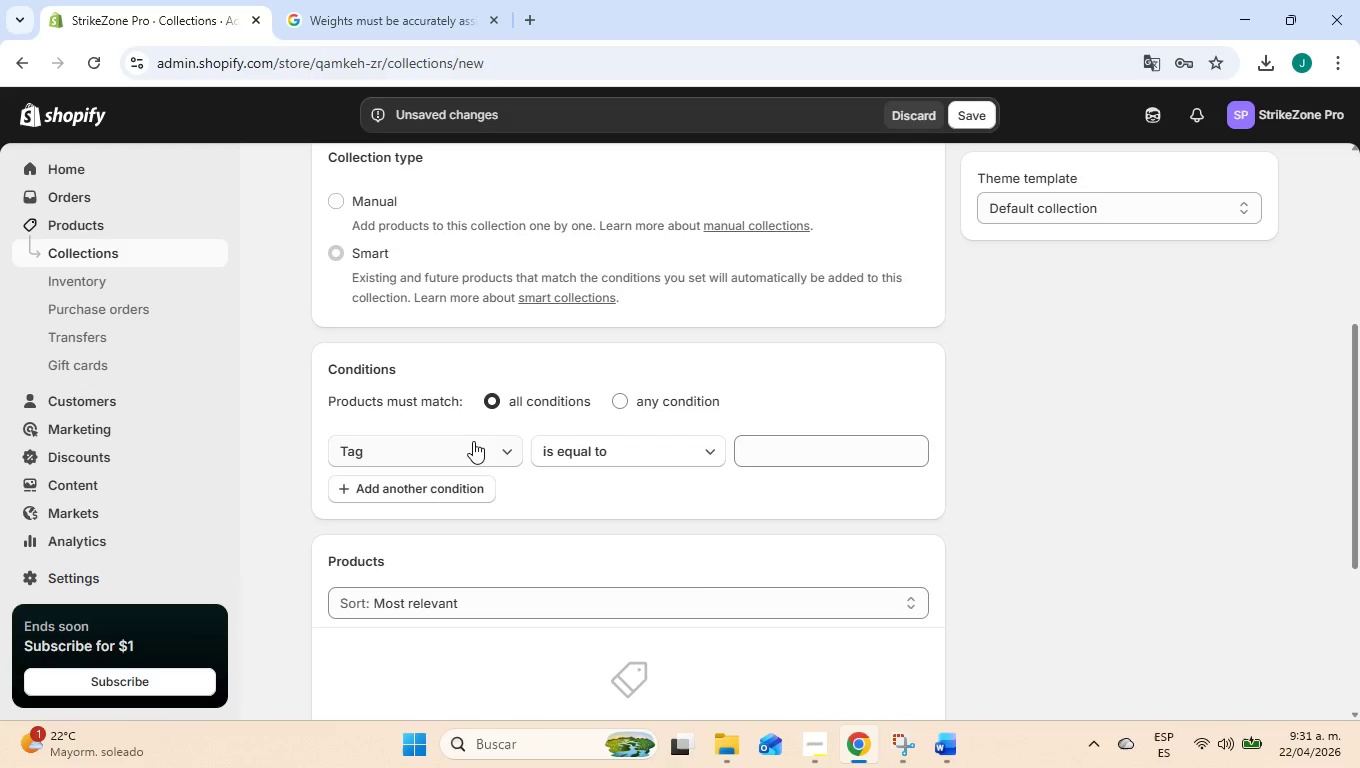 
left_click([473, 441])
 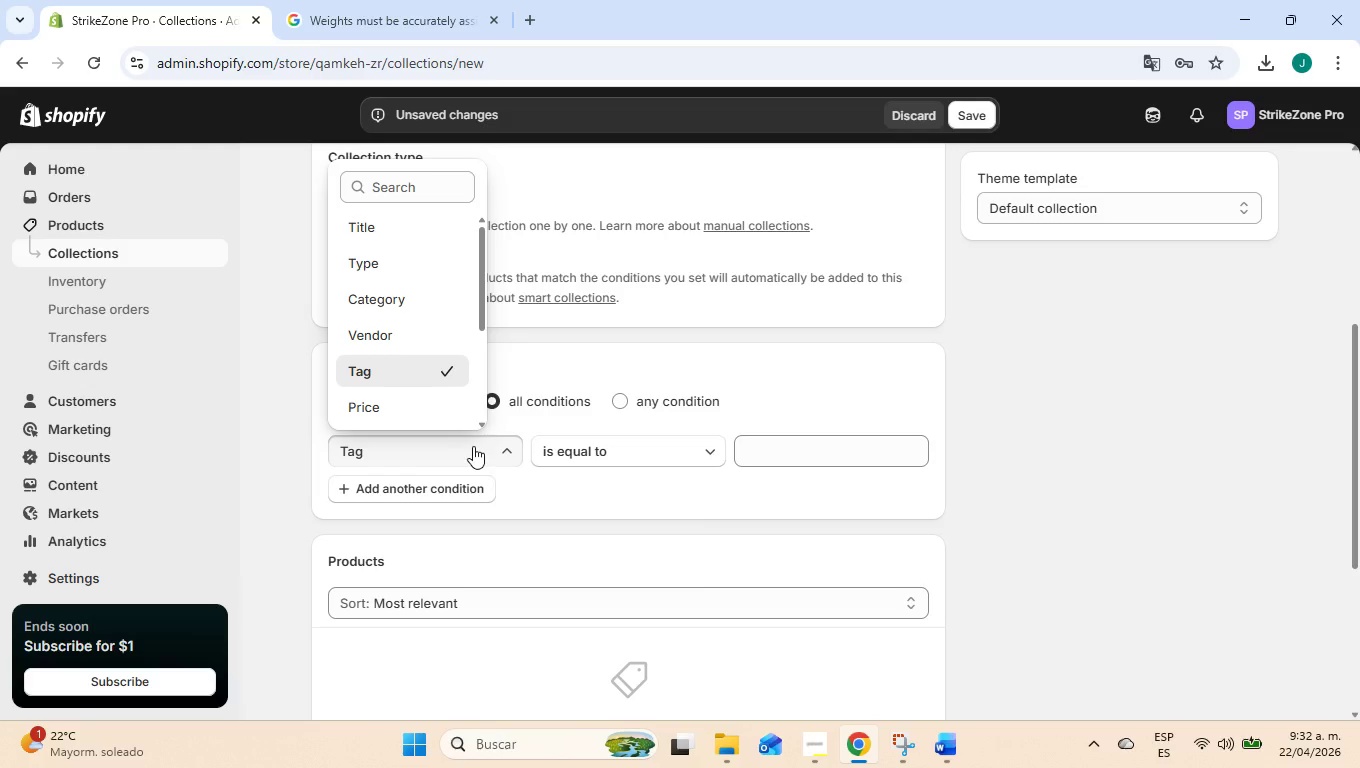 
wait(36.02)
 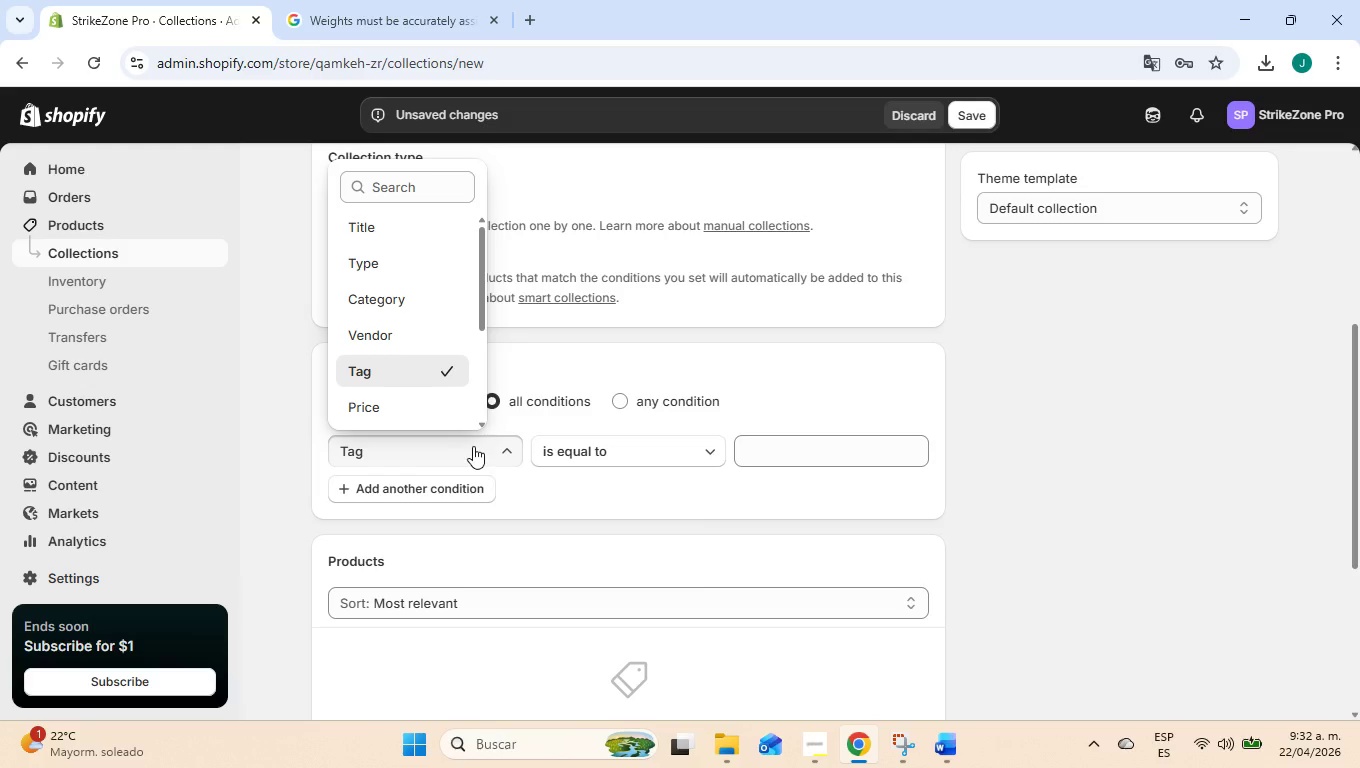 
scroll: coordinate [428, 327], scroll_direction: down, amount: 1.0
 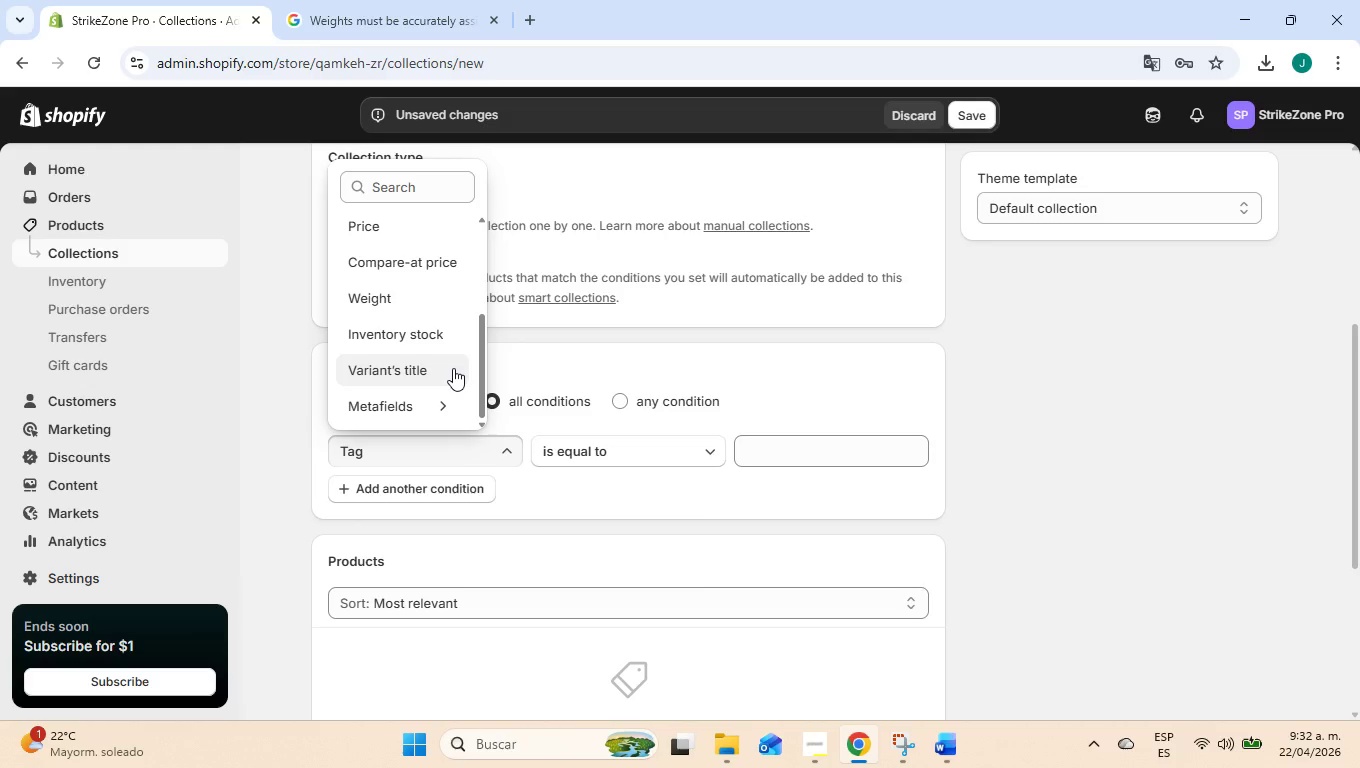 
wait(24.5)
 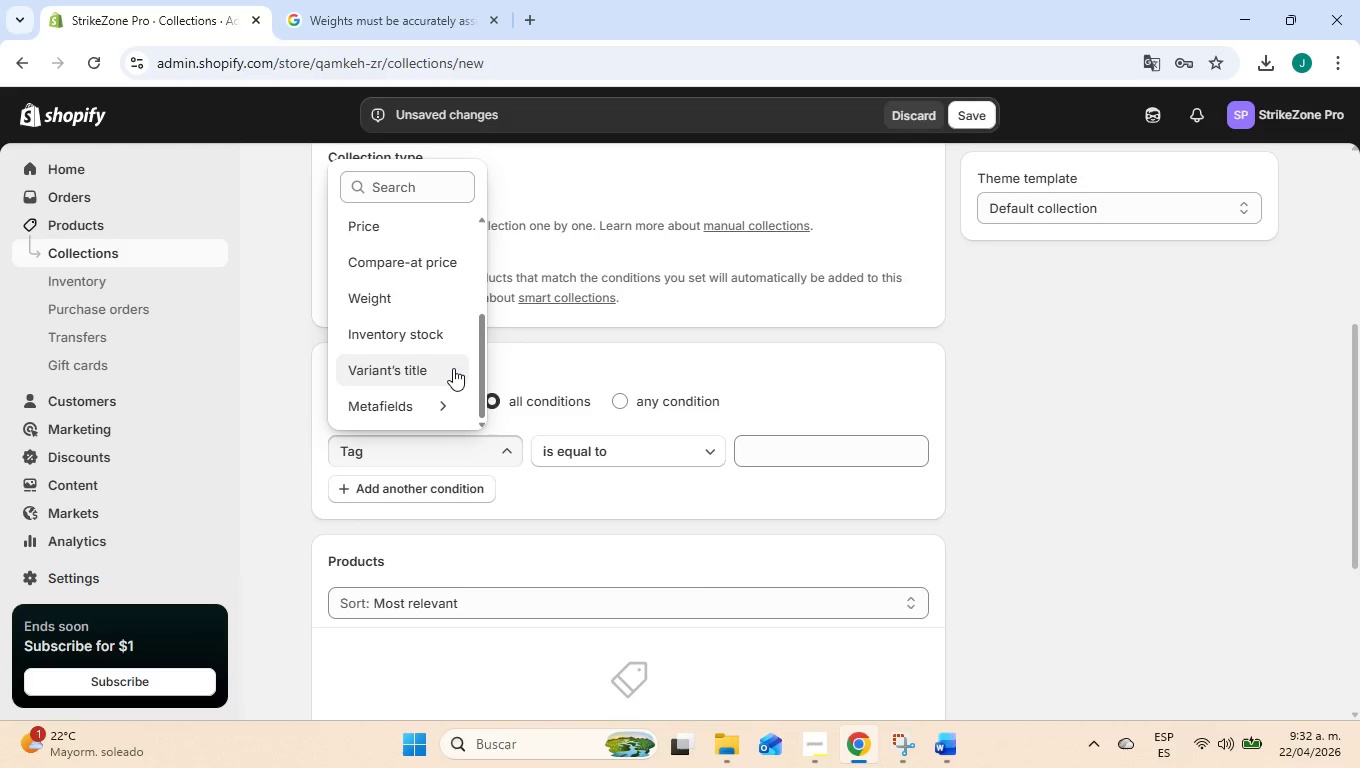 
left_click([444, 409])
 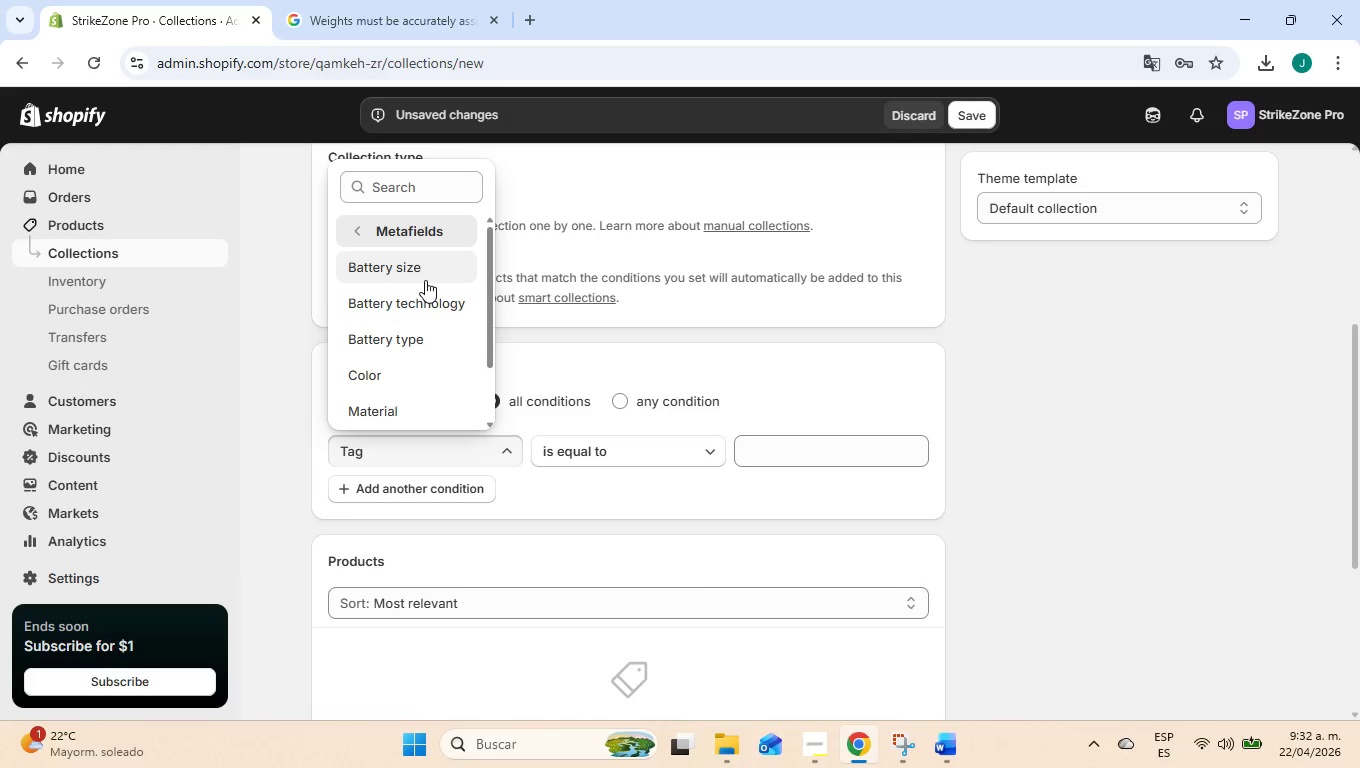 
scroll: coordinate [425, 280], scroll_direction: down, amount: 2.0
 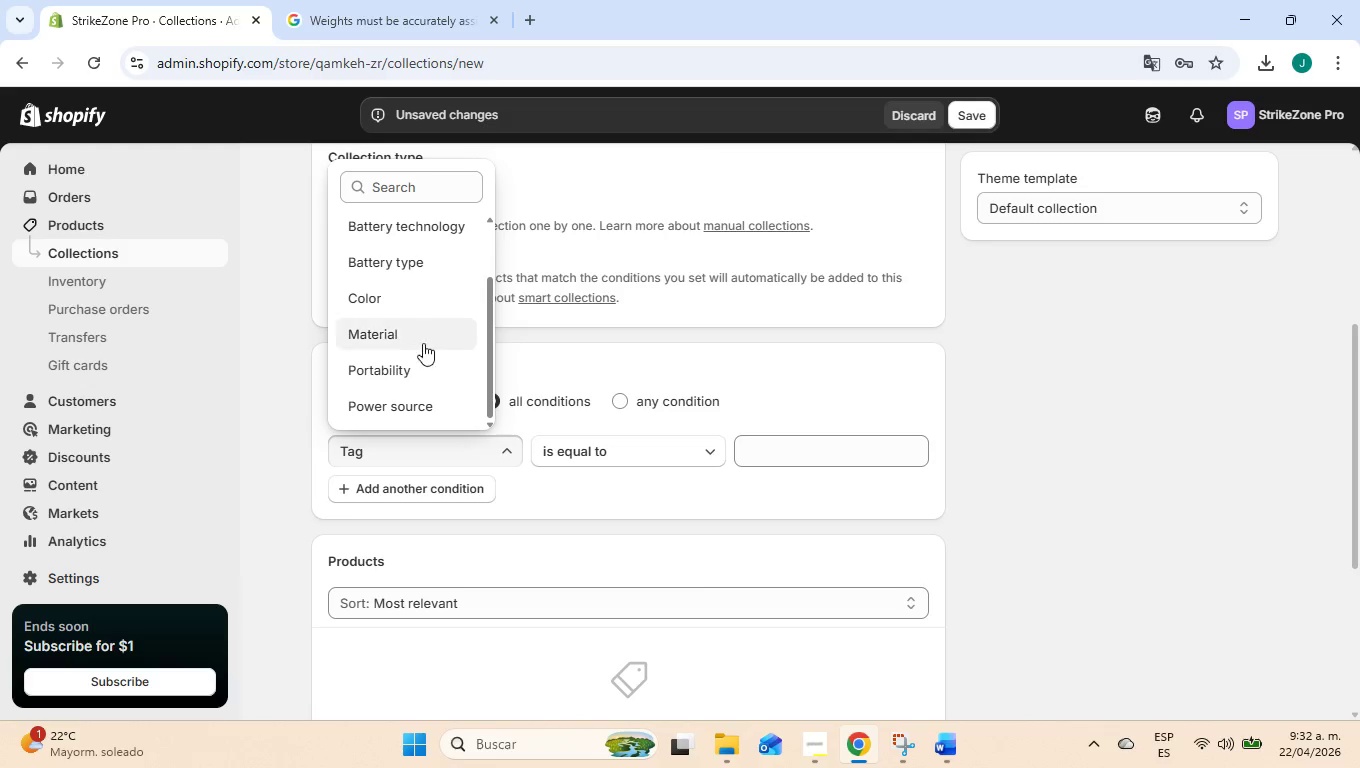 
scroll: coordinate [421, 348], scroll_direction: up, amount: 3.0
 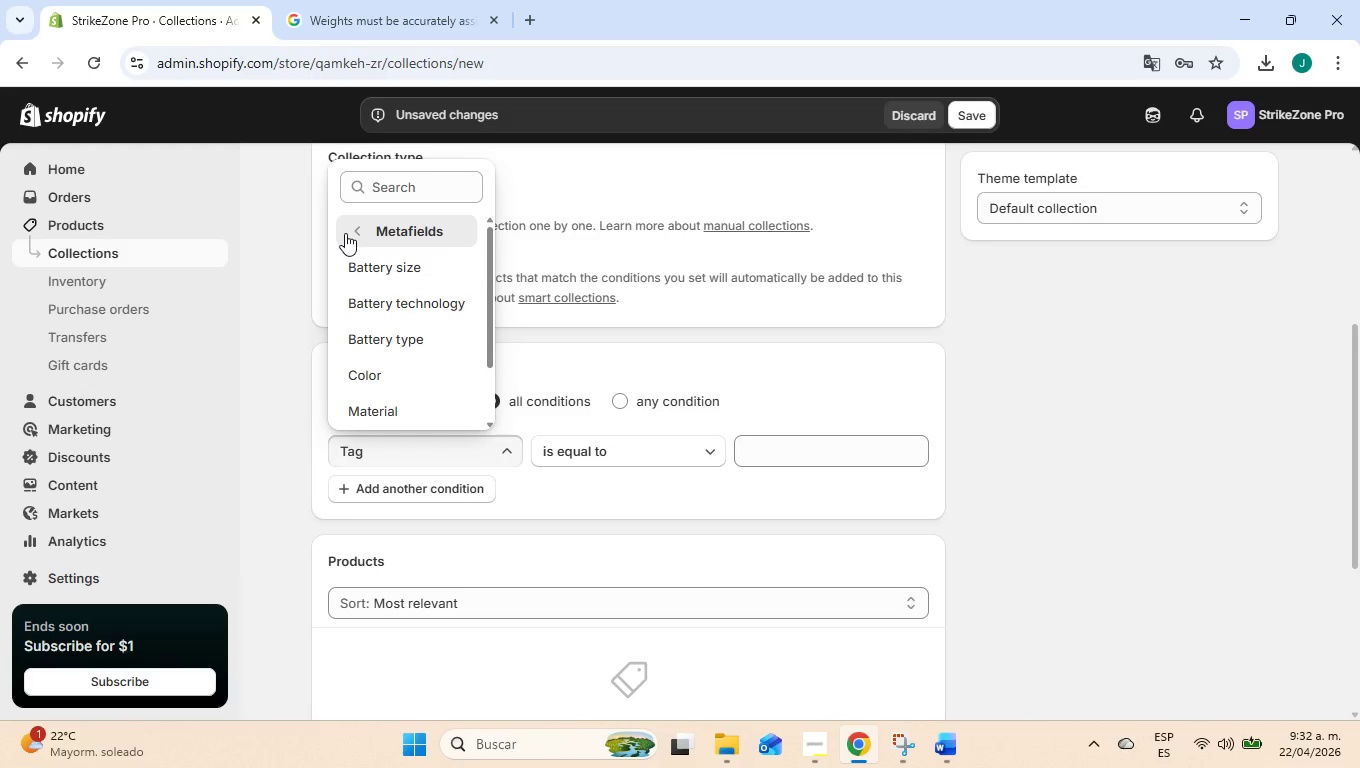 
left_click([345, 233])
 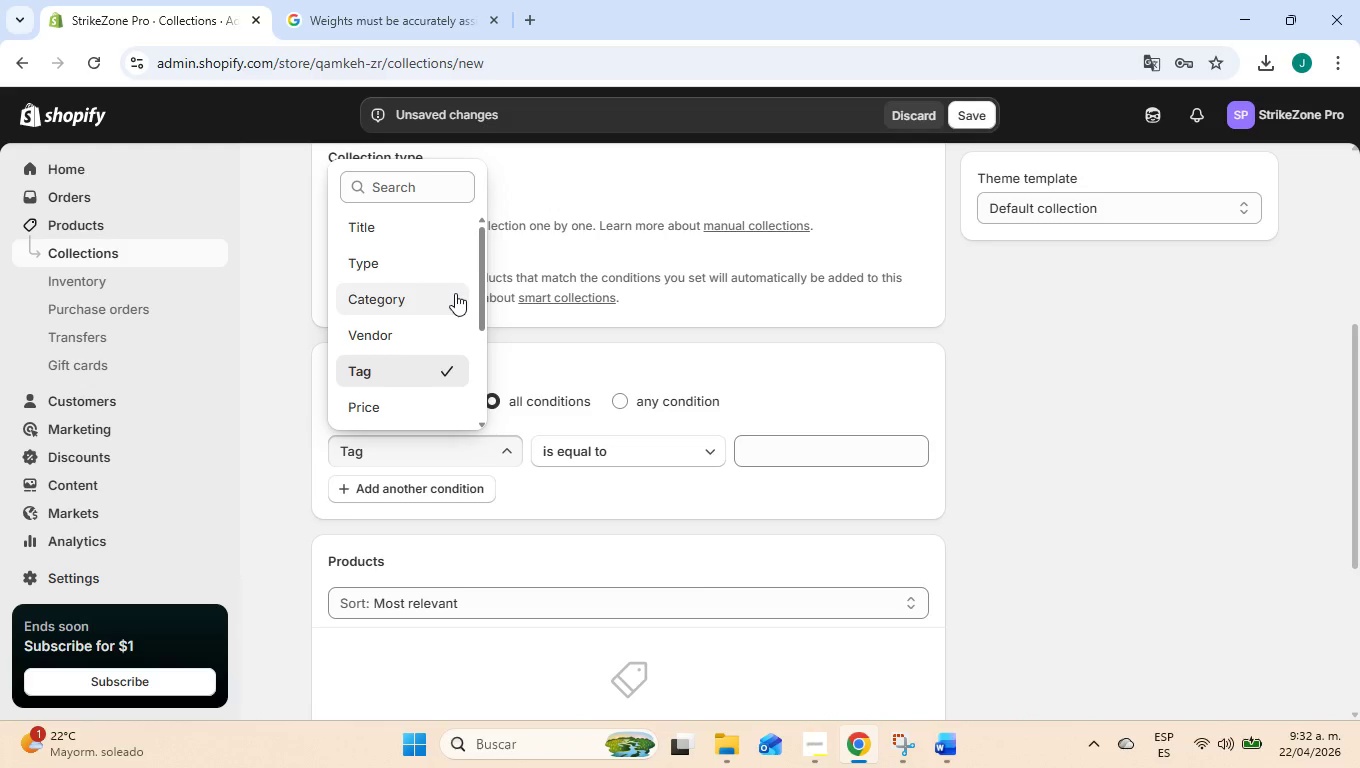 
scroll: coordinate [455, 293], scroll_direction: up, amount: 2.0
 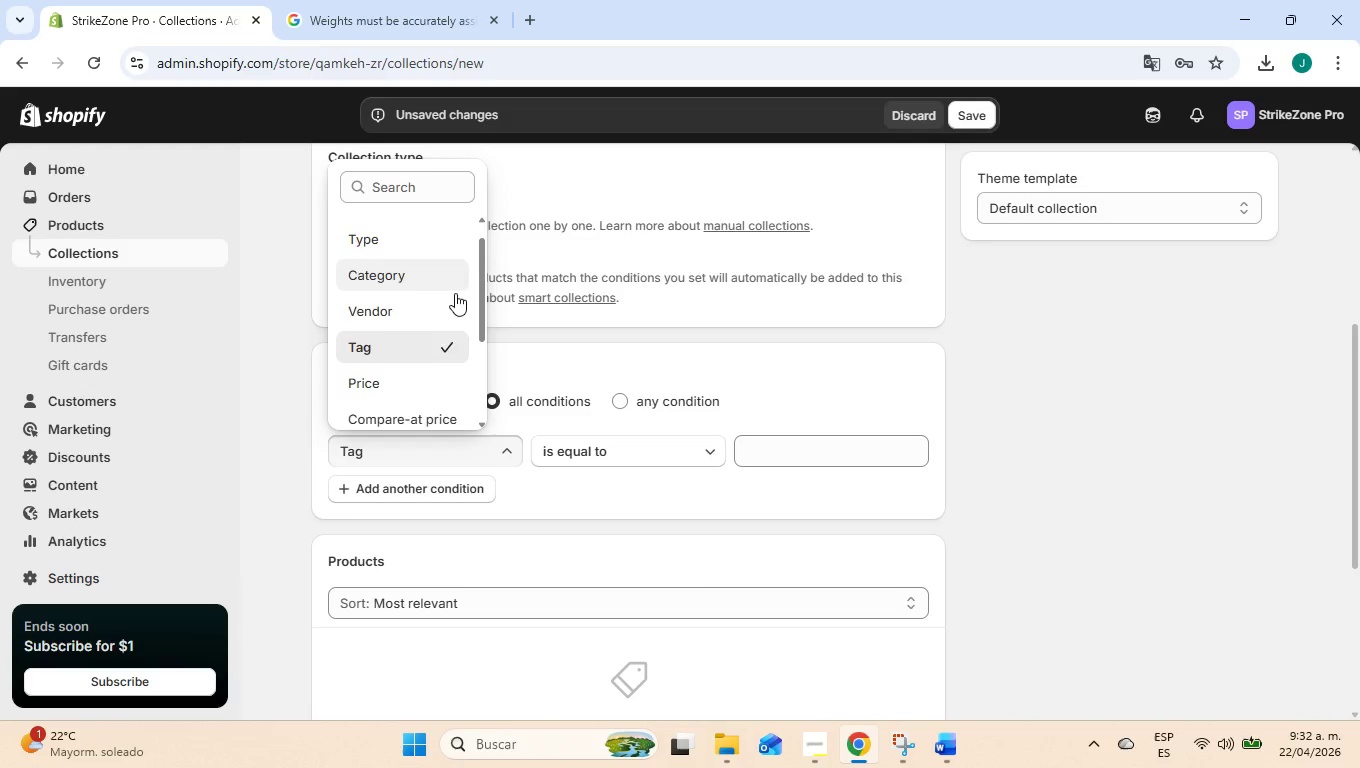 
scroll: coordinate [455, 293], scroll_direction: down, amount: 5.0
 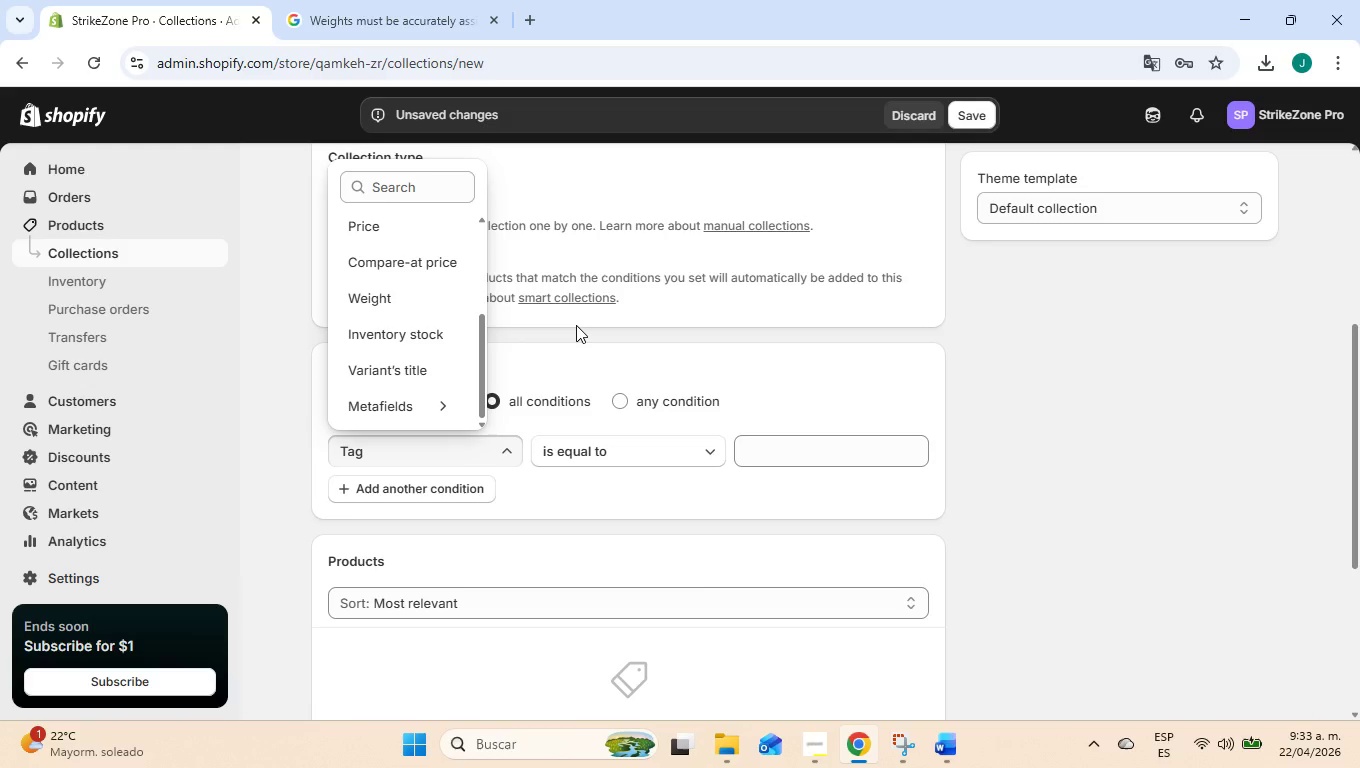 
left_click([576, 325])
 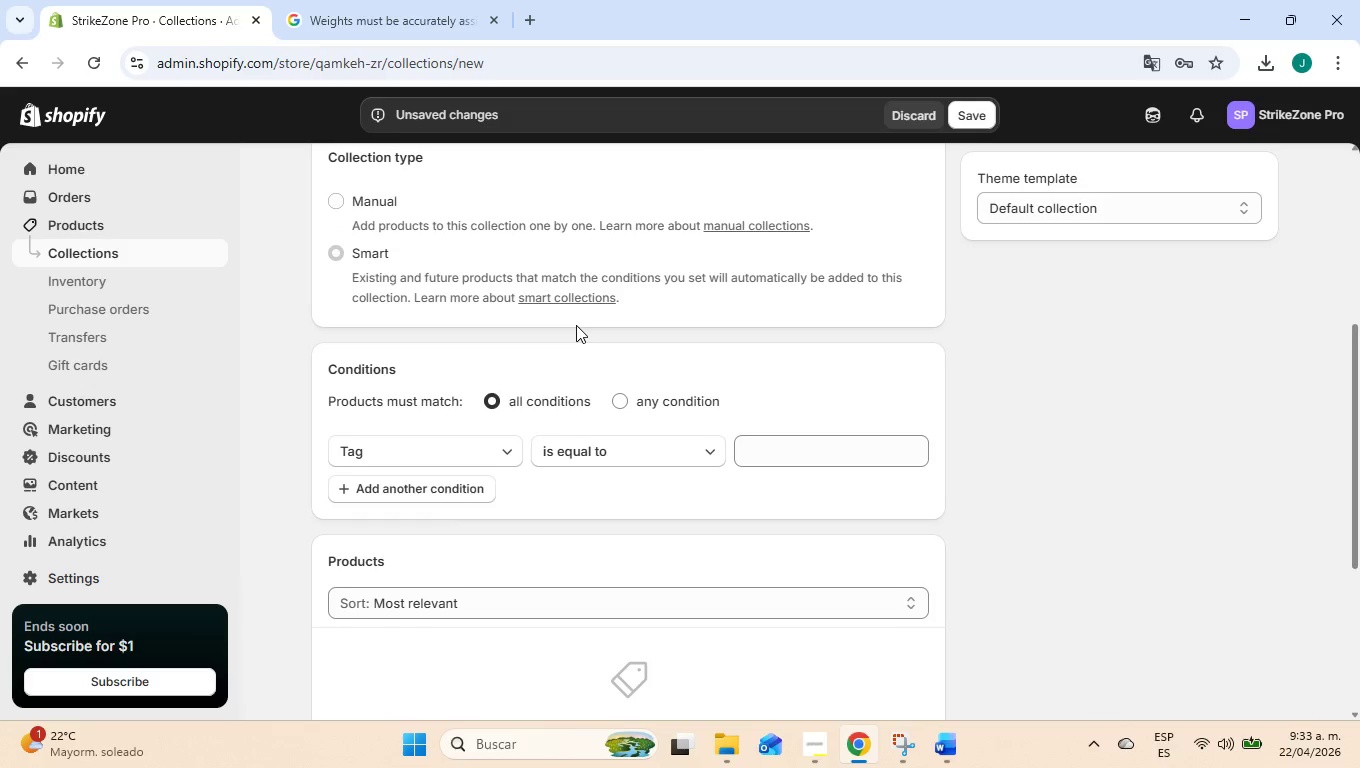 
scroll: coordinate [576, 325], scroll_direction: down, amount: 1.0
 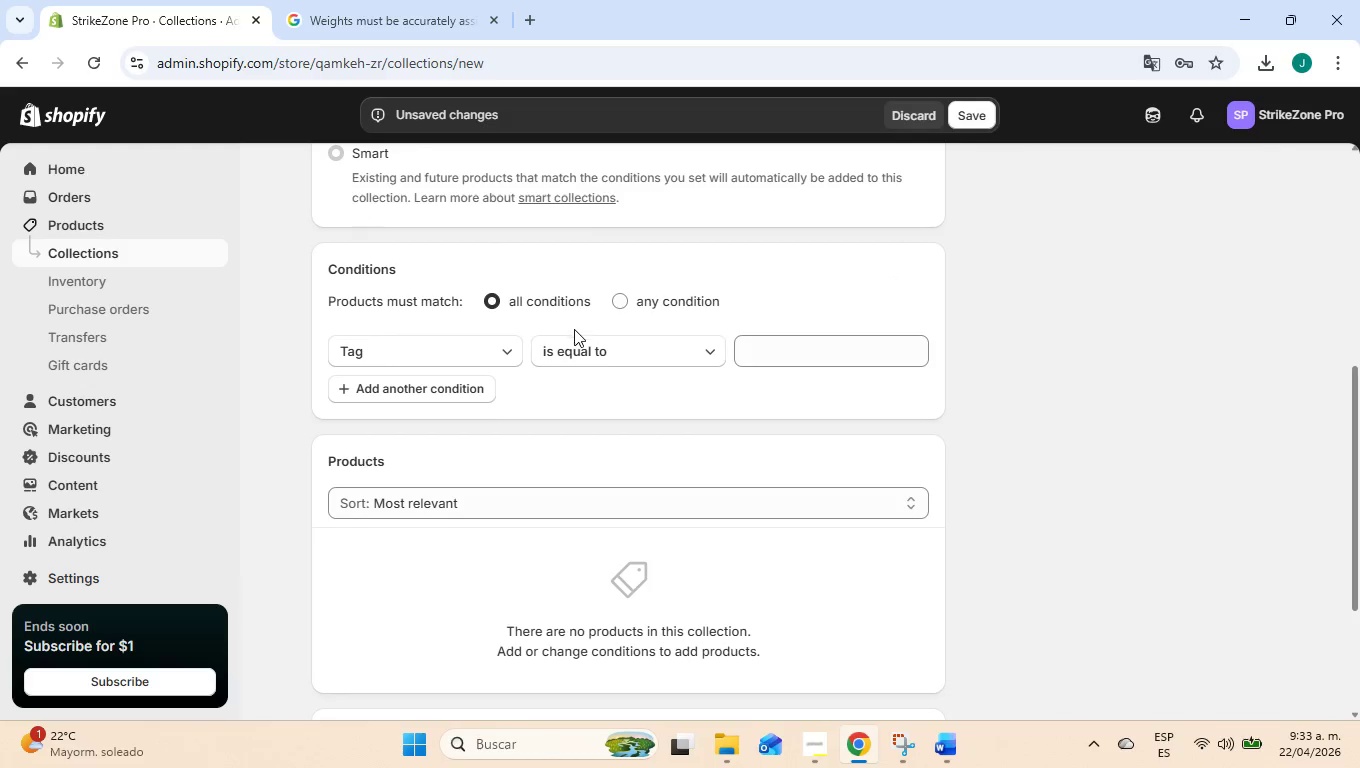 
mouse_move([518, 337])
 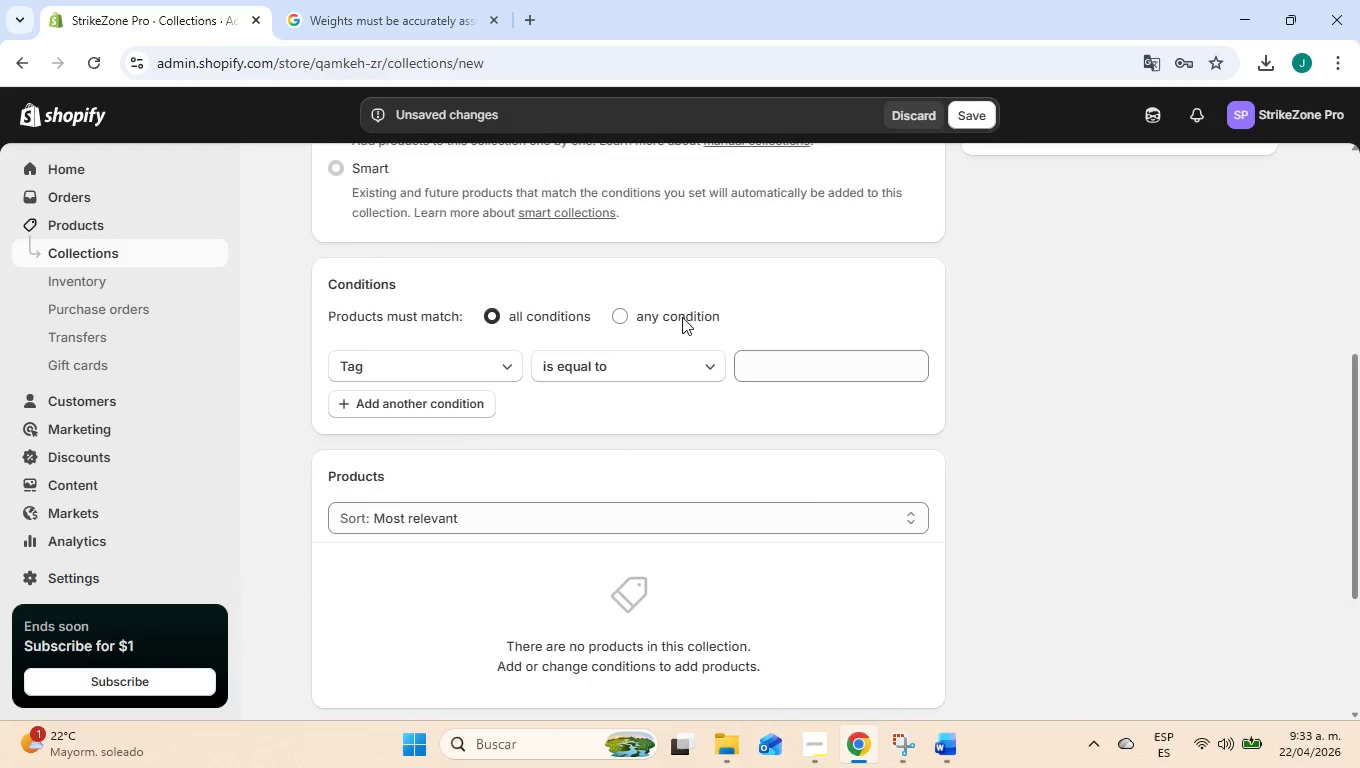 
scroll: coordinate [682, 317], scroll_direction: up, amount: 5.0
 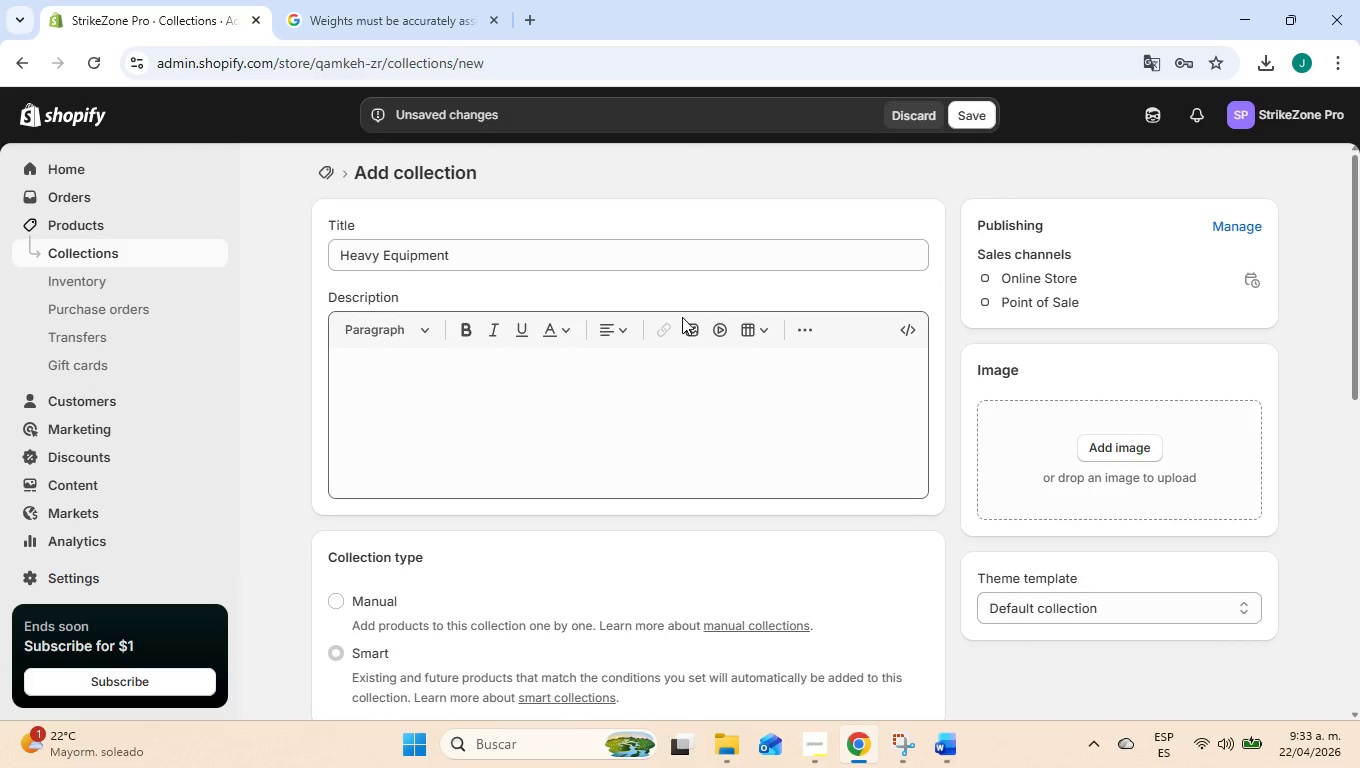 
scroll: coordinate [683, 317], scroll_direction: down, amount: 4.0
 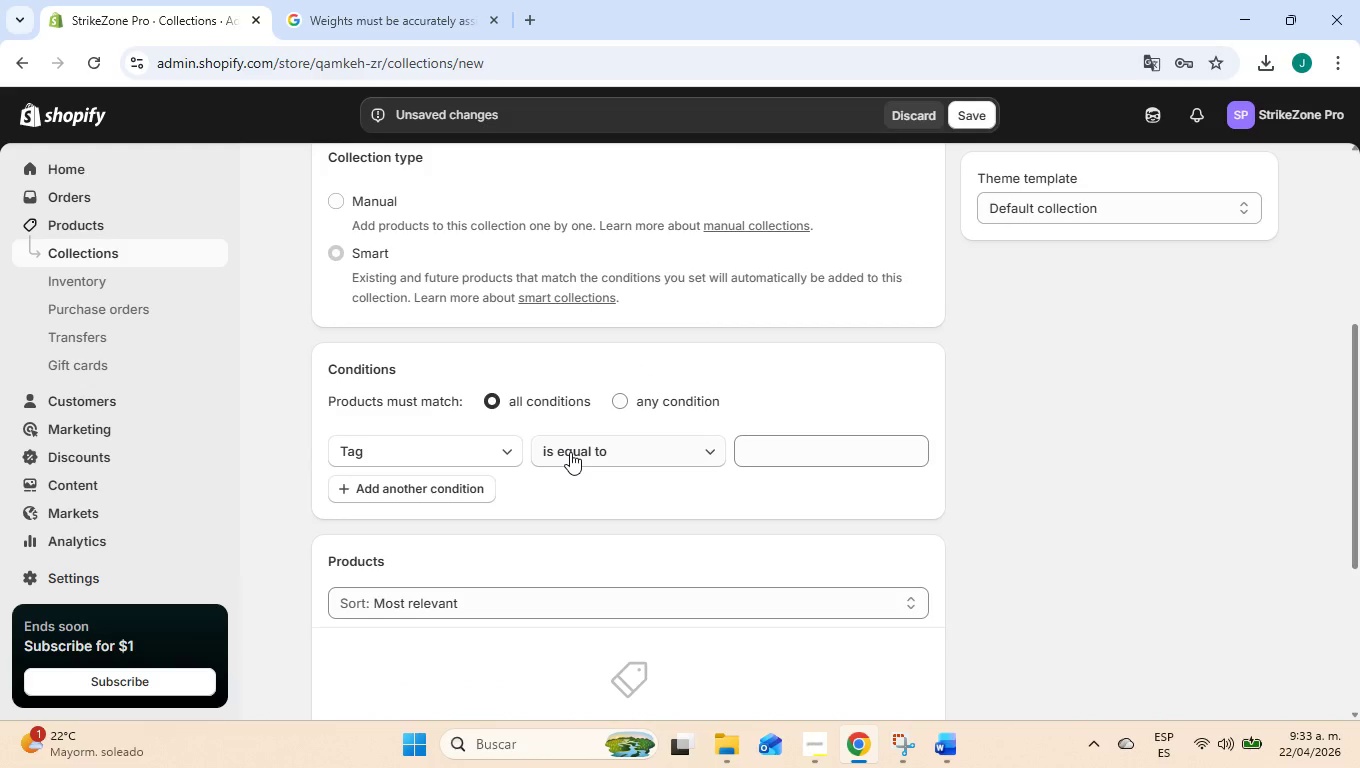 
wait(16.52)
 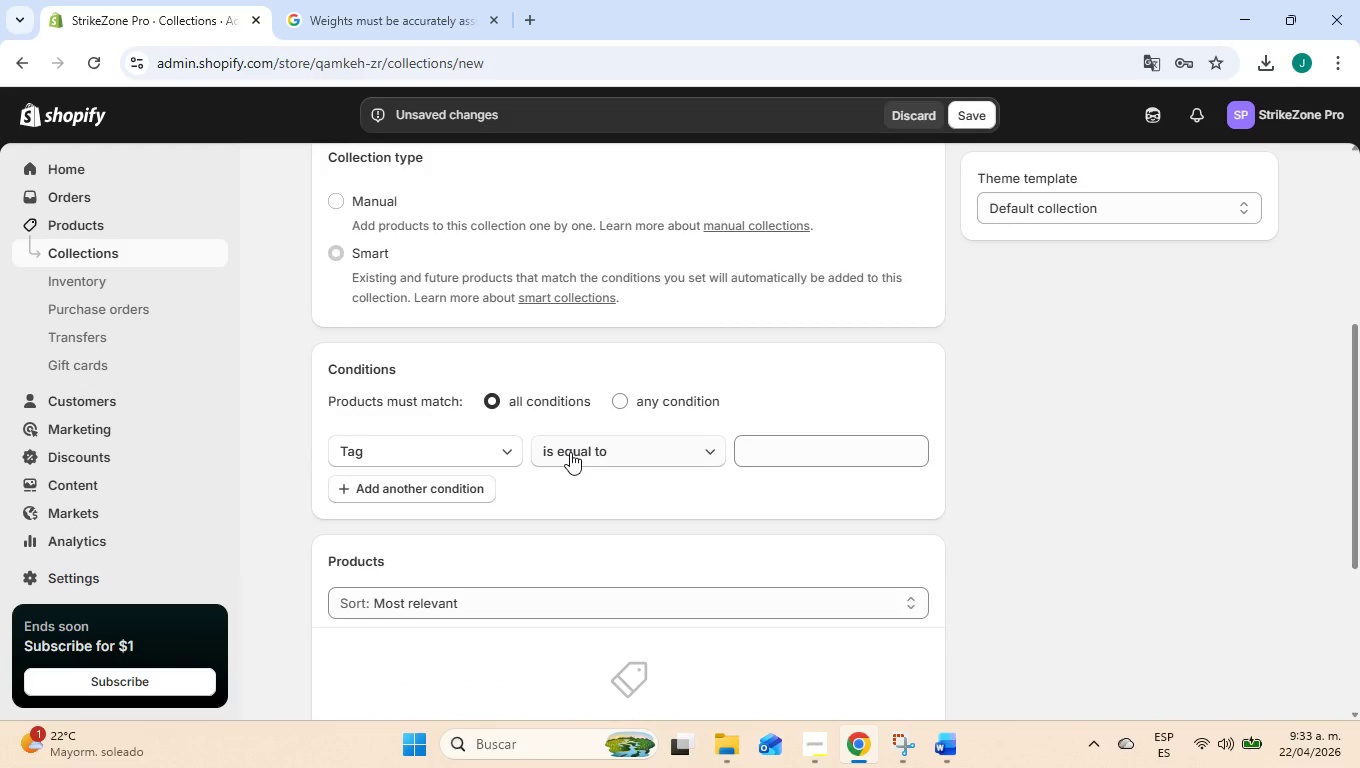 
left_click([795, 441])
 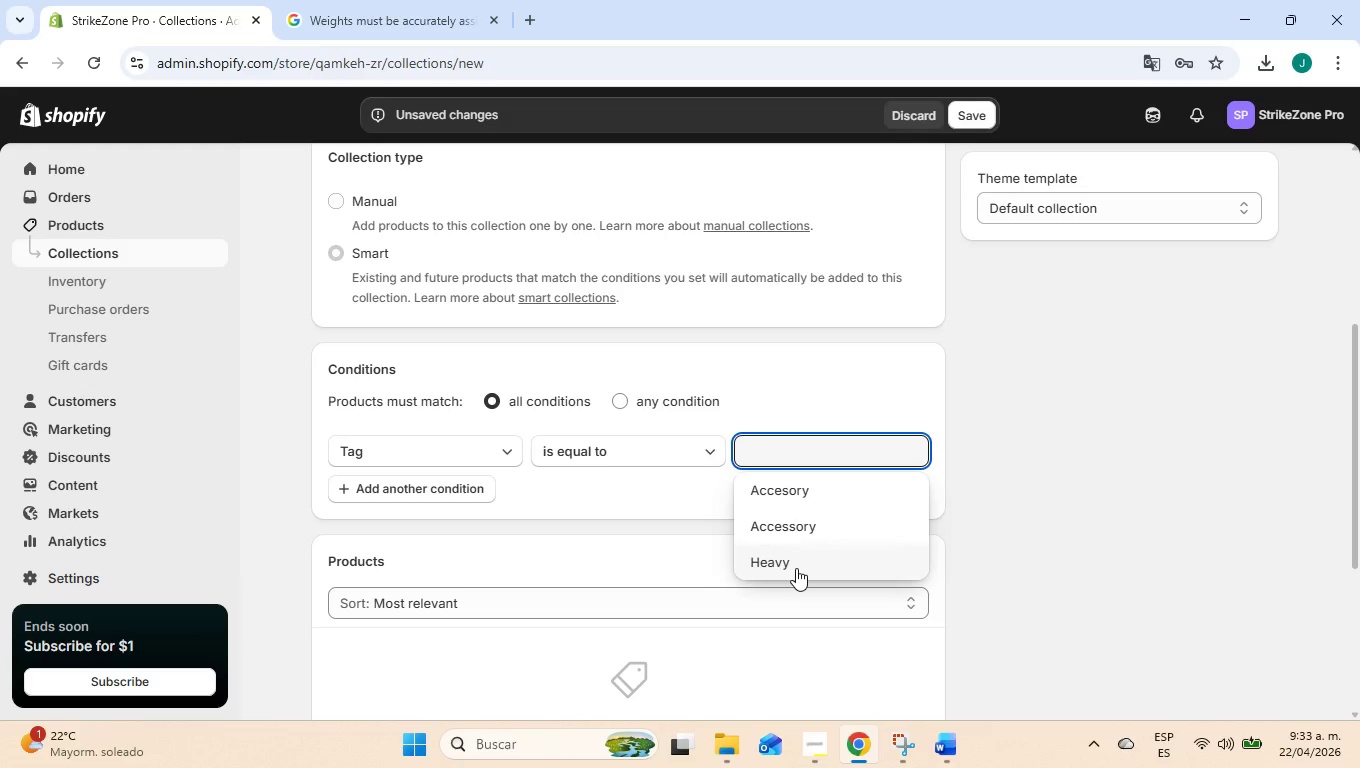 
scroll: coordinate [692, 516], scroll_direction: up, amount: 6.0
 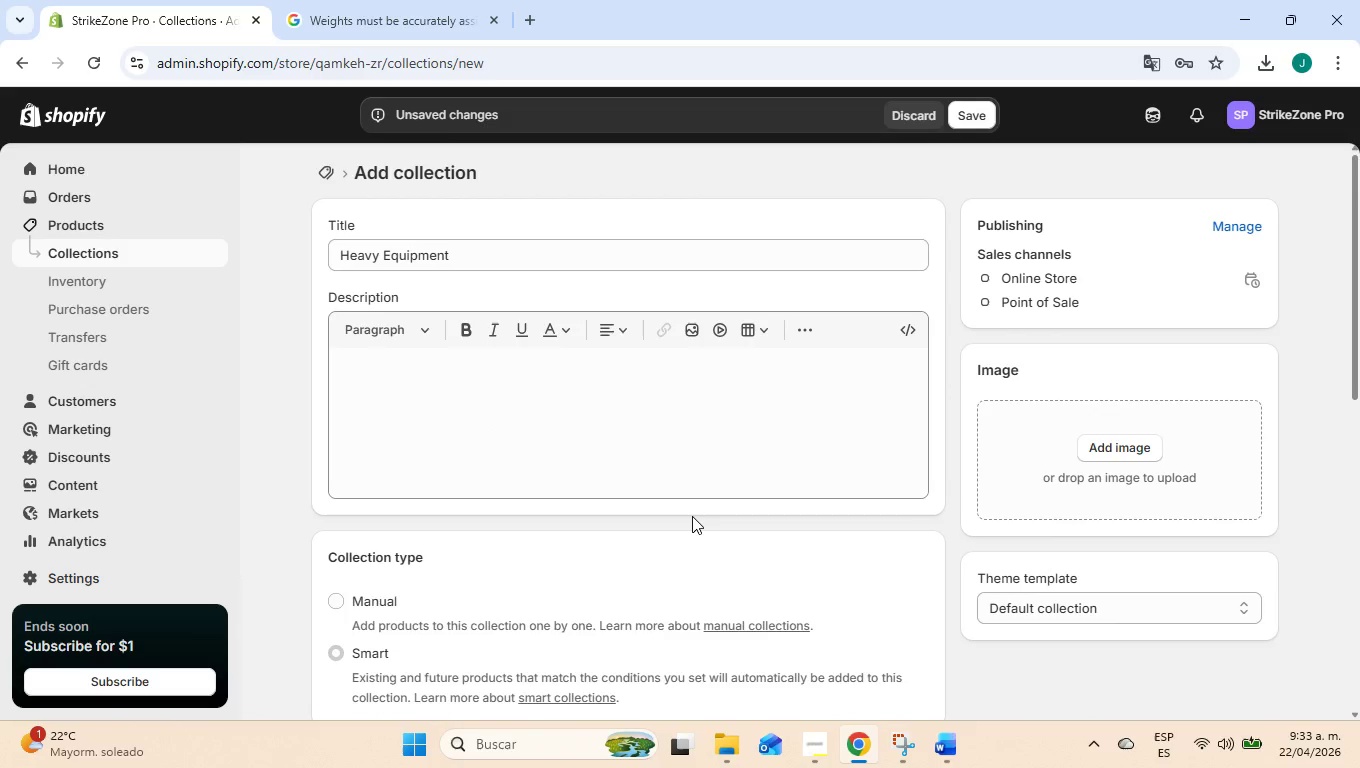 
scroll: coordinate [692, 516], scroll_direction: down, amount: 4.0
 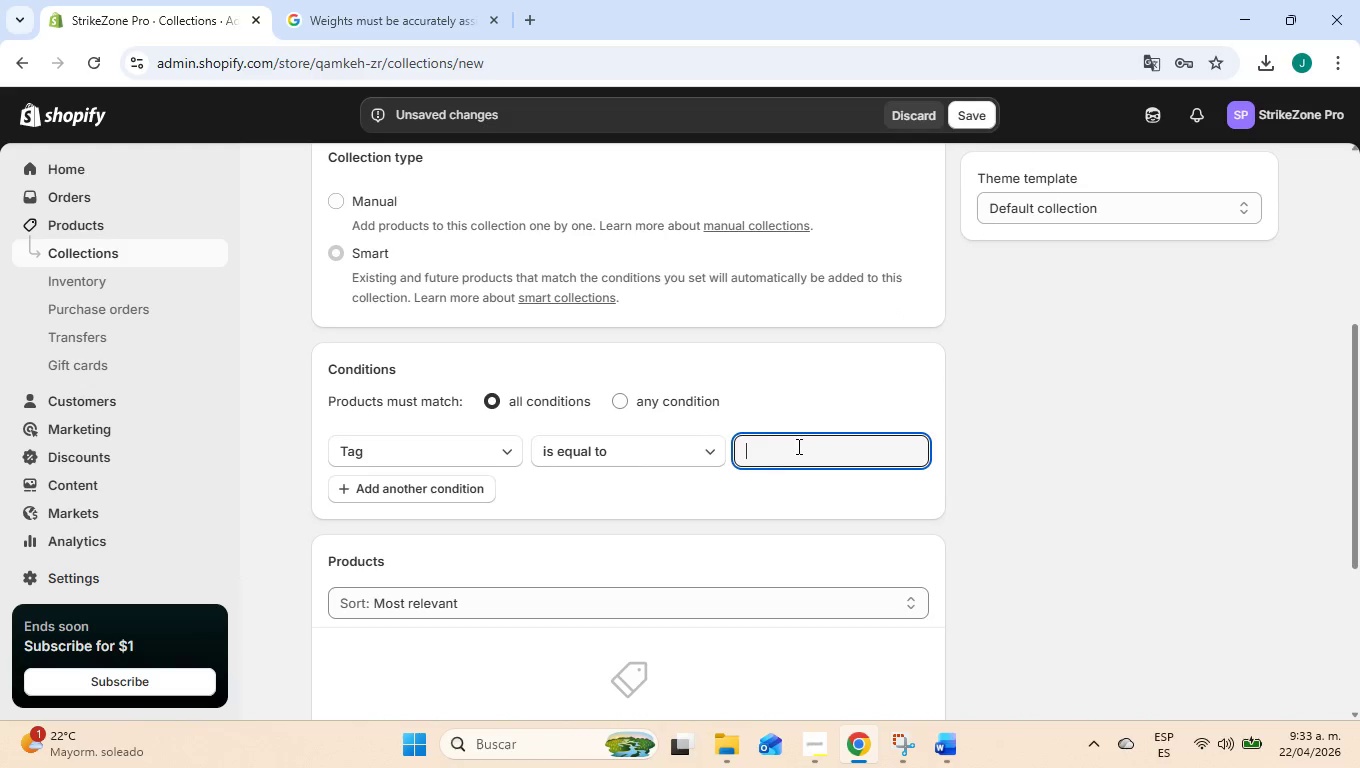 
left_click([797, 446])
 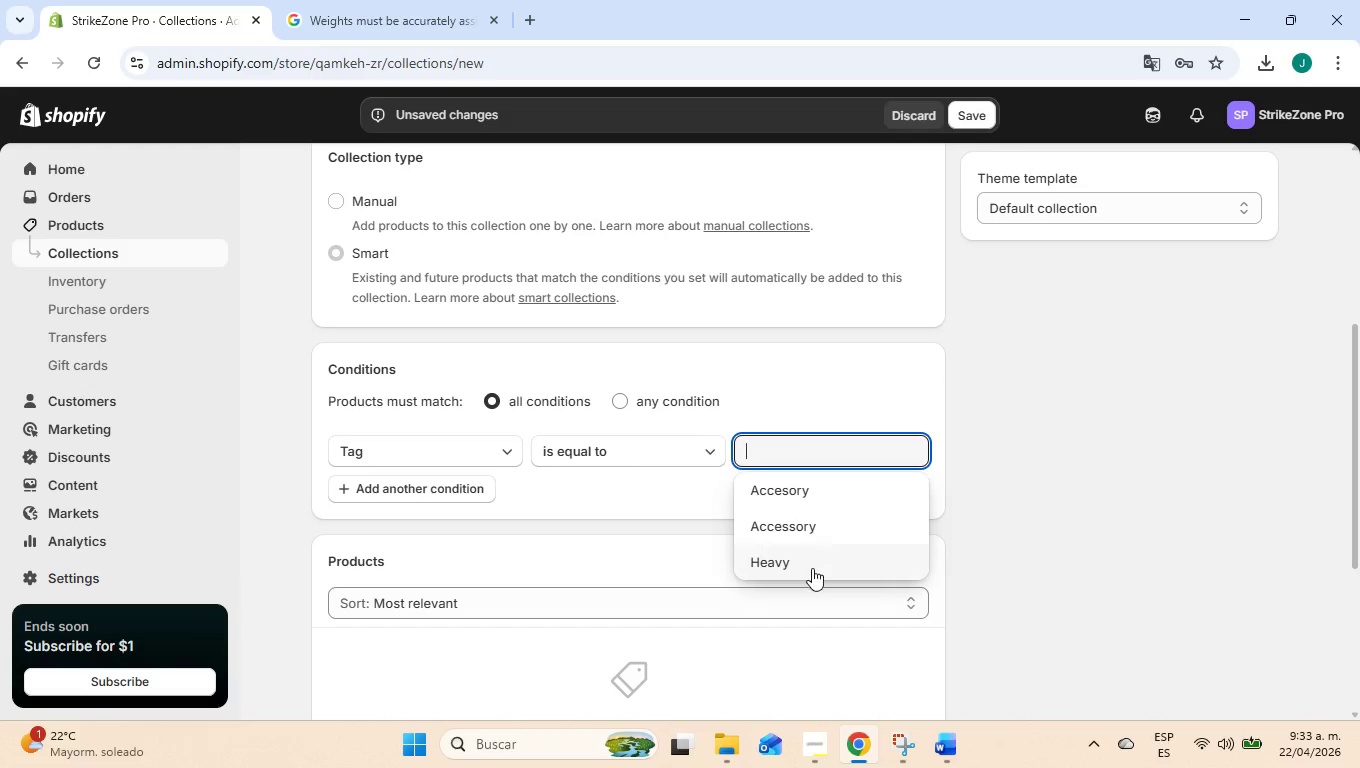 
left_click([812, 569])
 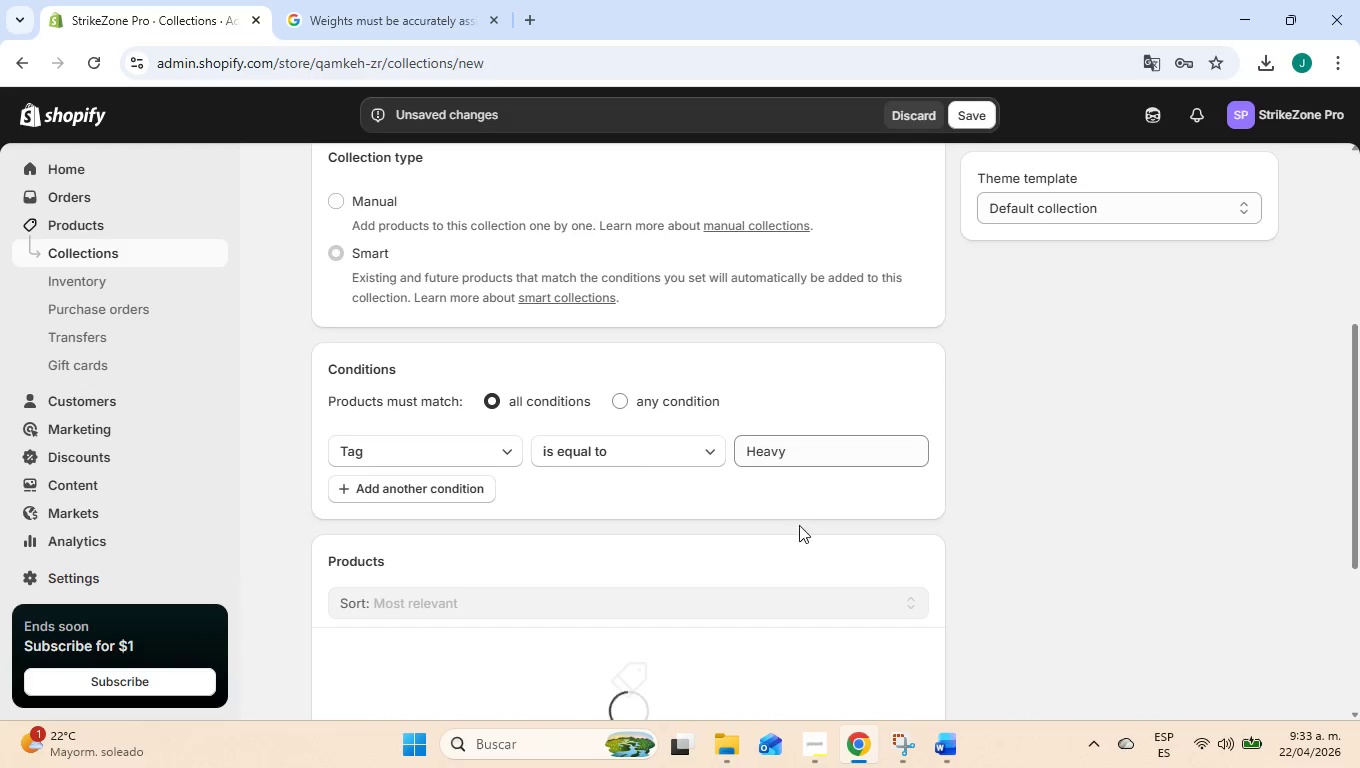 
left_click([797, 505])
 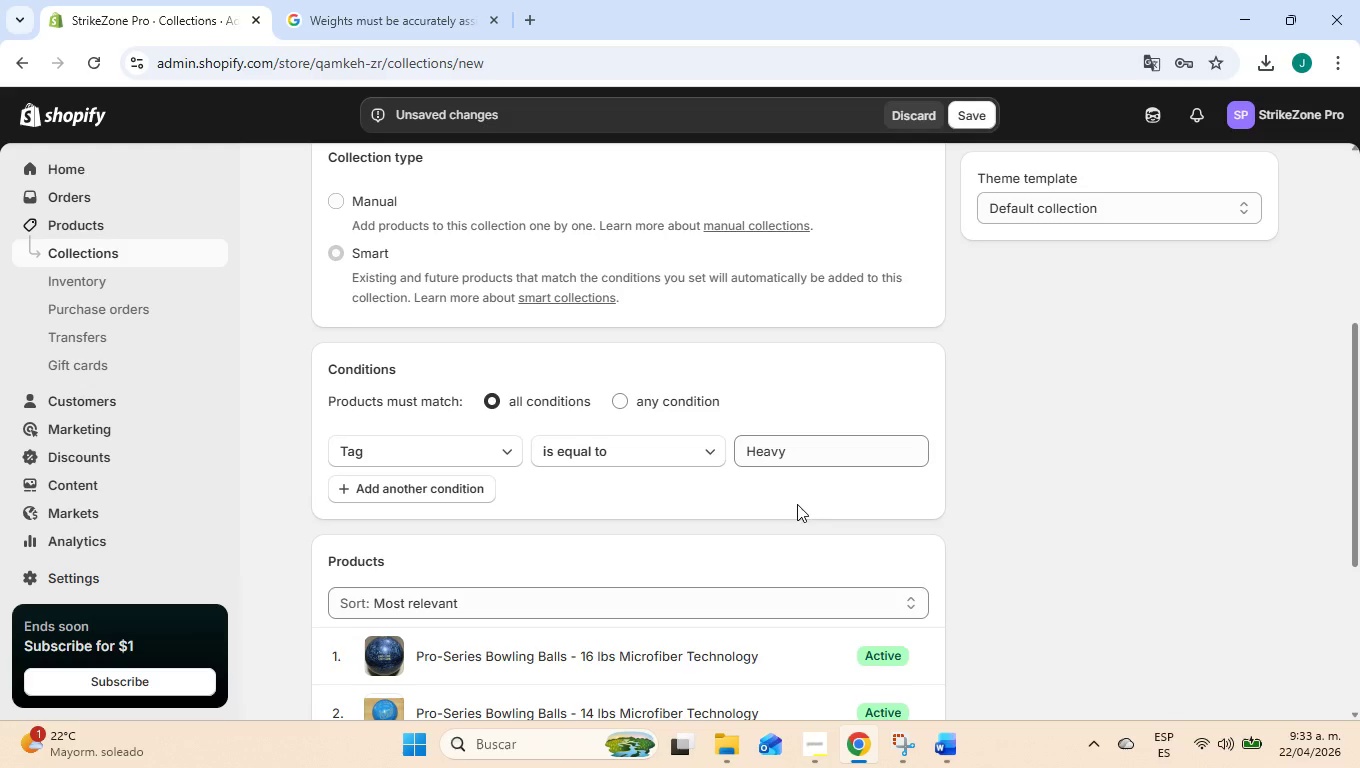 
scroll: coordinate [803, 491], scroll_direction: down, amount: 3.0
 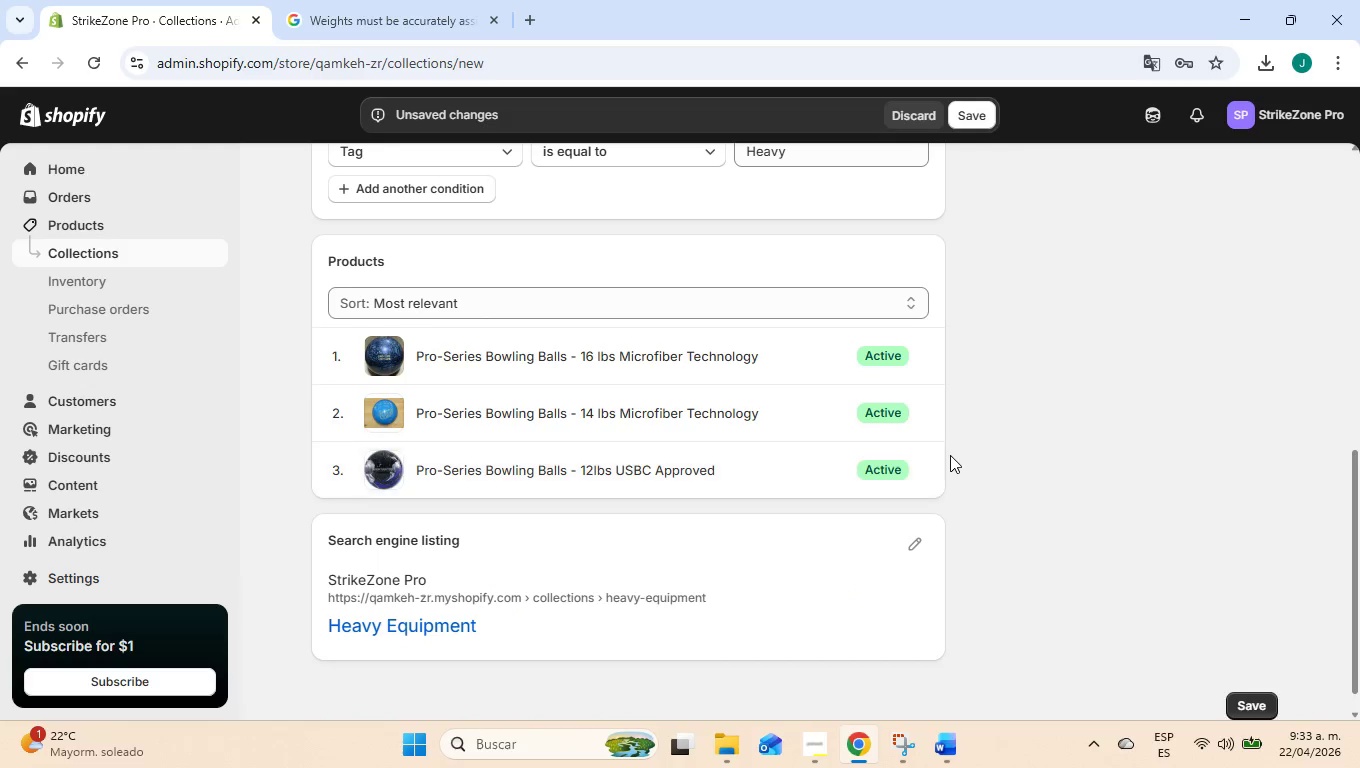 
scroll: coordinate [950, 455], scroll_direction: up, amount: 2.0
 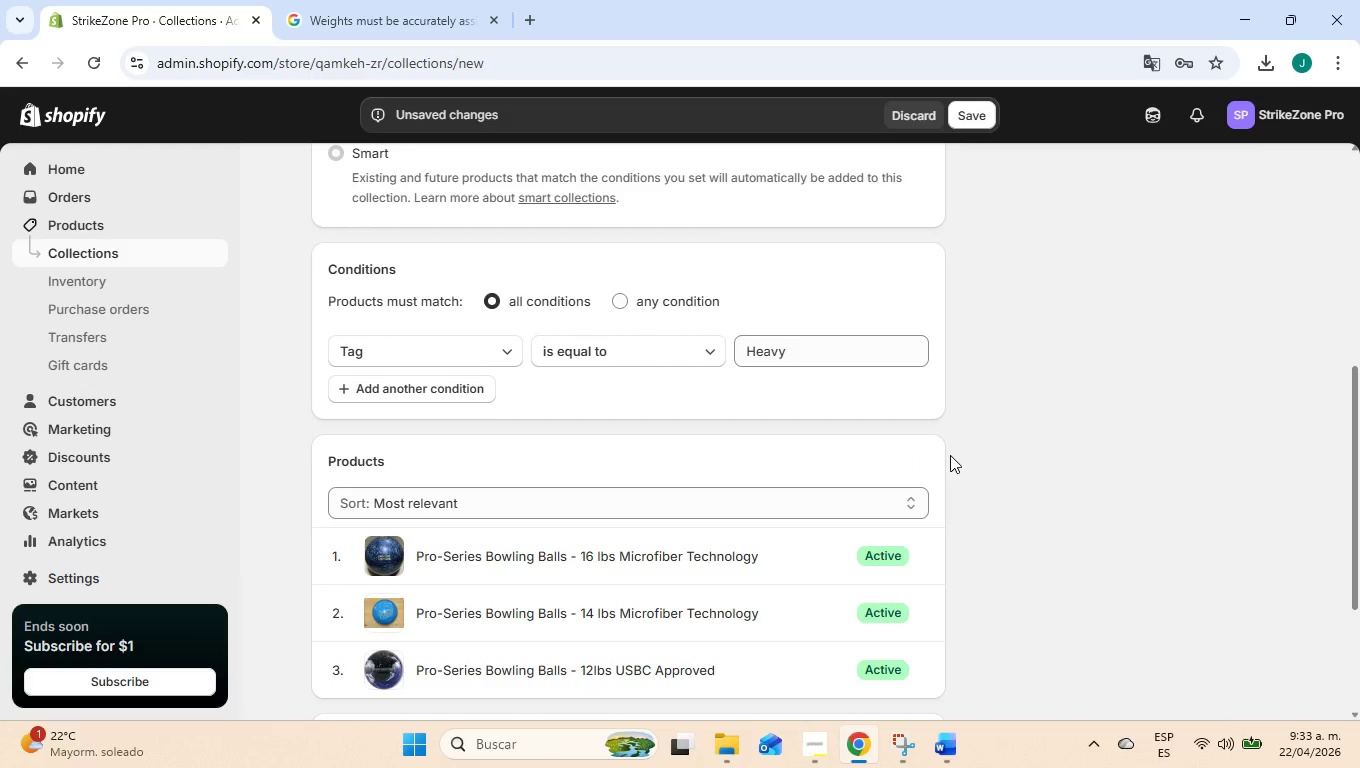 
wait(10.52)
 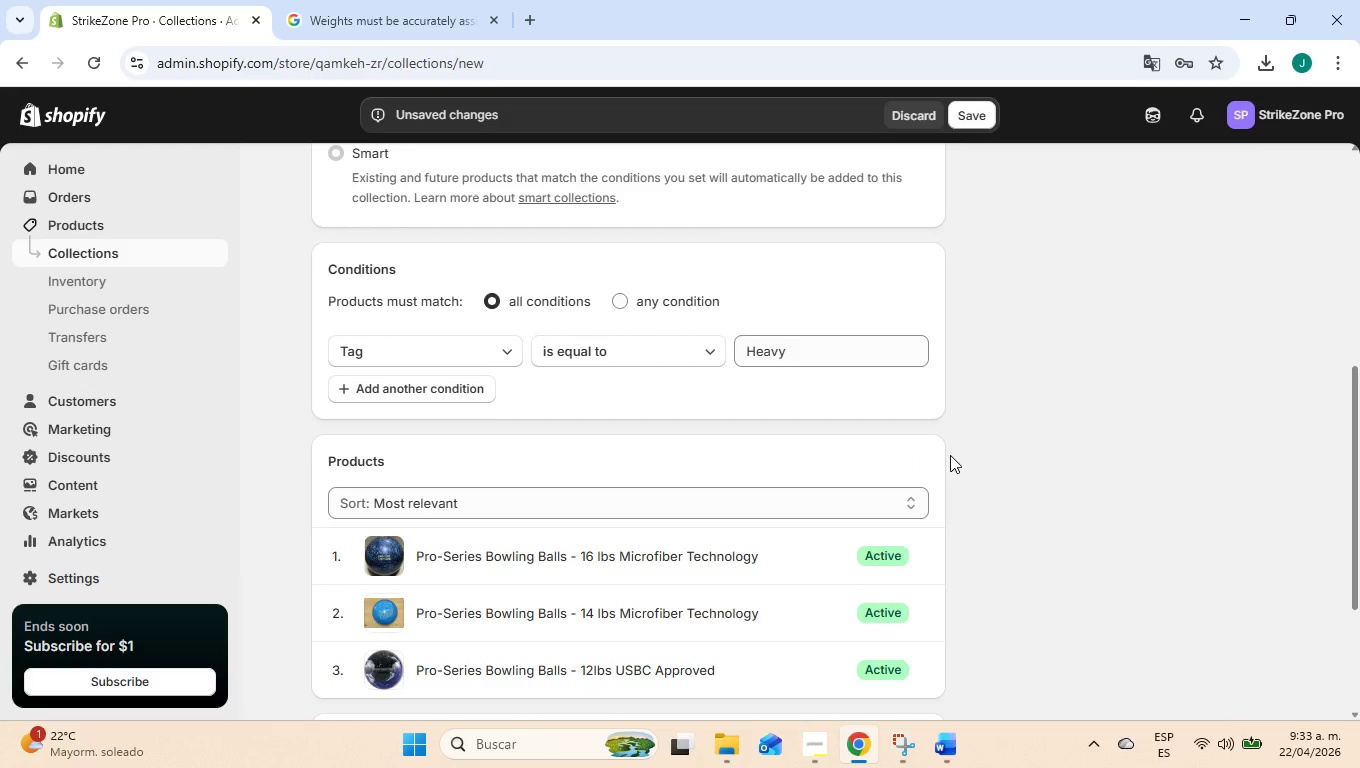 
scroll: coordinate [950, 461], scroll_direction: down, amount: 5.0
 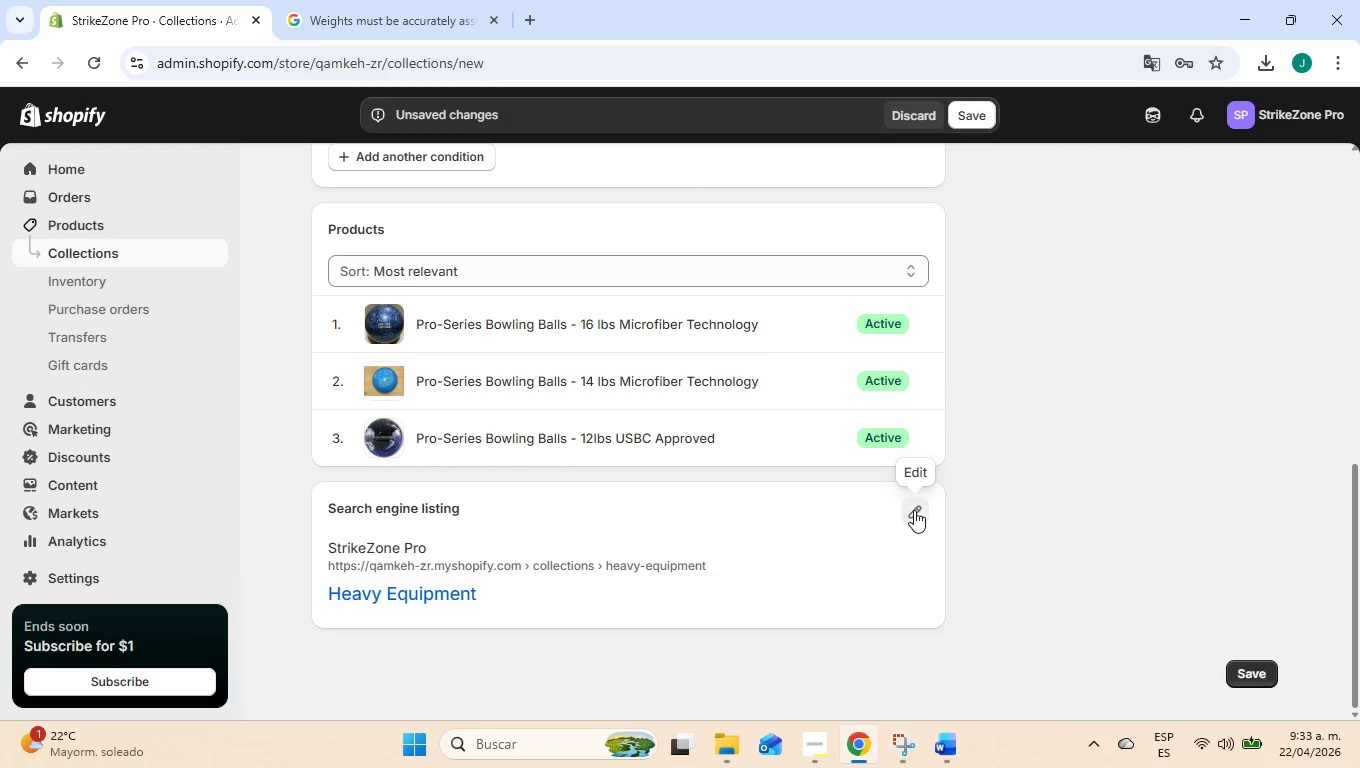 
left_click([914, 510])
 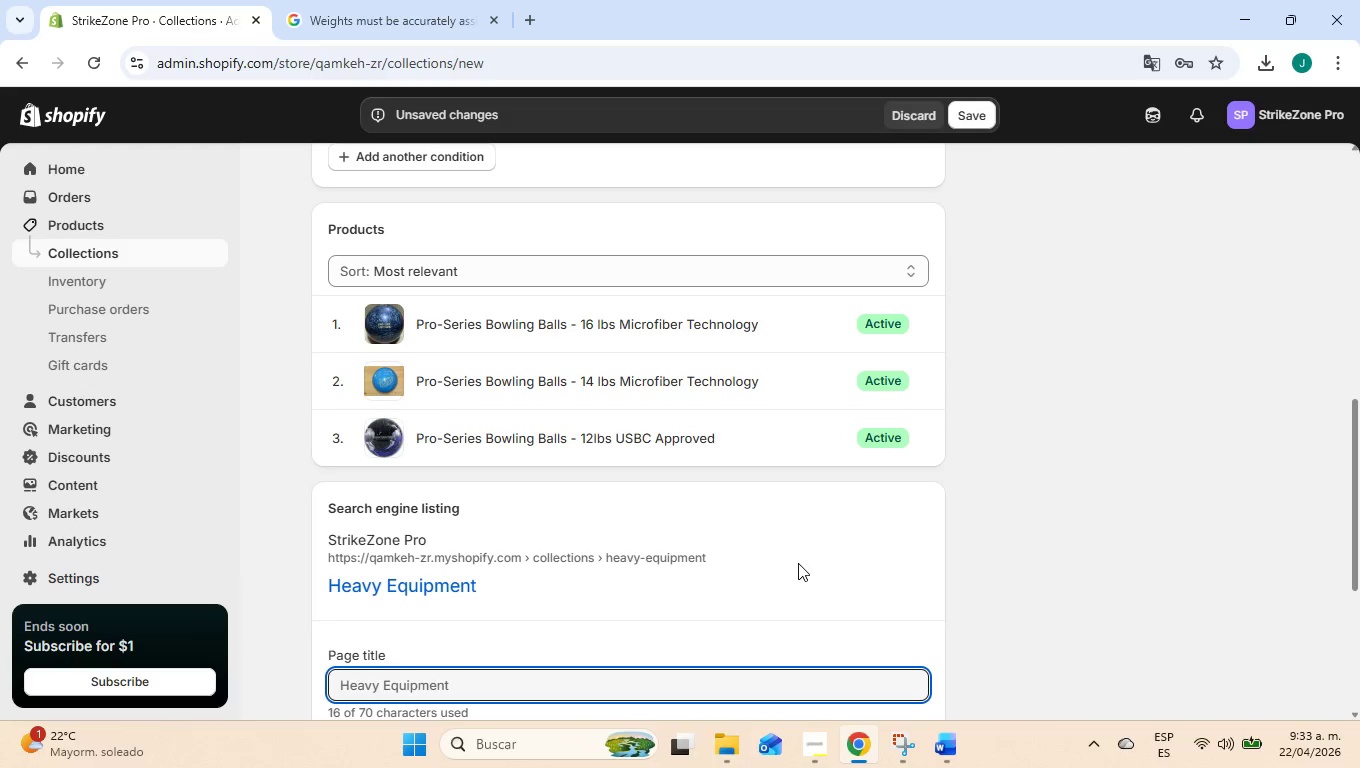 
scroll: coordinate [796, 565], scroll_direction: down, amount: 2.0
 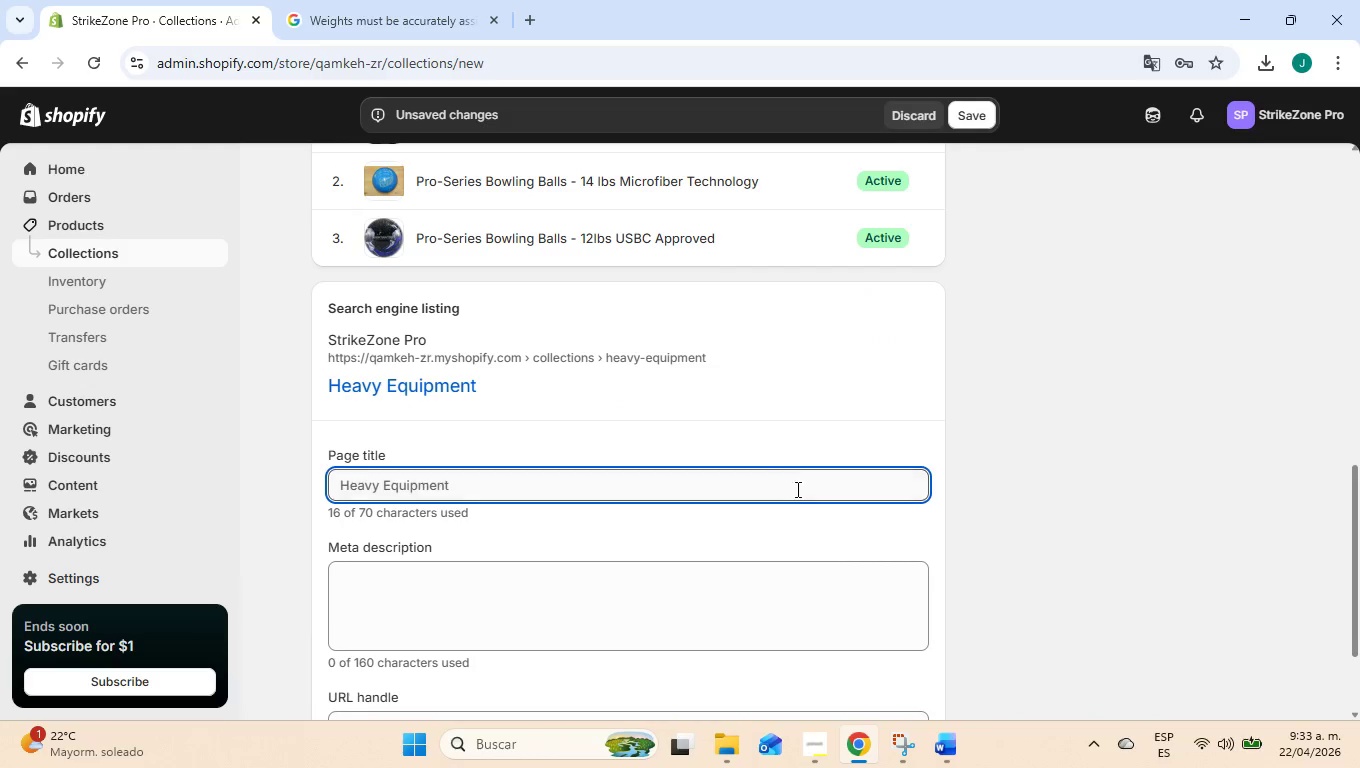 
left_click([796, 484])
 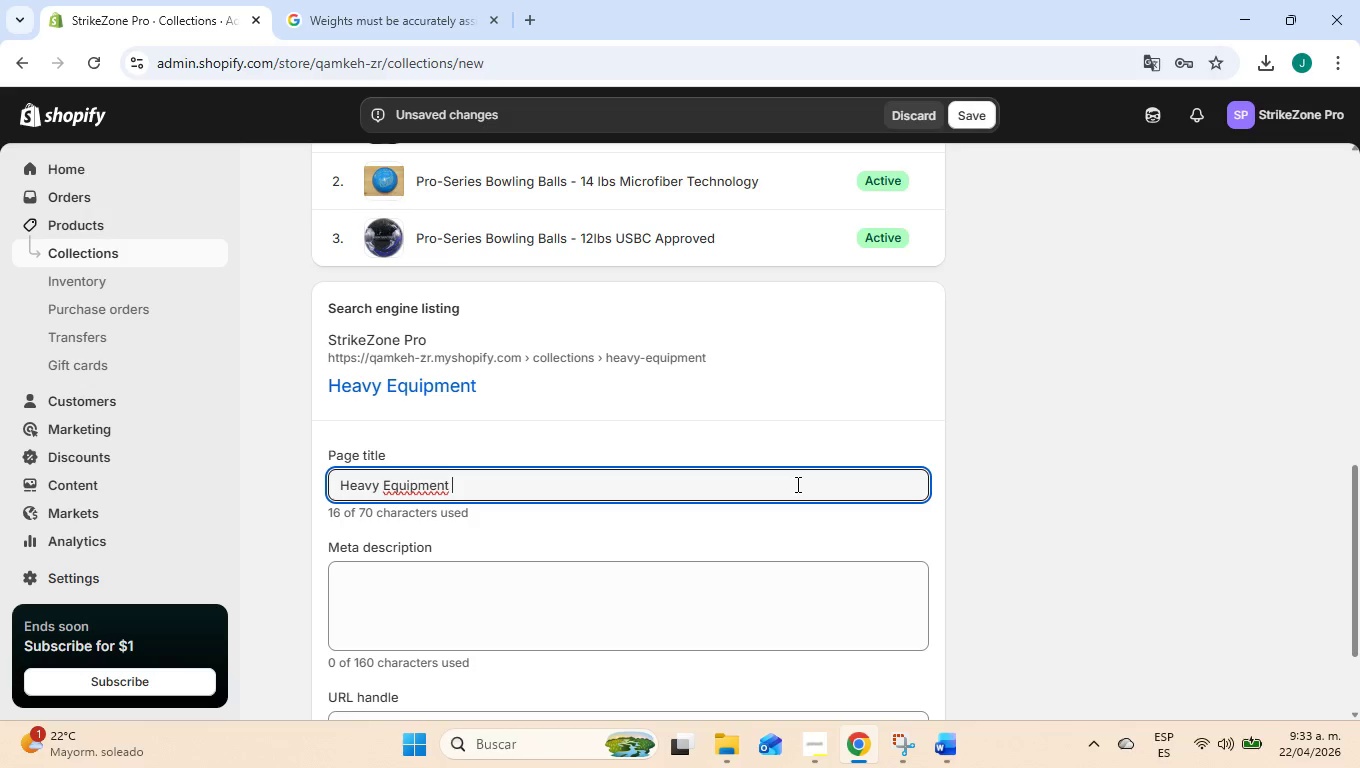 
wait(7.08)
 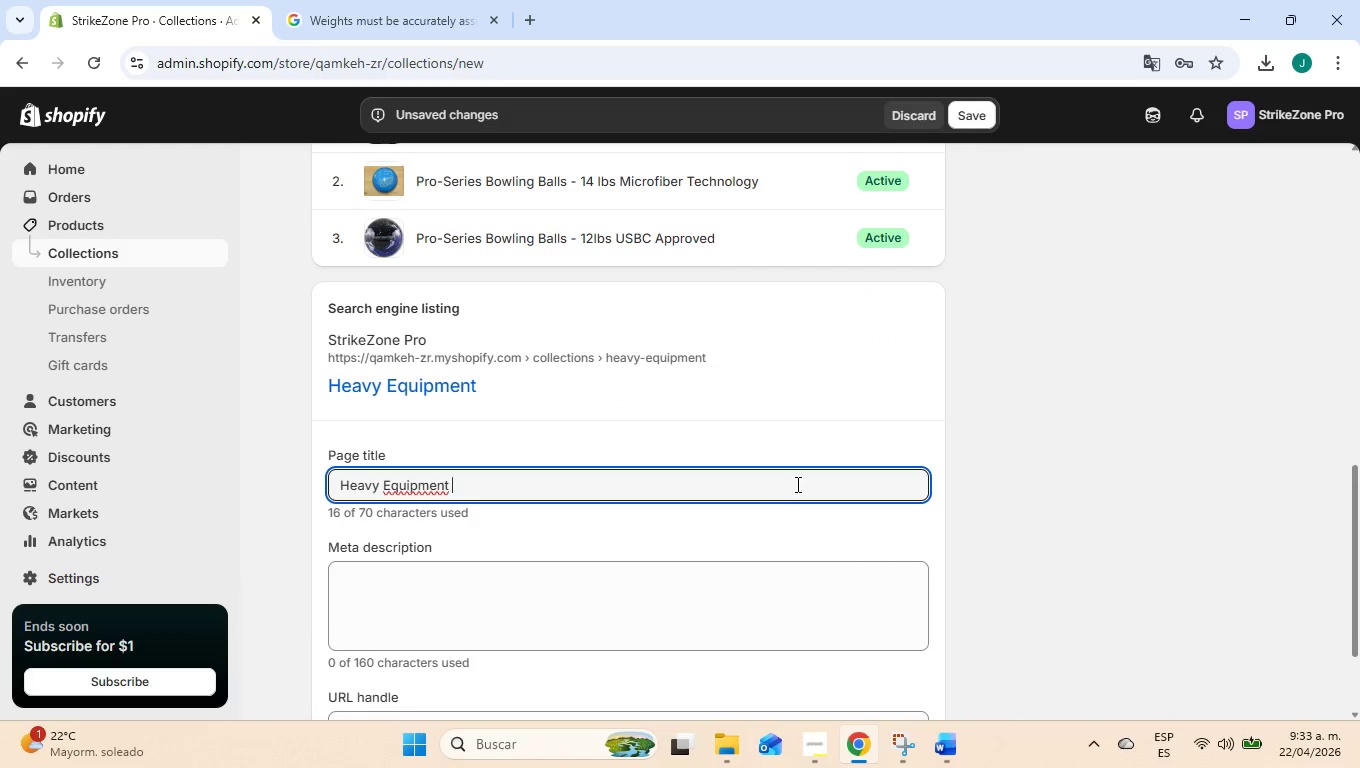 
left_click([481, 578])
 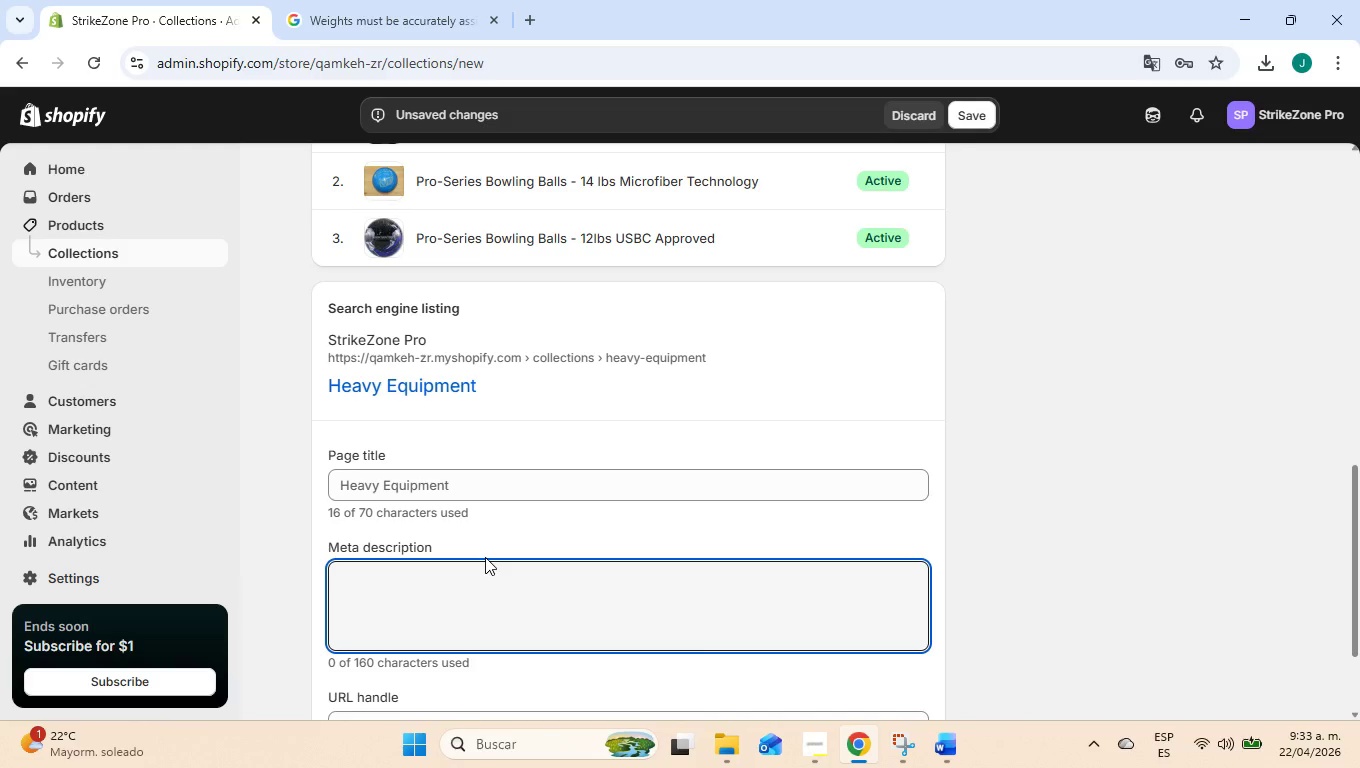 
type(Explore our Pro- )
key(Backspace)
type(series)
 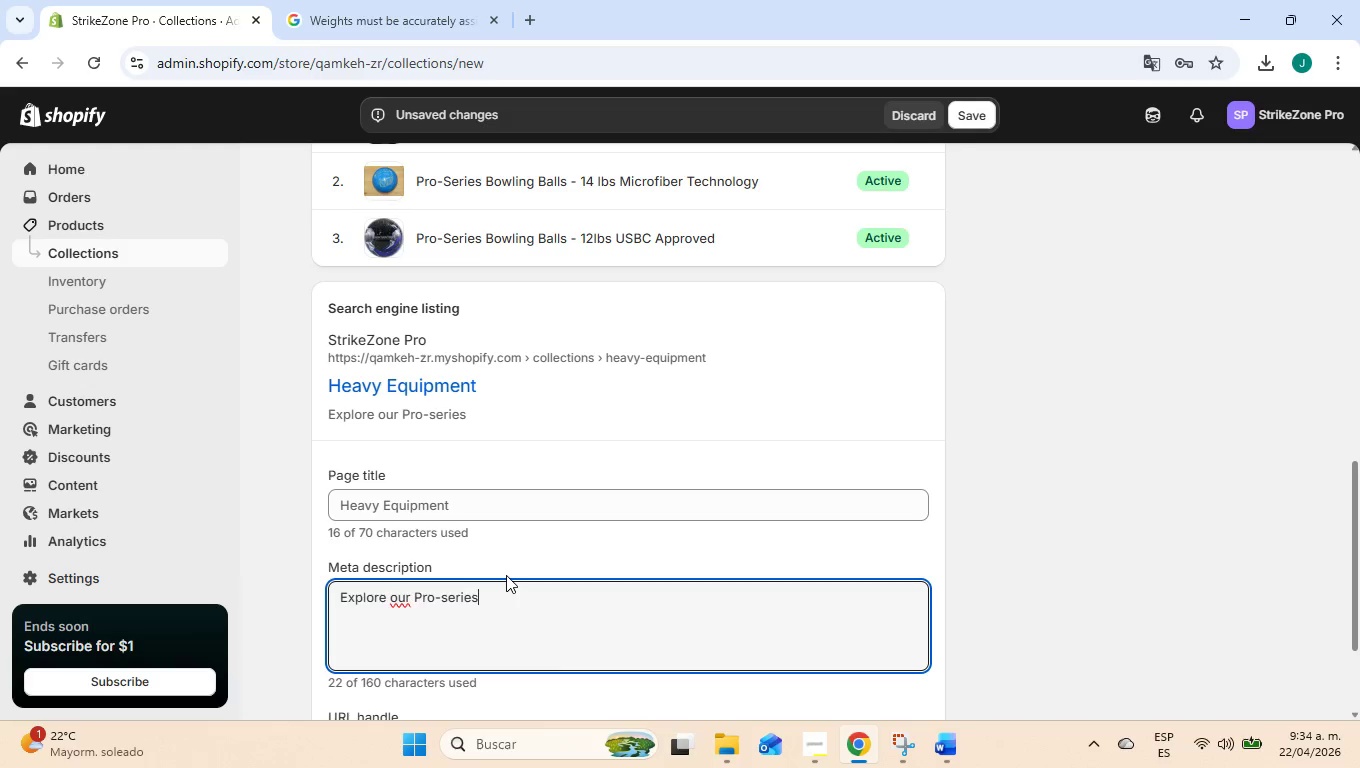 
type( bowling balls, ranging from 12lbs to 16lbs, all USBC Aprov)
key(Backspace)
key(Backspace)
key(Backspace)
type(proved for prod)
key(Backspace)
type(fessional league play)
 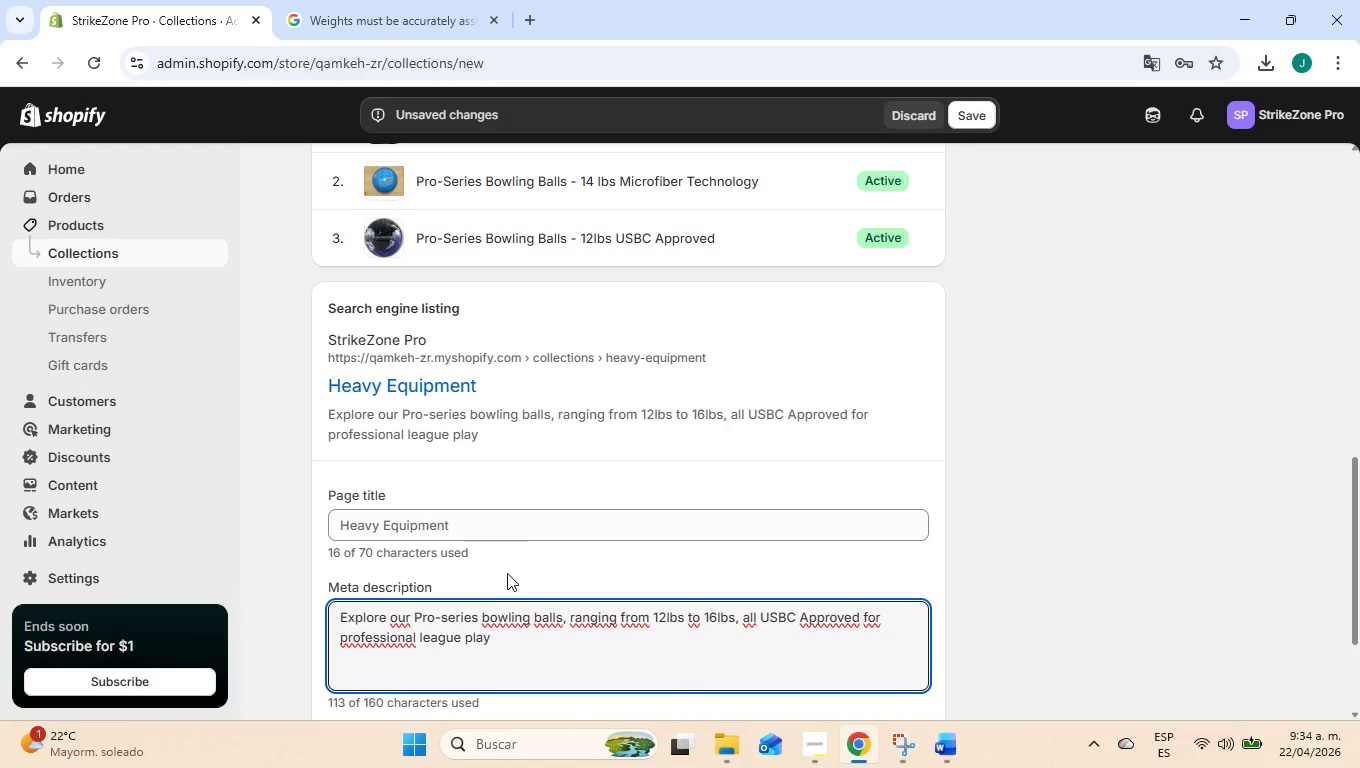 
key(Period)
 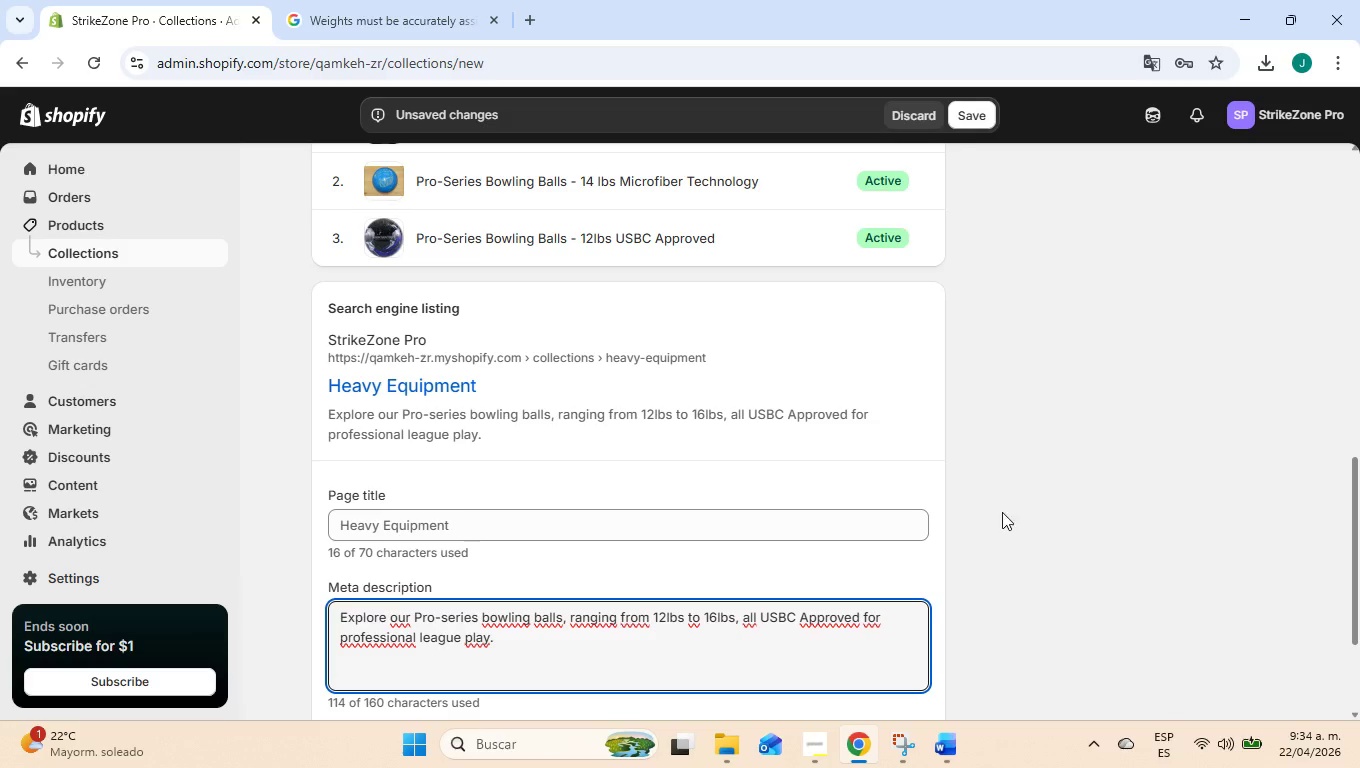 
left_click([1017, 500])
 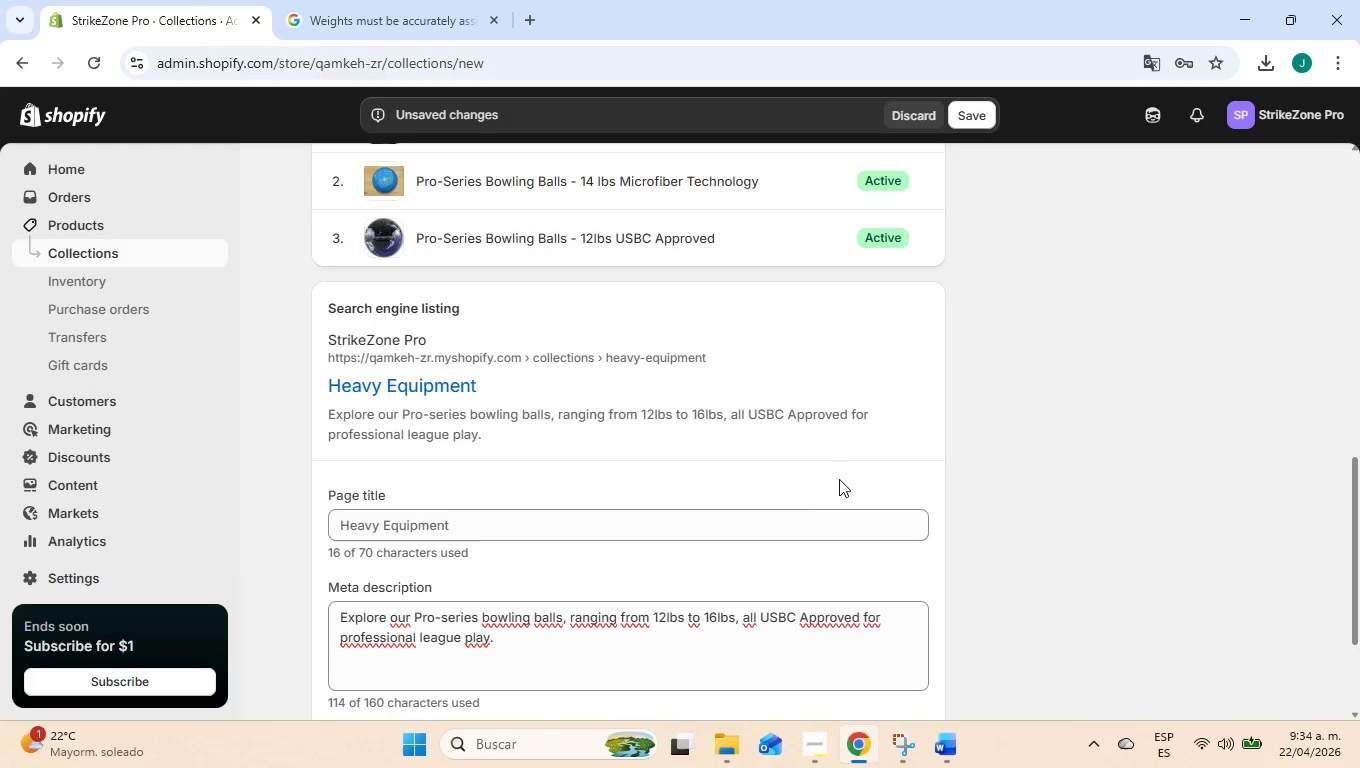 
scroll: coordinate [803, 495], scroll_direction: down, amount: 5.0
 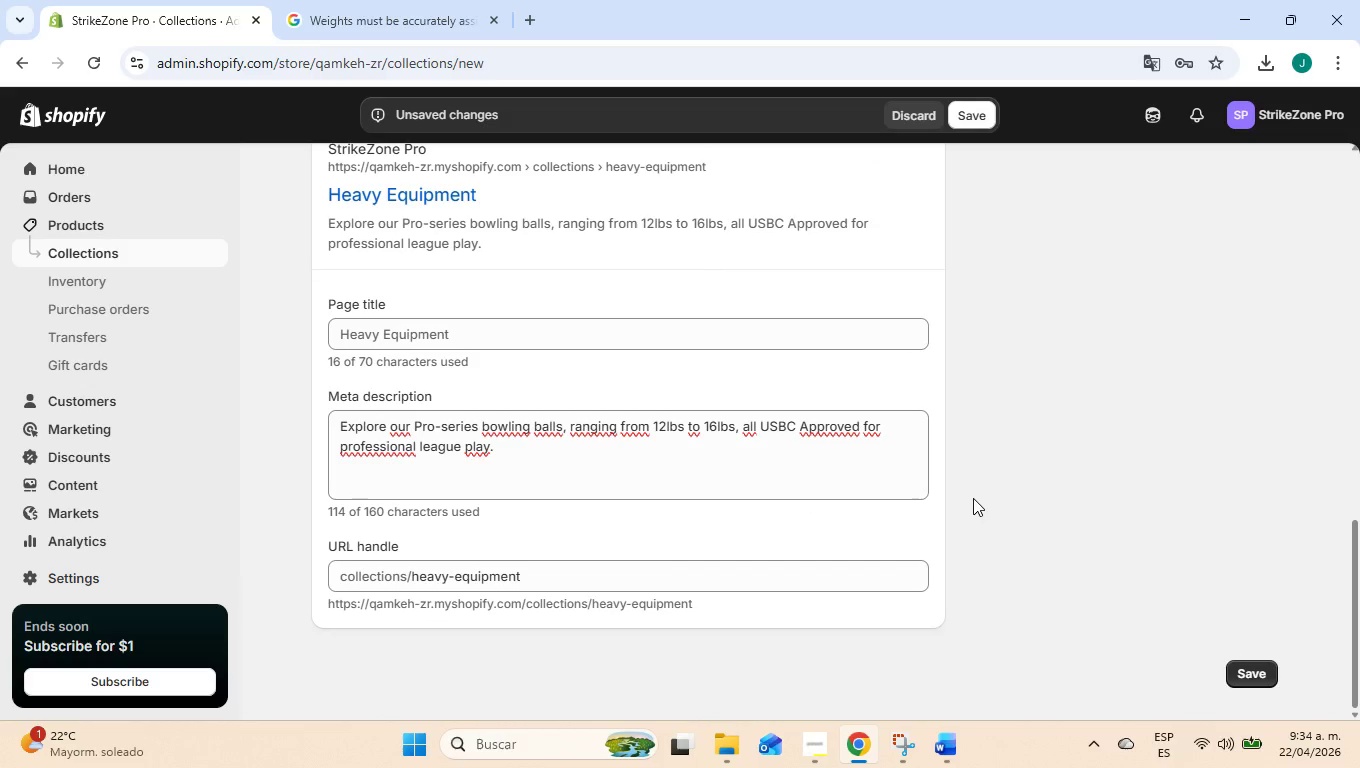 
scroll: coordinate [973, 498], scroll_direction: up, amount: 3.0
 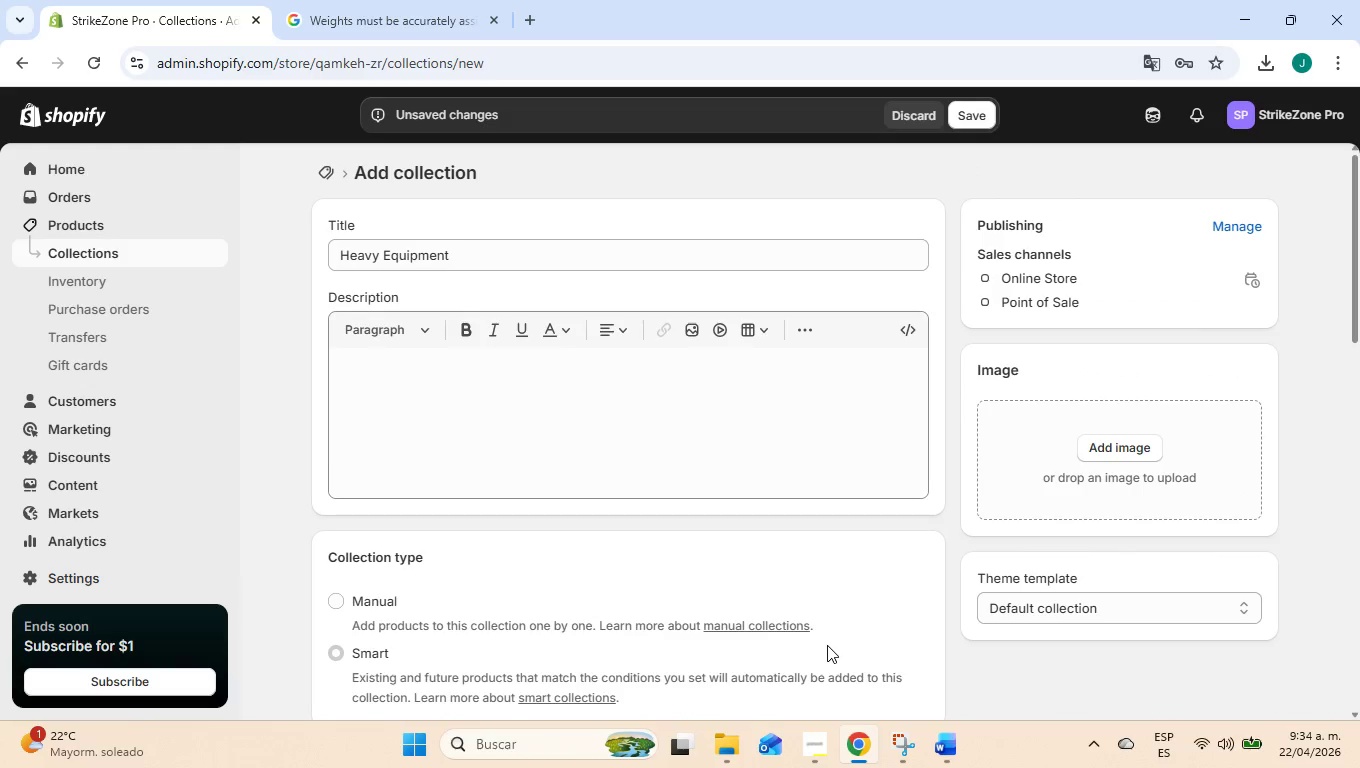 
mouse_move([956, 109])
 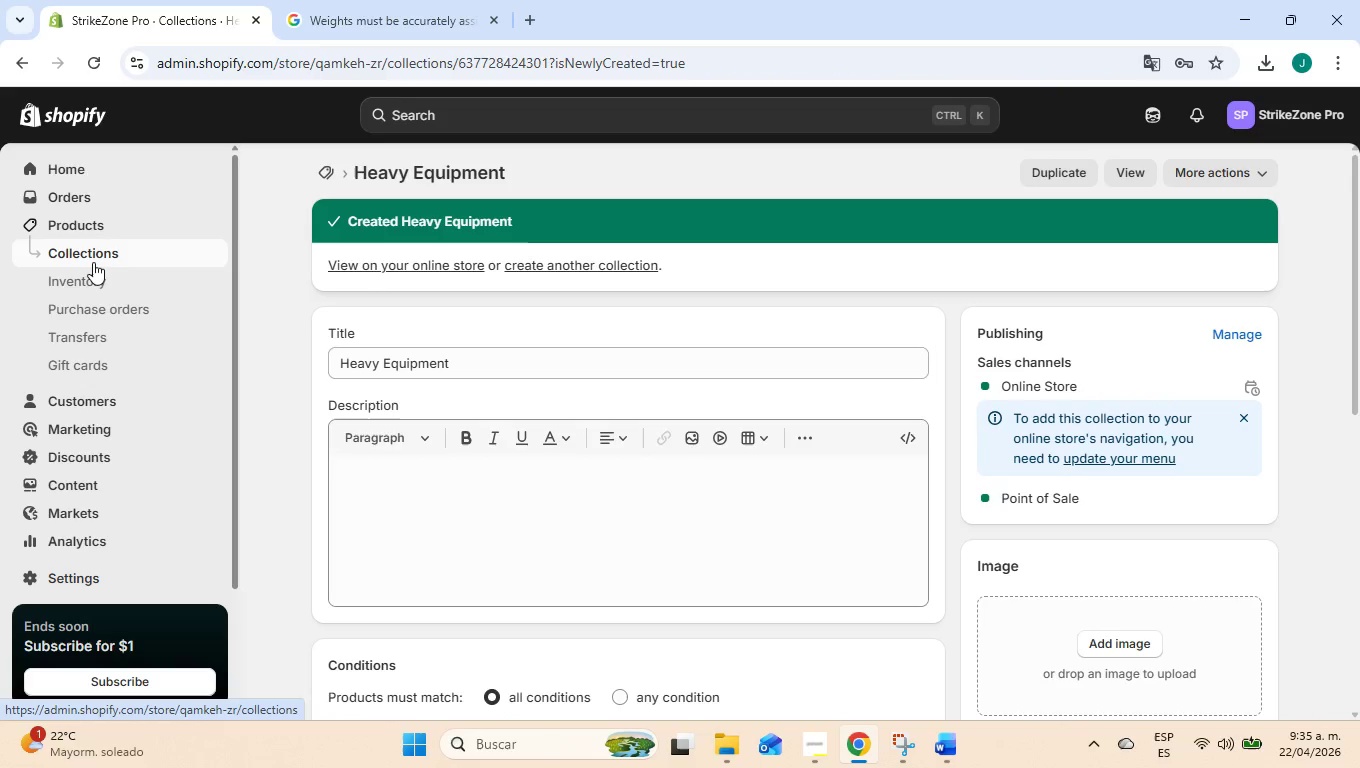 
left_click([94, 262])
 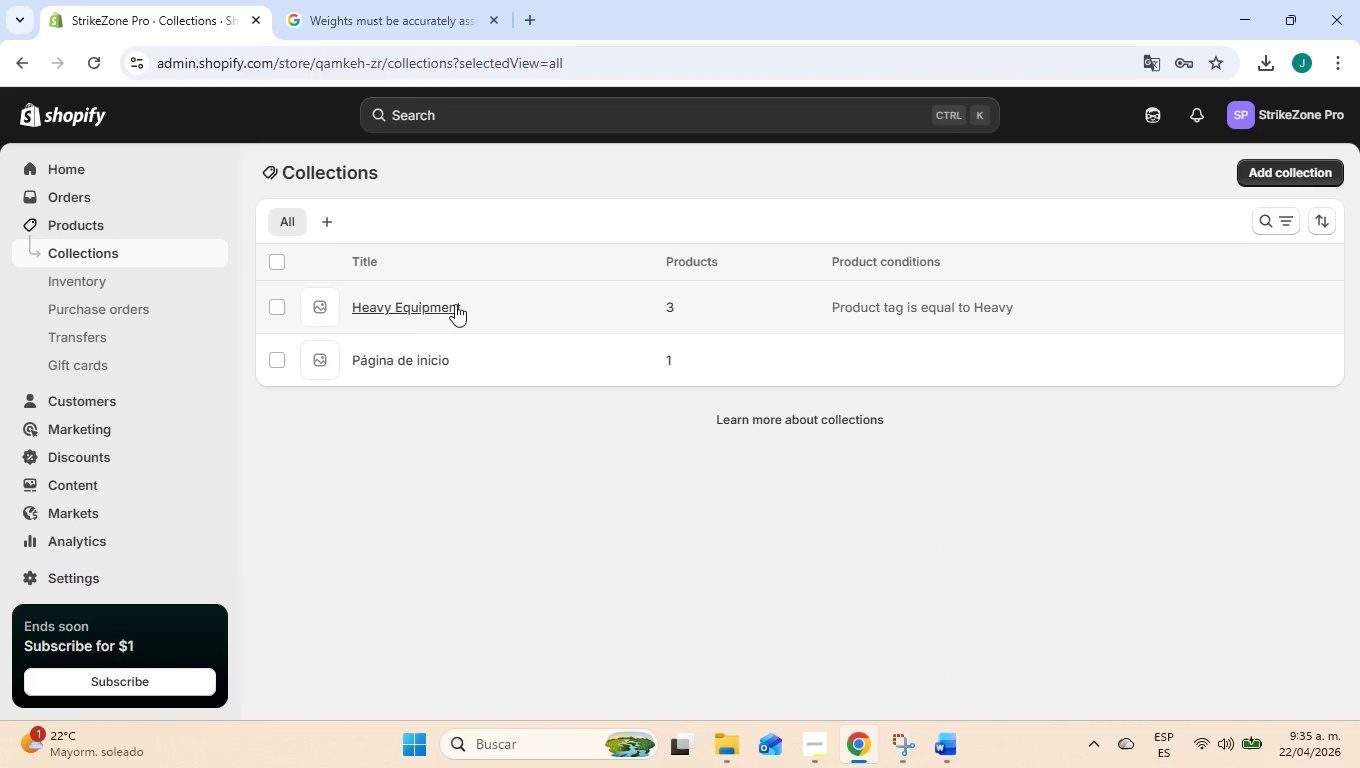 
left_click([391, 308])
 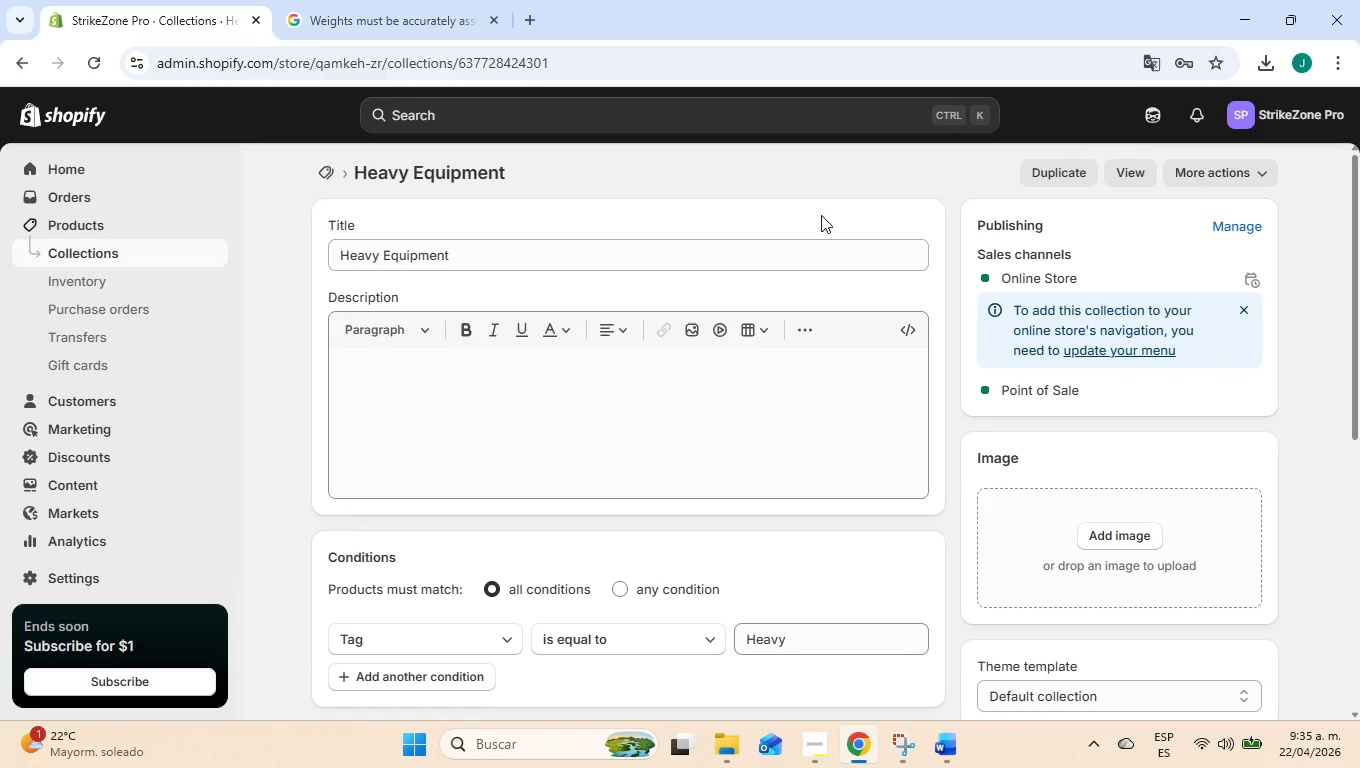 
wait(9.06)
 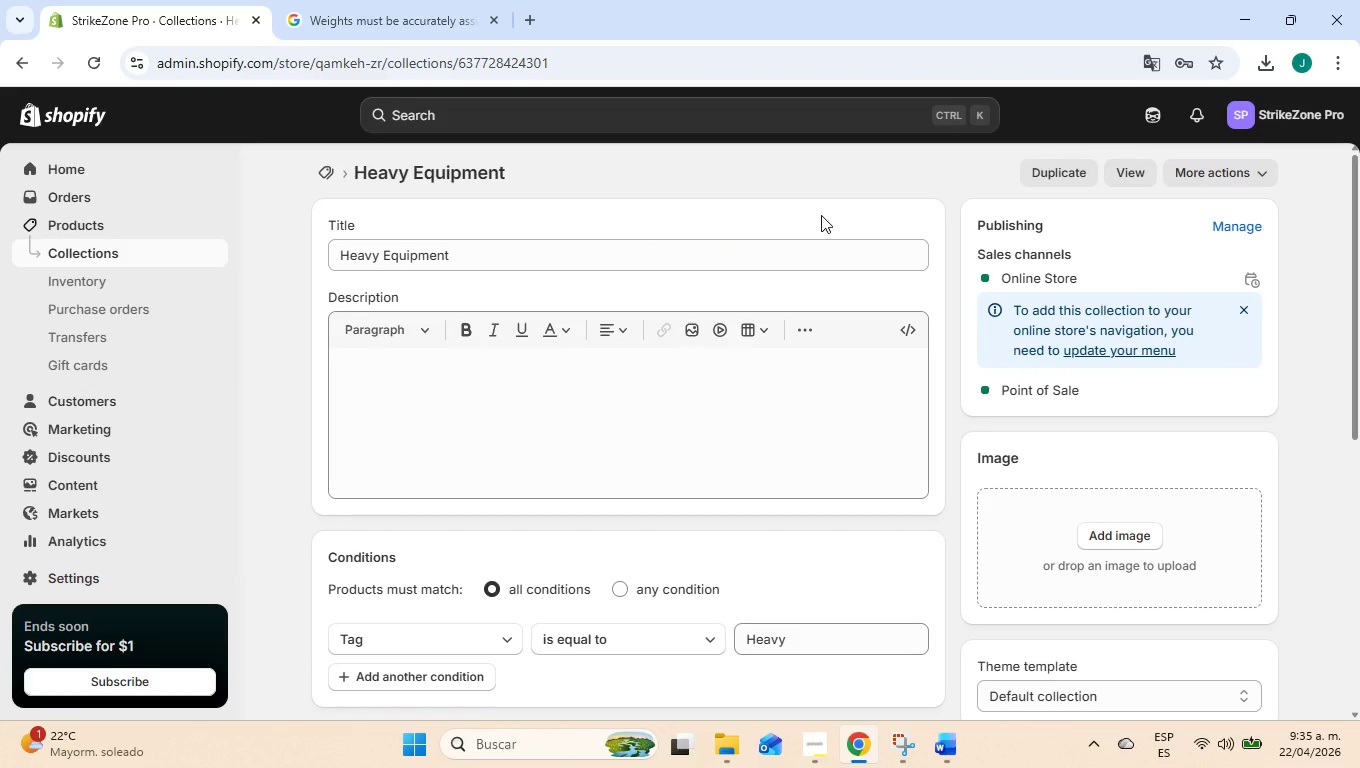 
left_click([118, 251])
 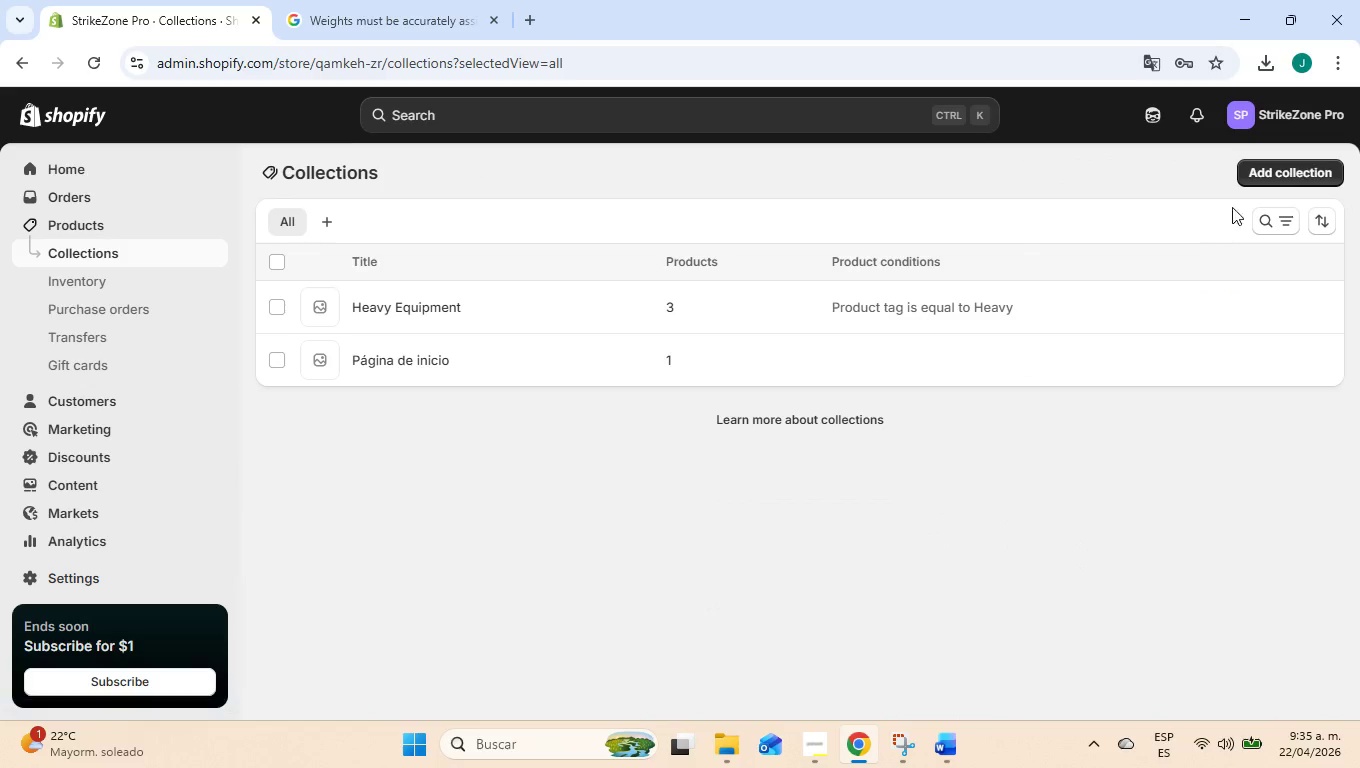 
left_click([1276, 172])
 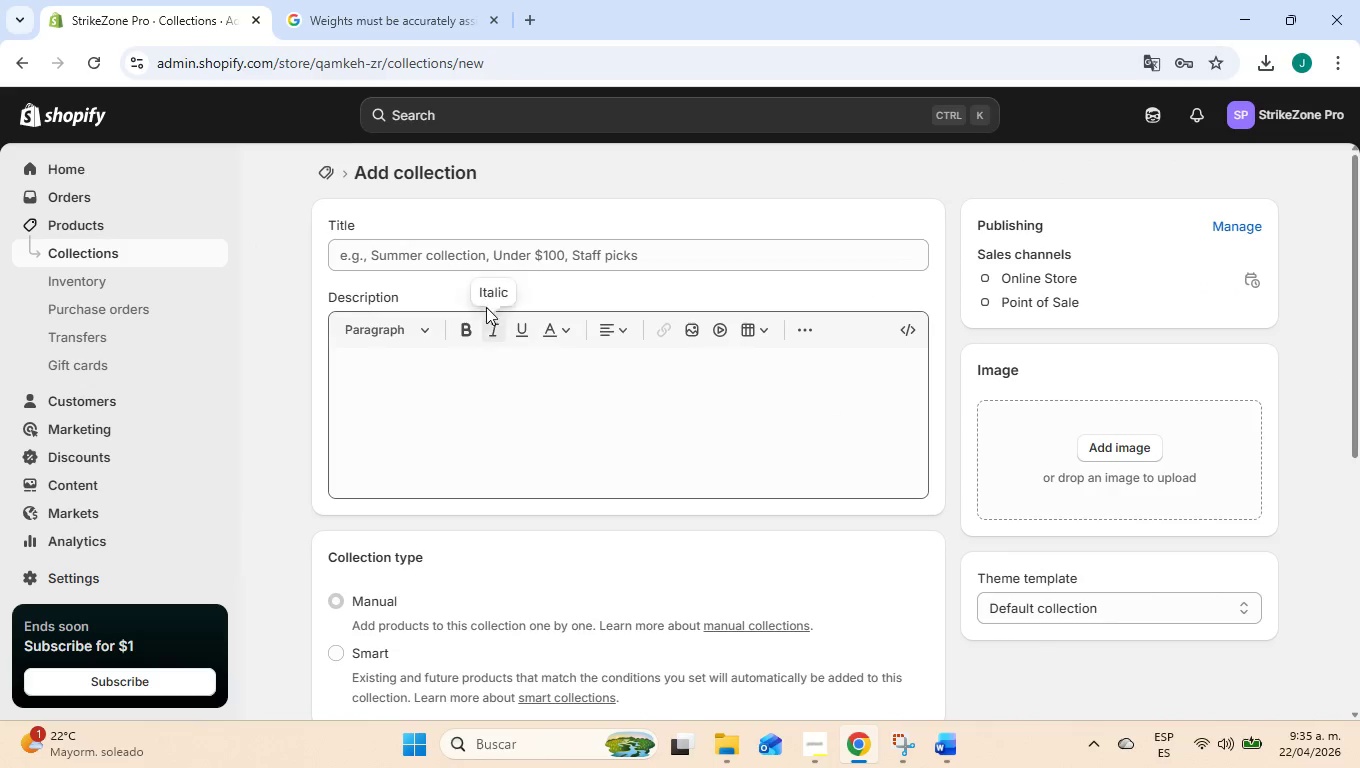 
left_click([505, 258])
 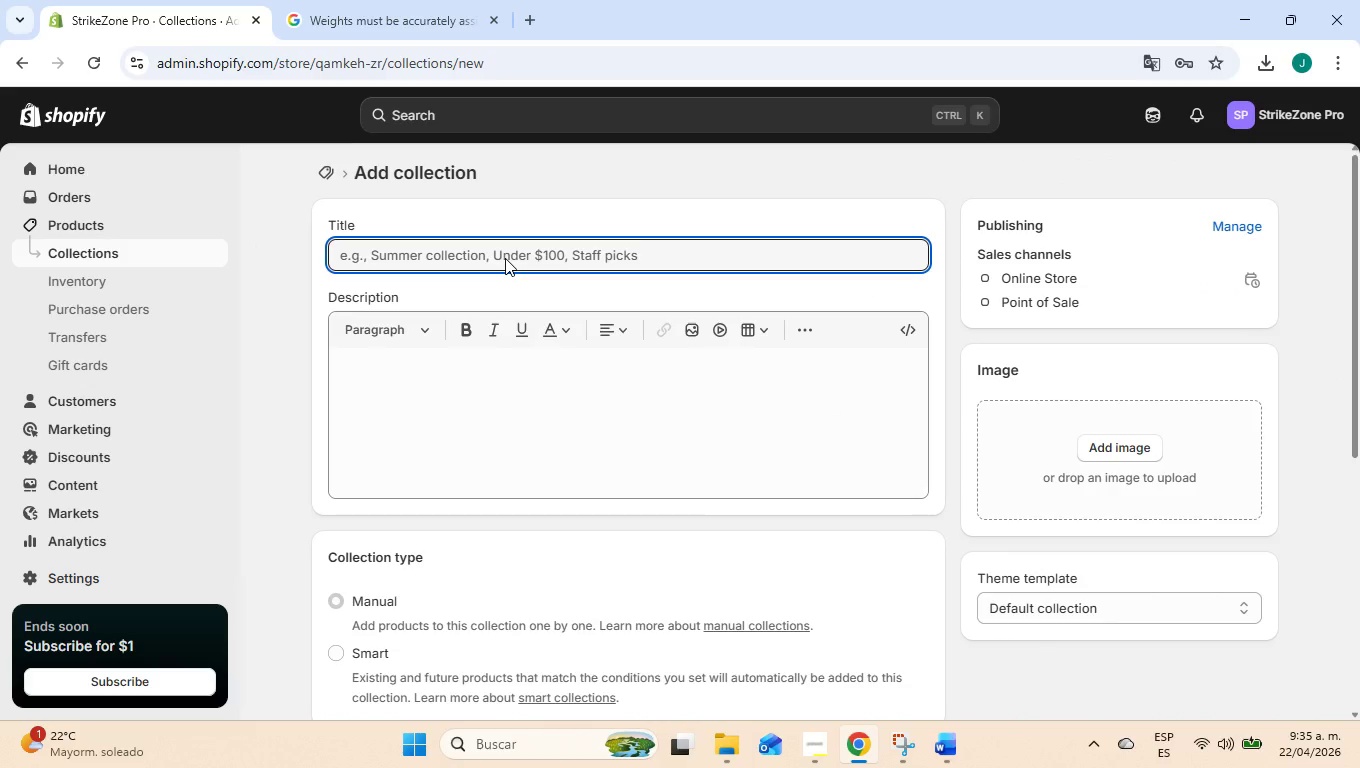 
type(League a)
key(Backspace)
type(Accessories)
 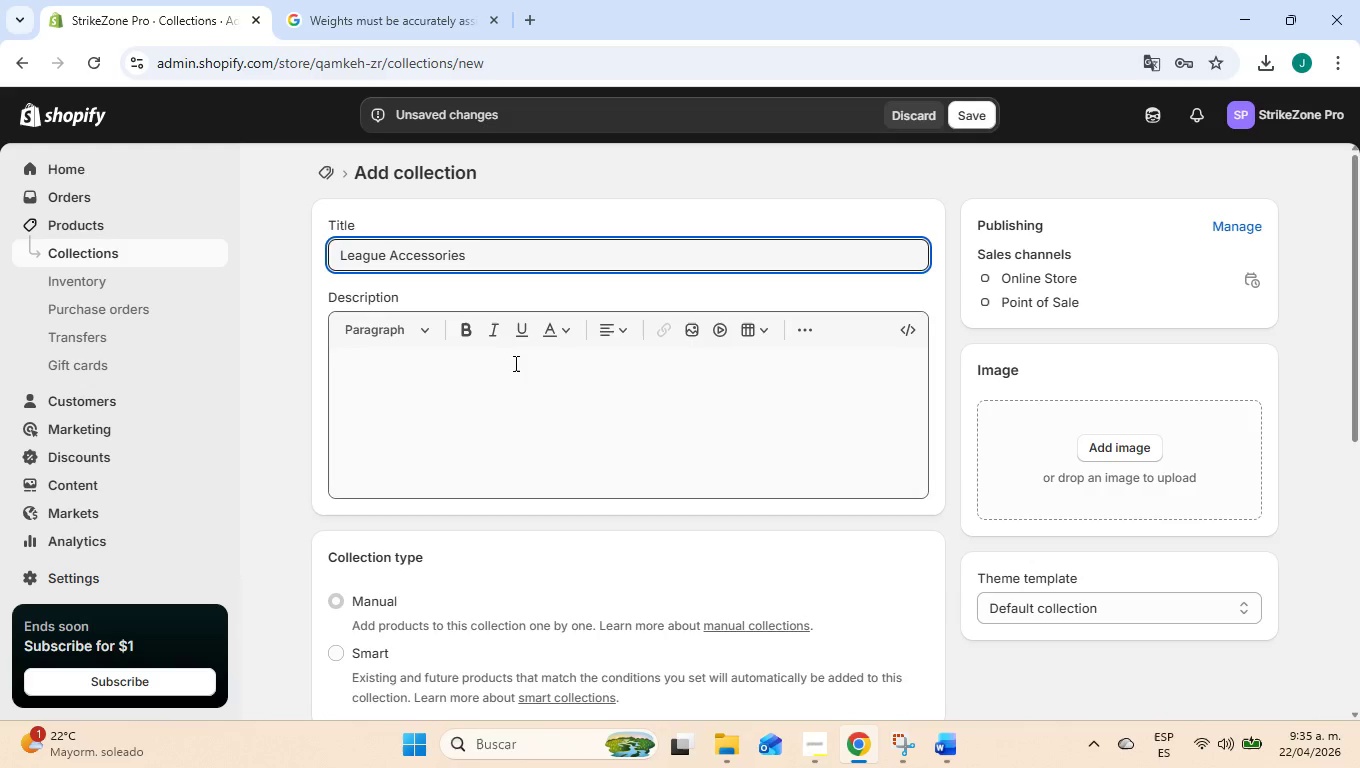 
left_click([514, 363])
 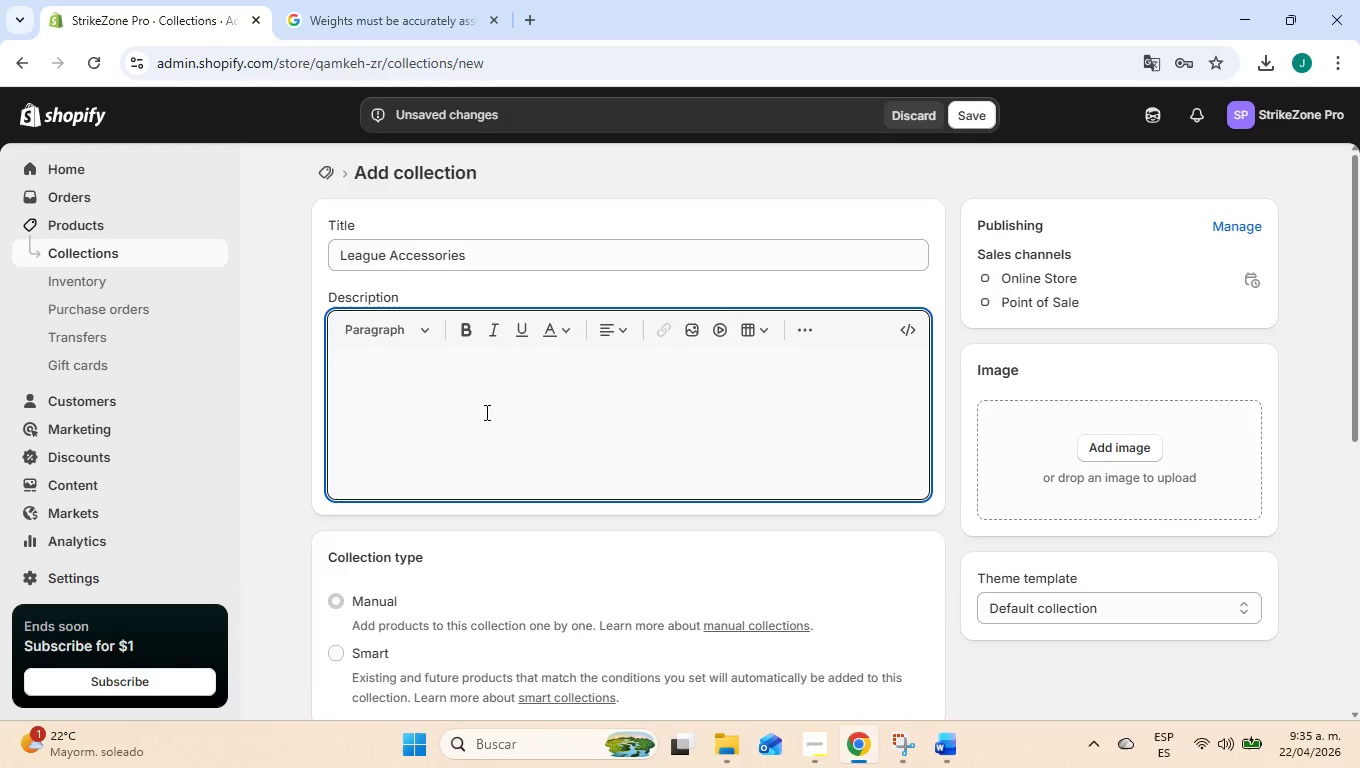 
scroll: coordinate [382, 436], scroll_direction: down, amount: 5.0
 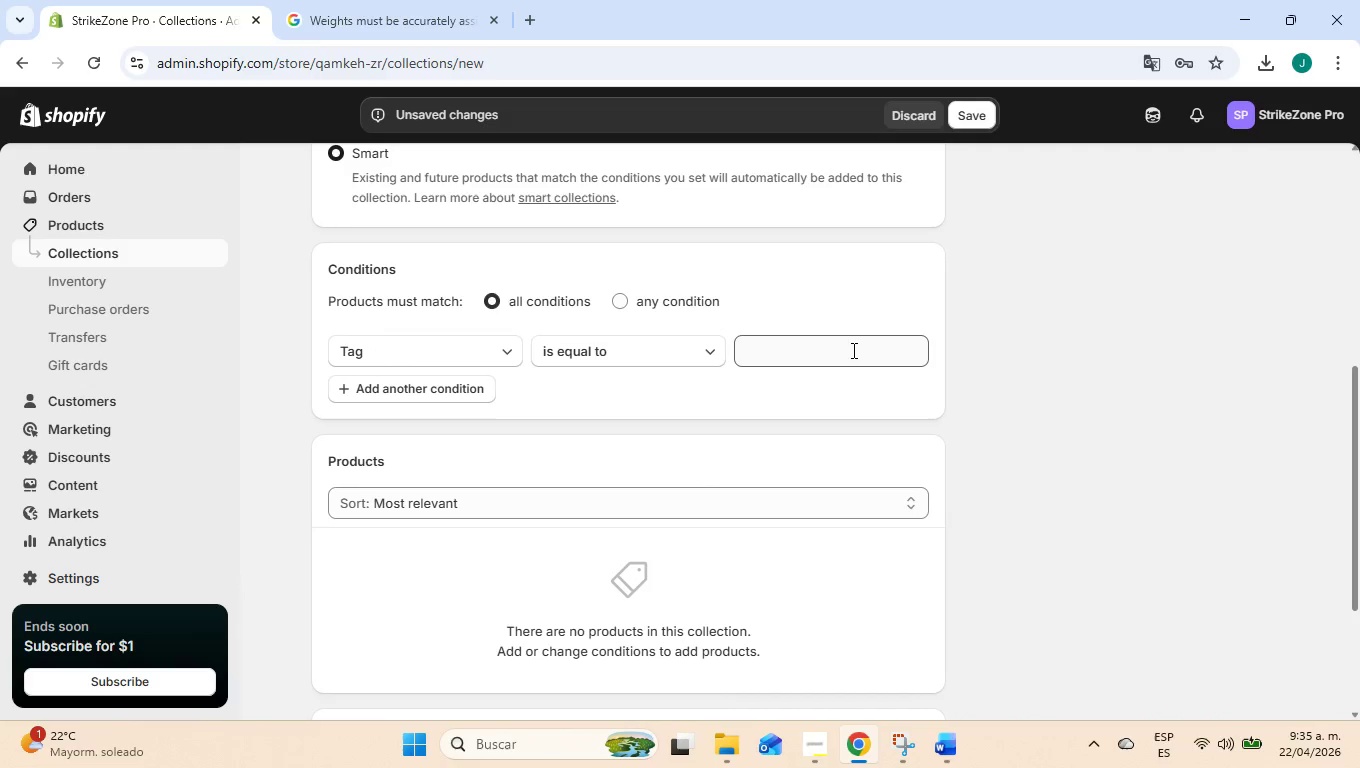 
left_click([850, 350])
 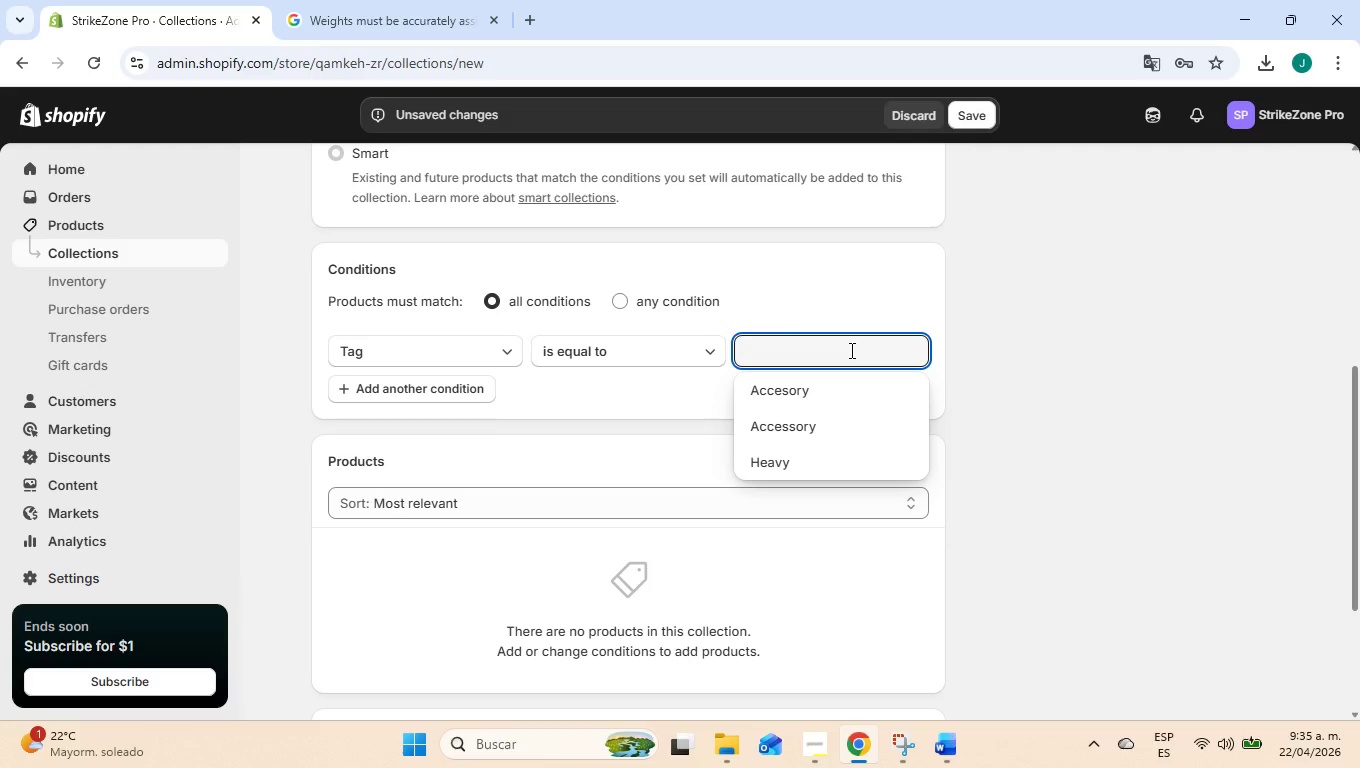 
type(Acc)
 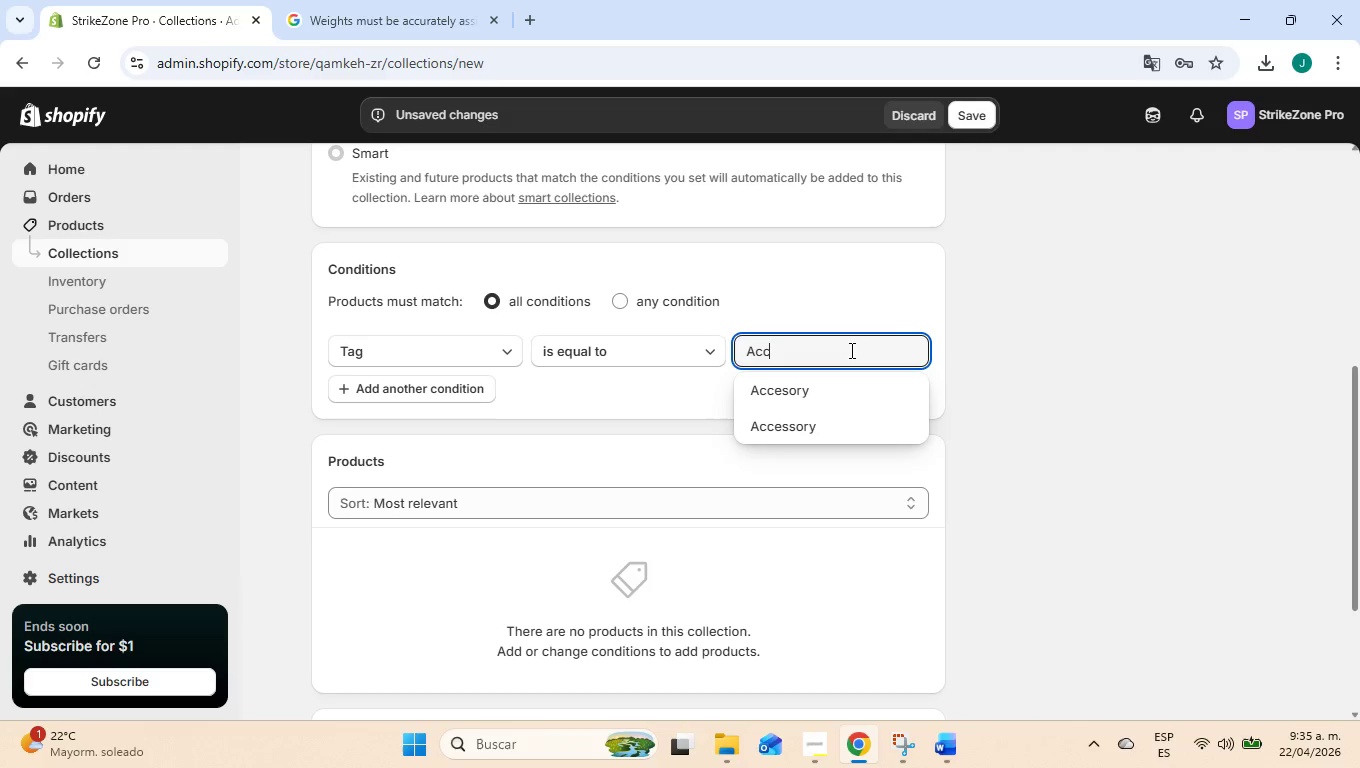 
key(ArrowDown)
 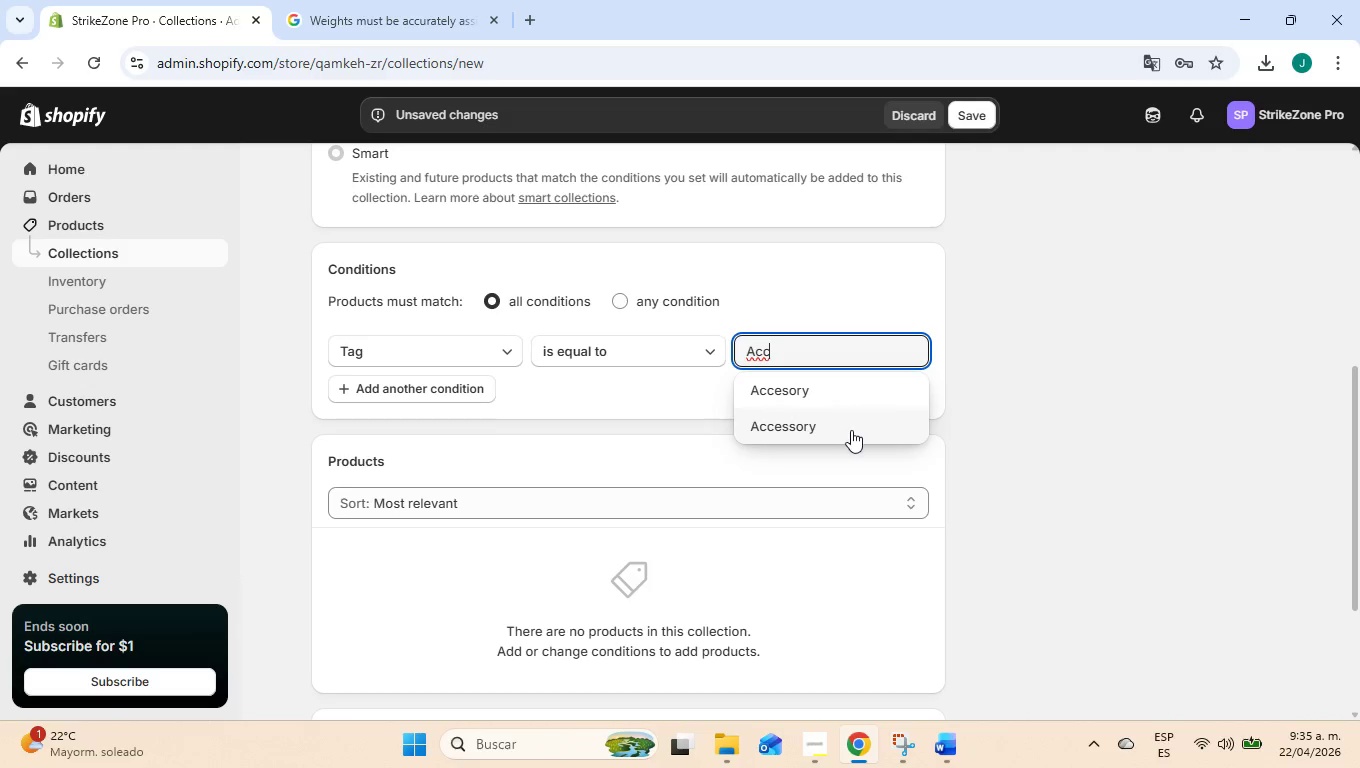 
left_click([851, 432])
 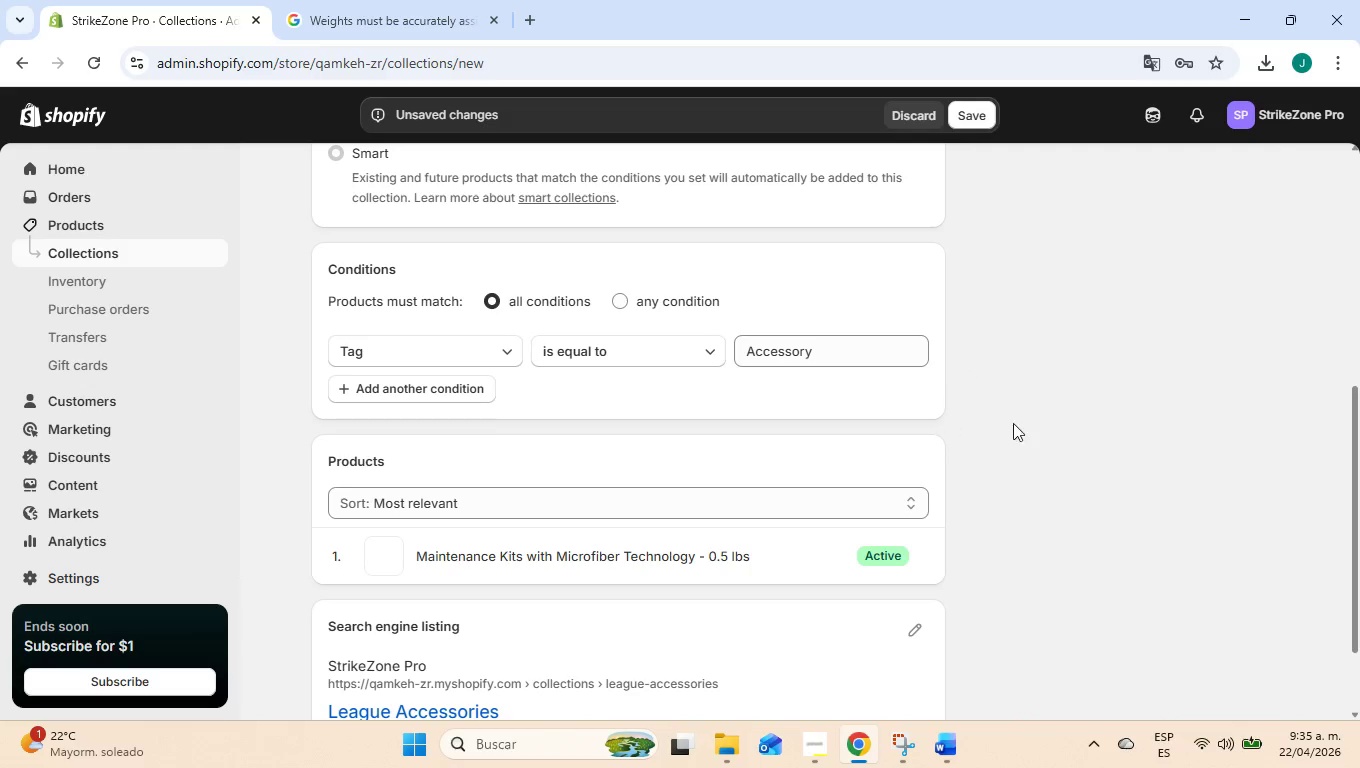 
scroll: coordinate [1022, 423], scroll_direction: down, amount: 2.0
 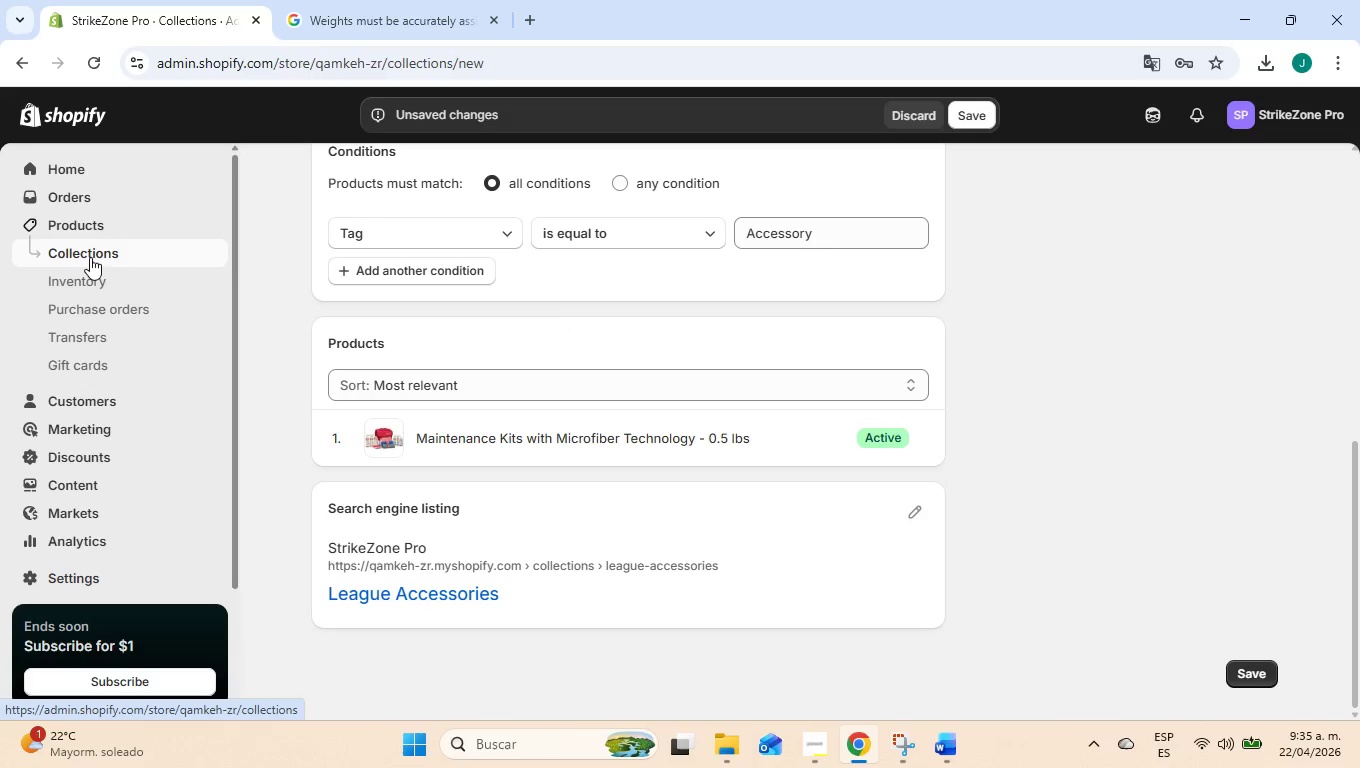 
right_click([93, 226])
 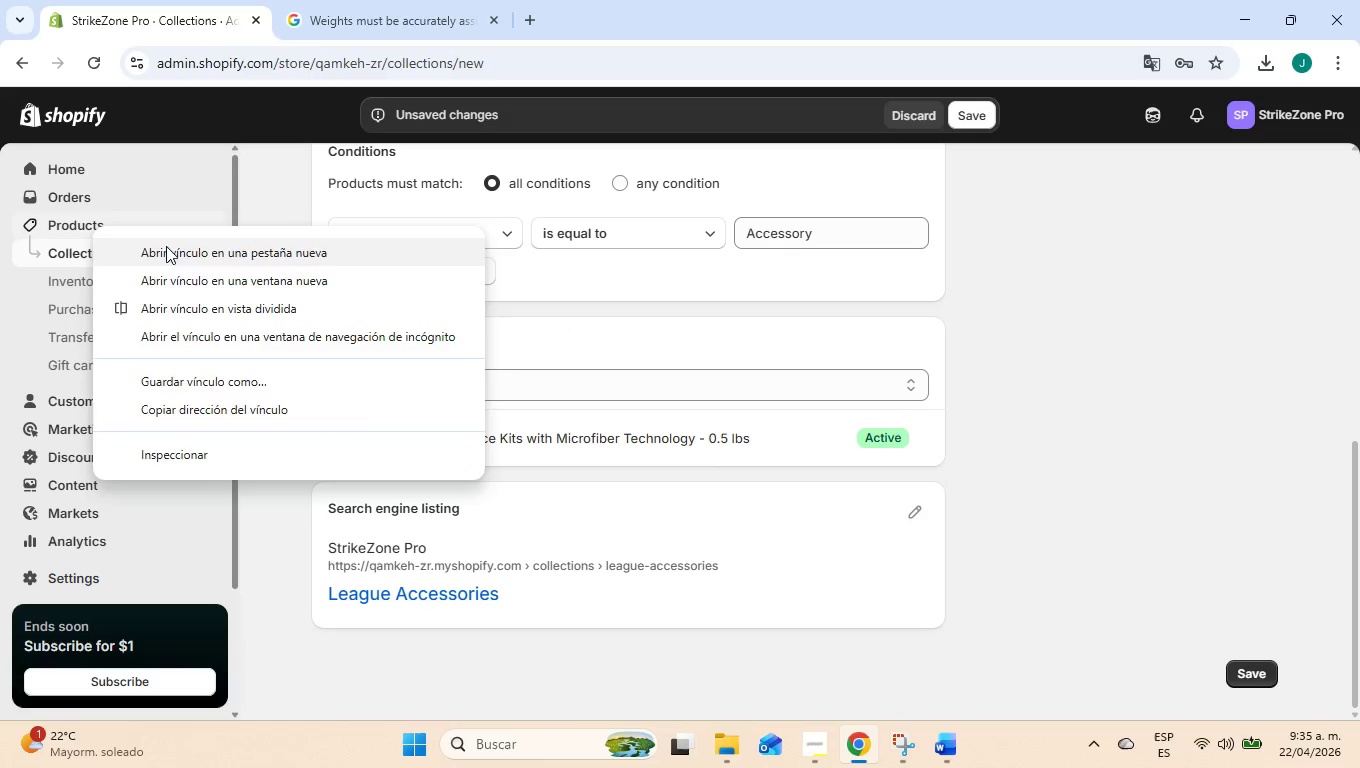 
left_click([169, 246])
 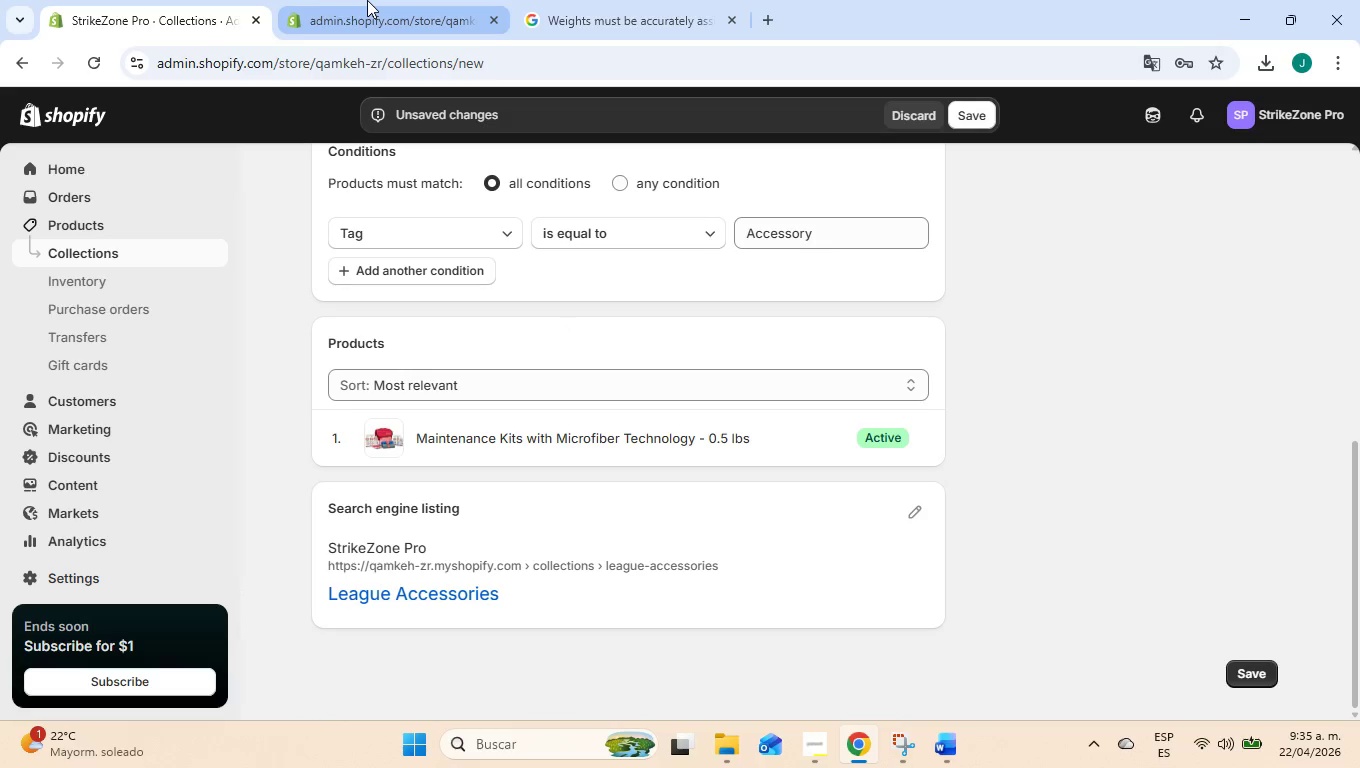 
left_click([367, 0])
 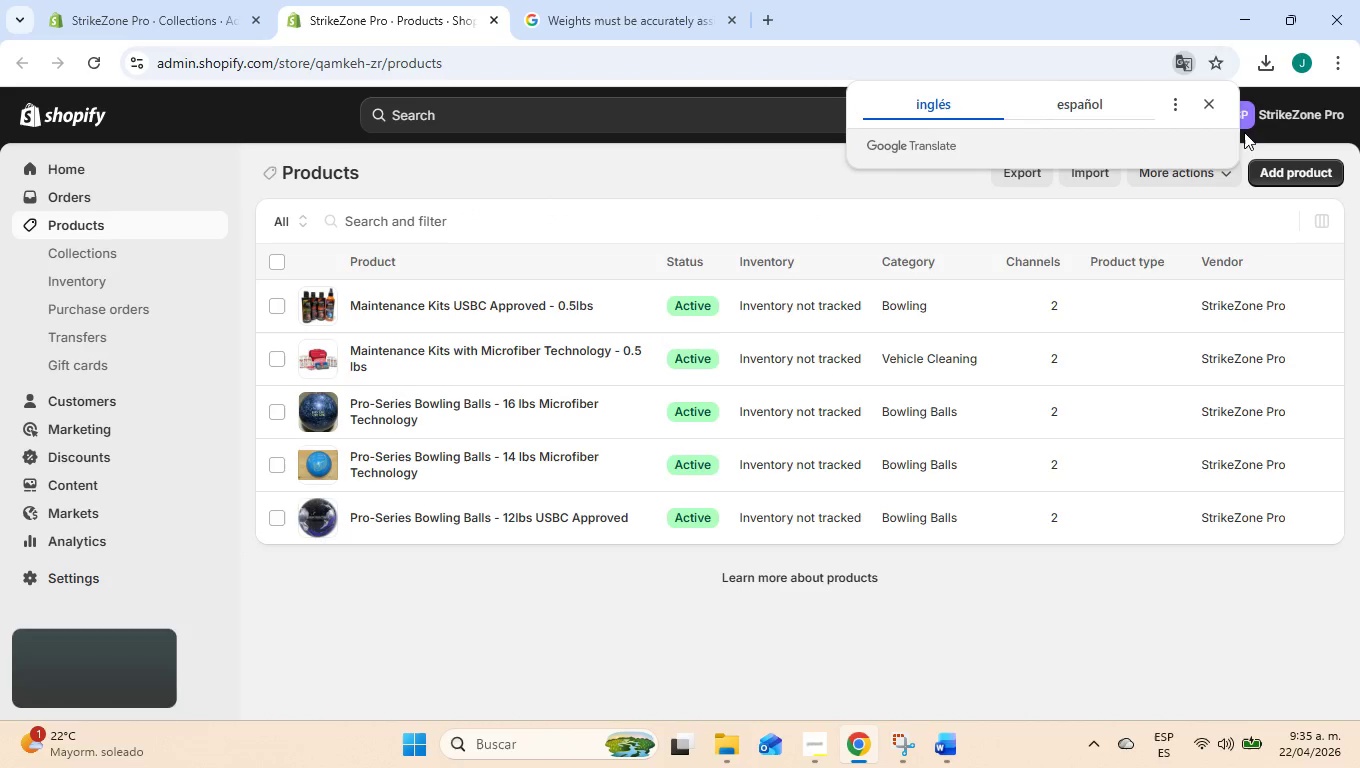 
left_click([1210, 104])
 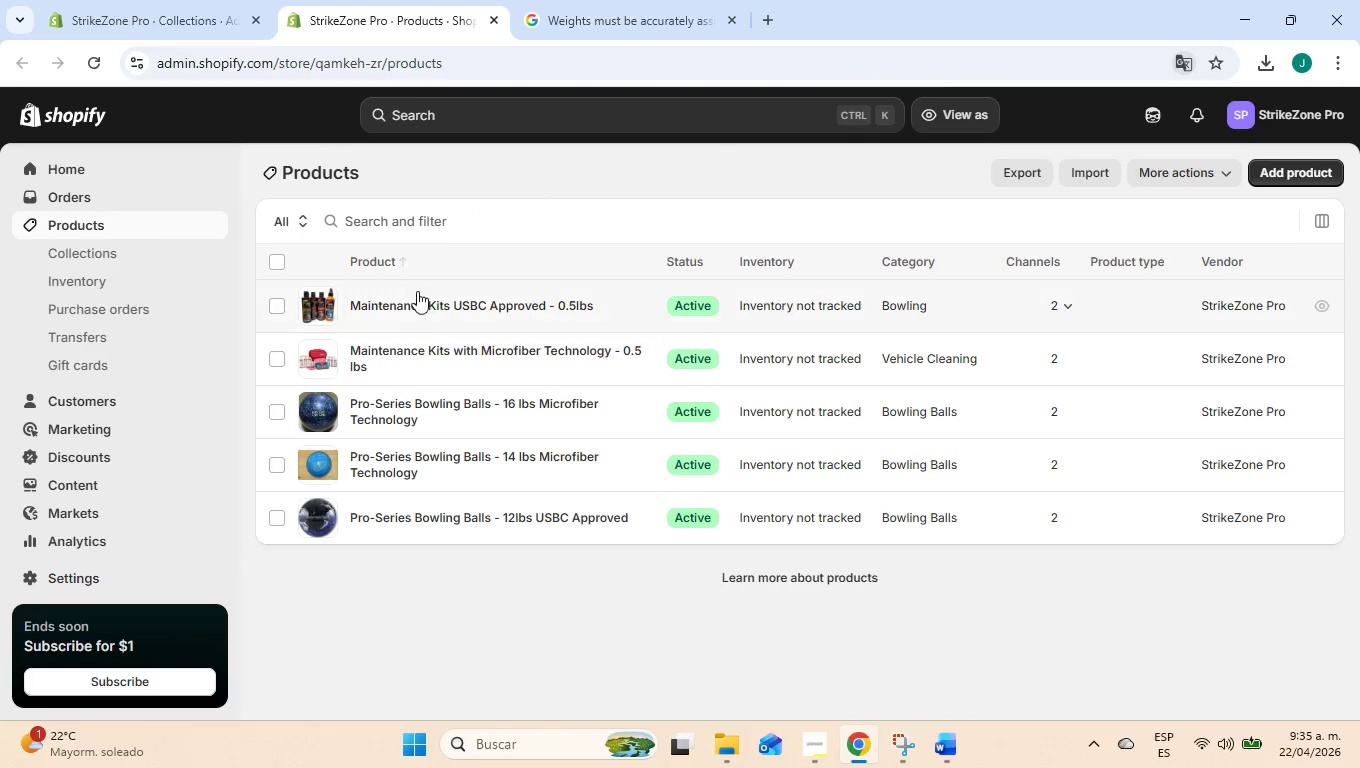 
left_click([432, 302])
 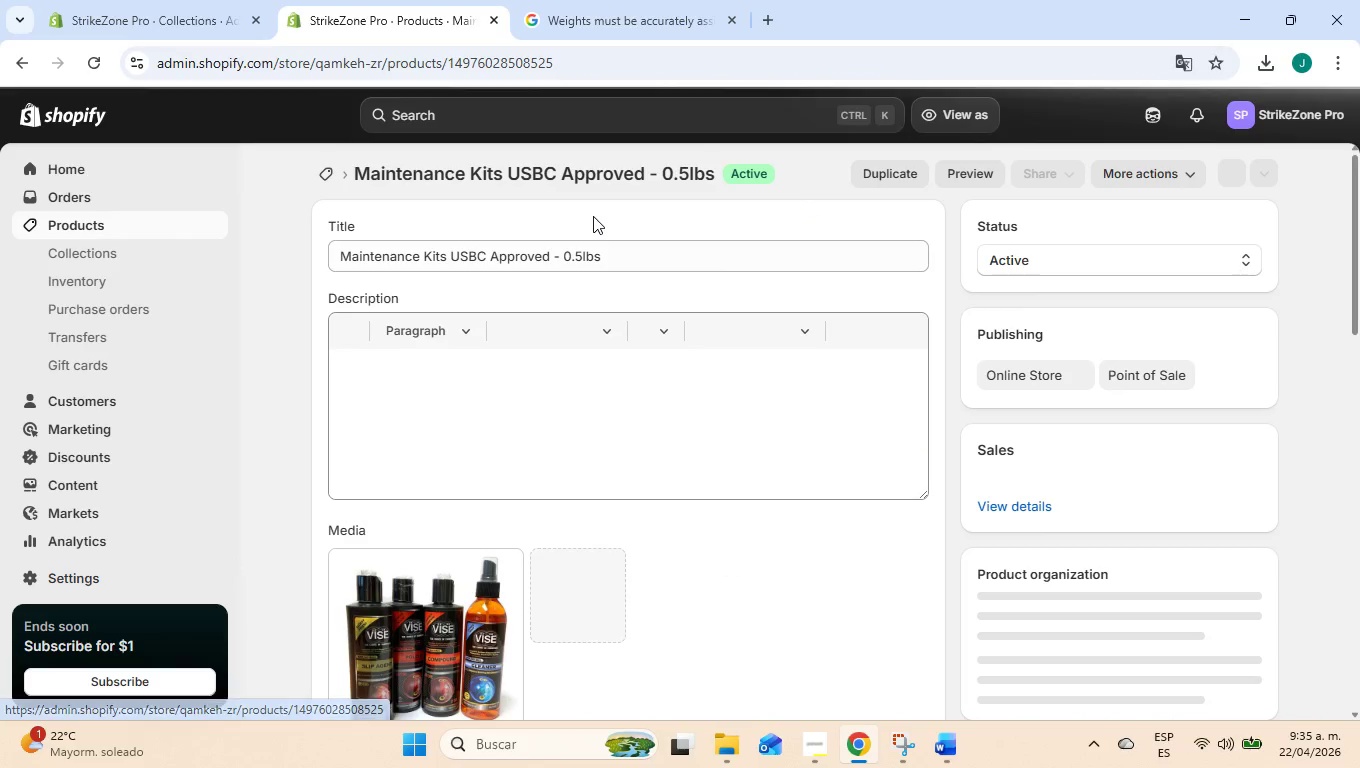 
scroll: coordinate [774, 497], scroll_direction: down, amount: 4.0
 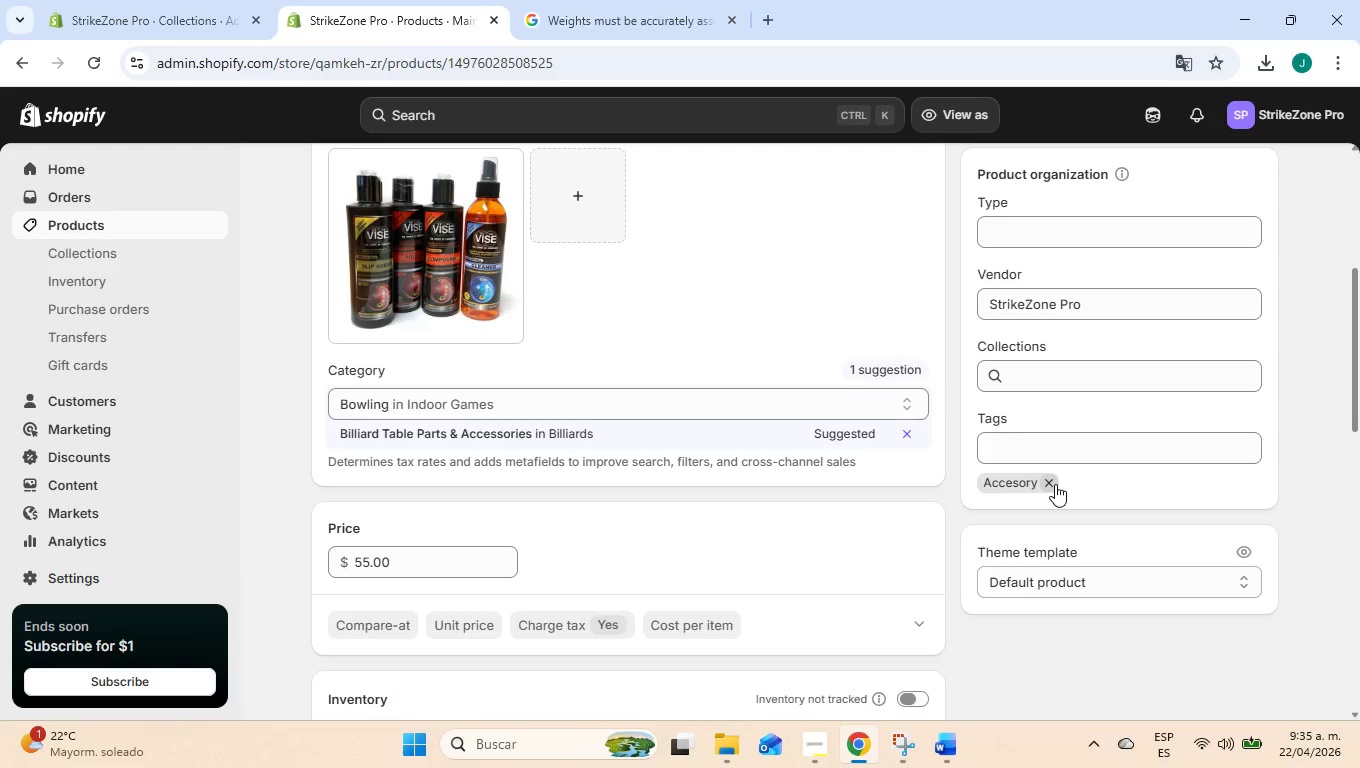 
left_click([1055, 484])
 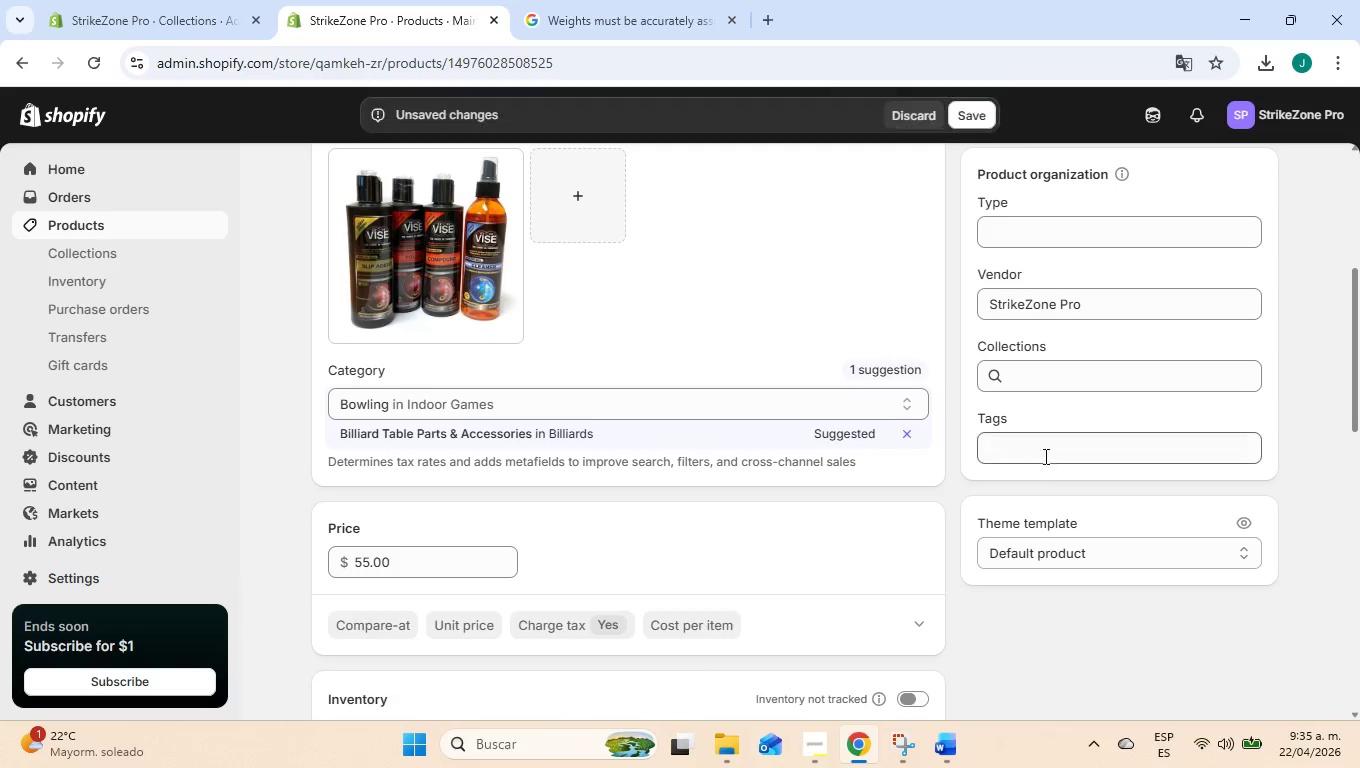 
left_click([1044, 449])
 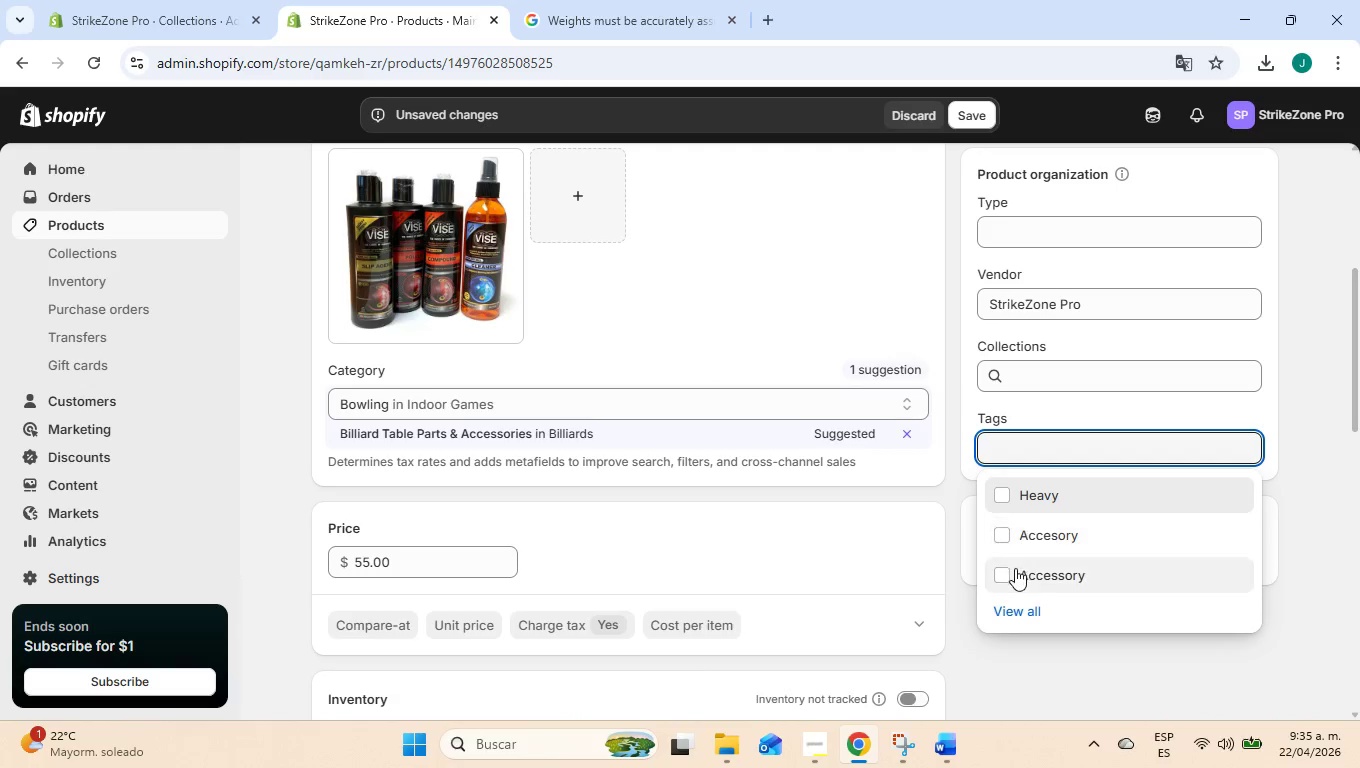 
left_click([1006, 573])
 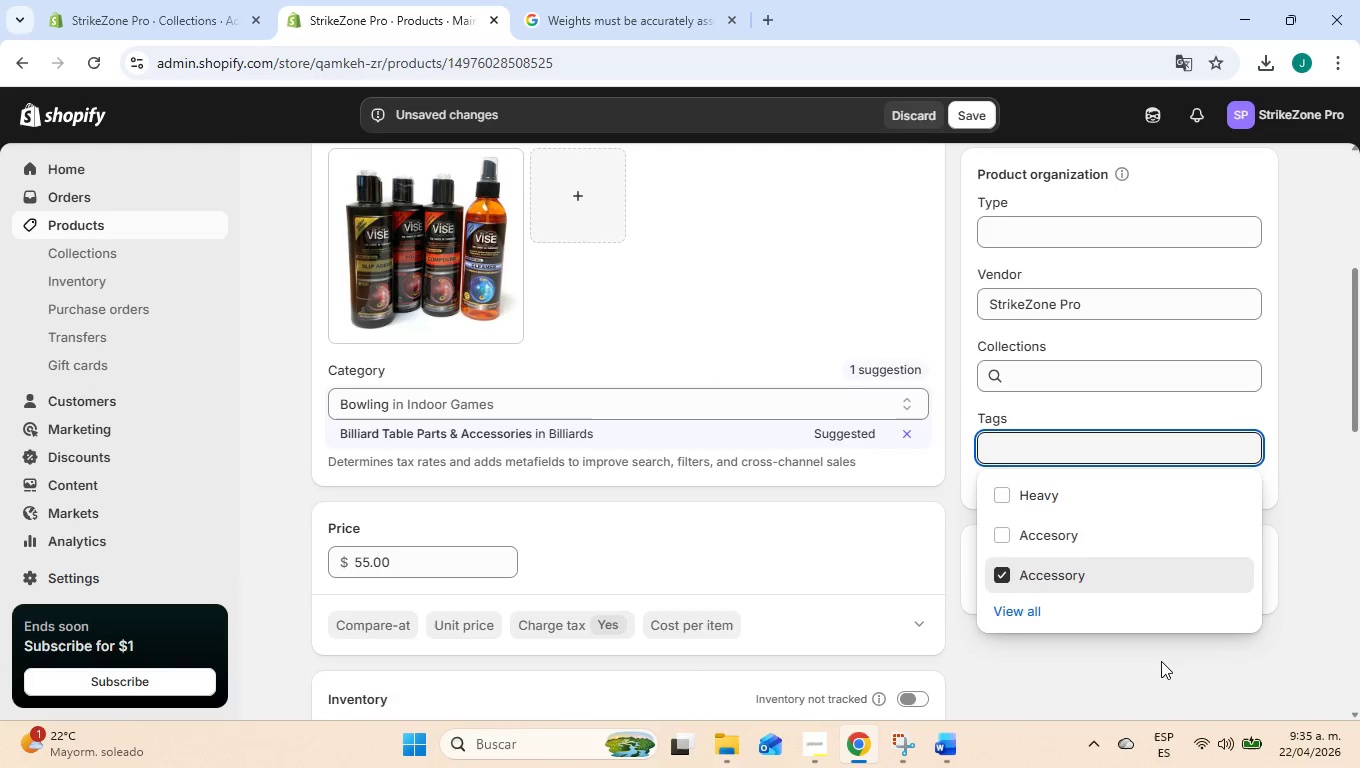 
left_click([1158, 661])
 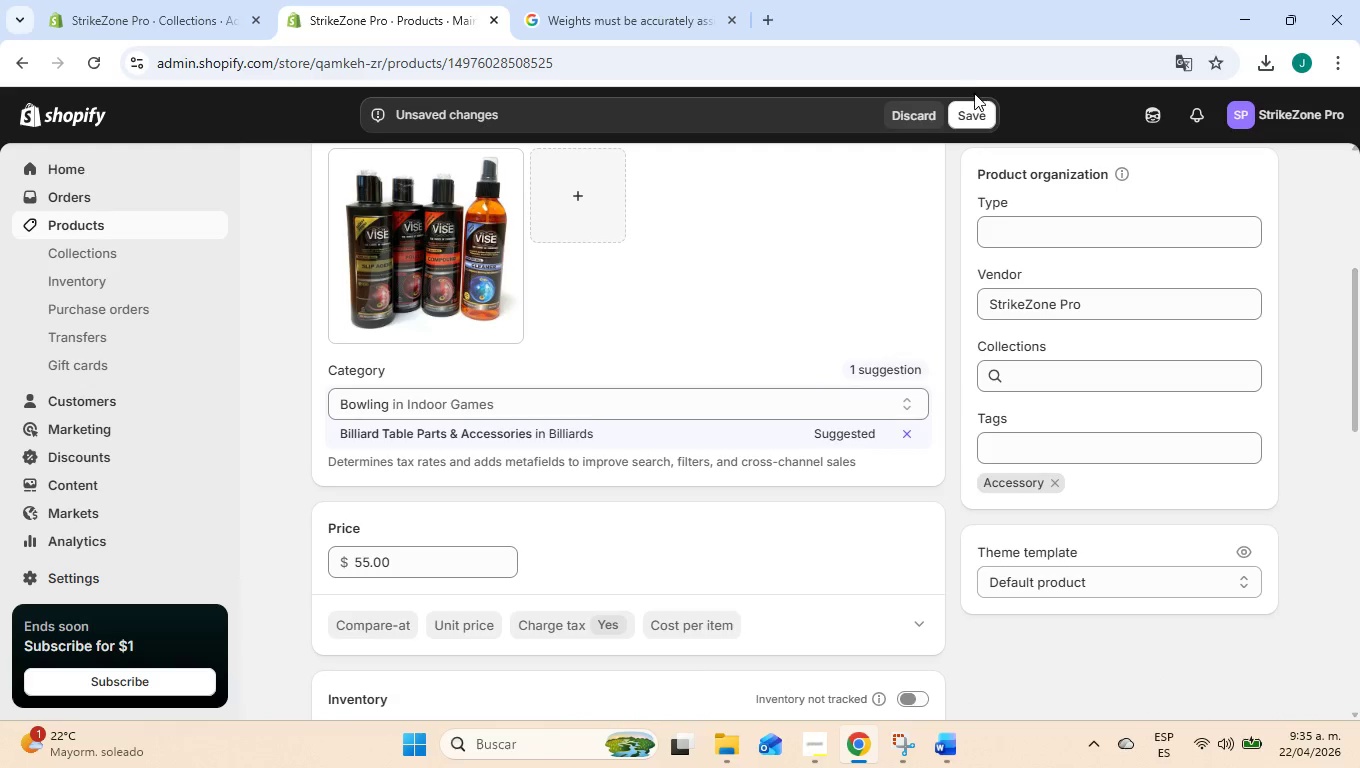 
left_click([983, 110])
 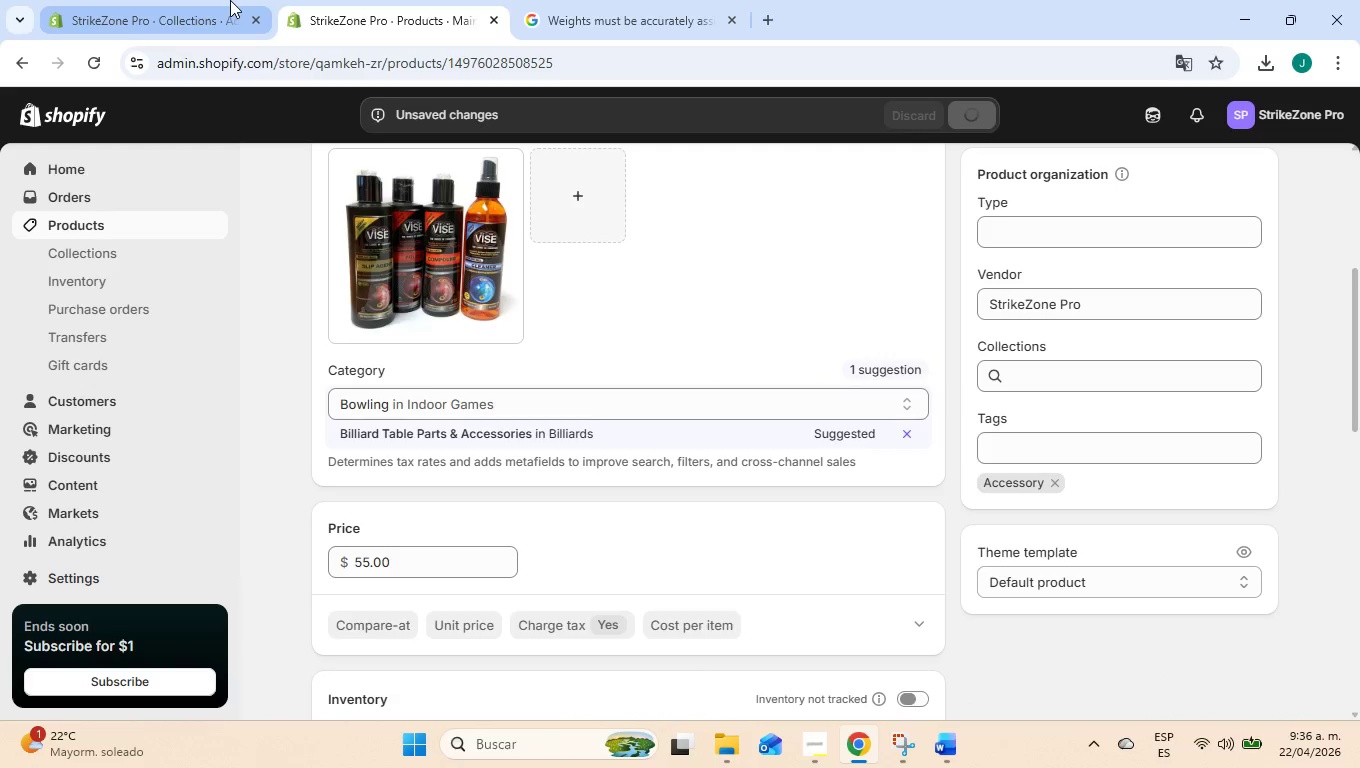 
left_click([78, 0])
 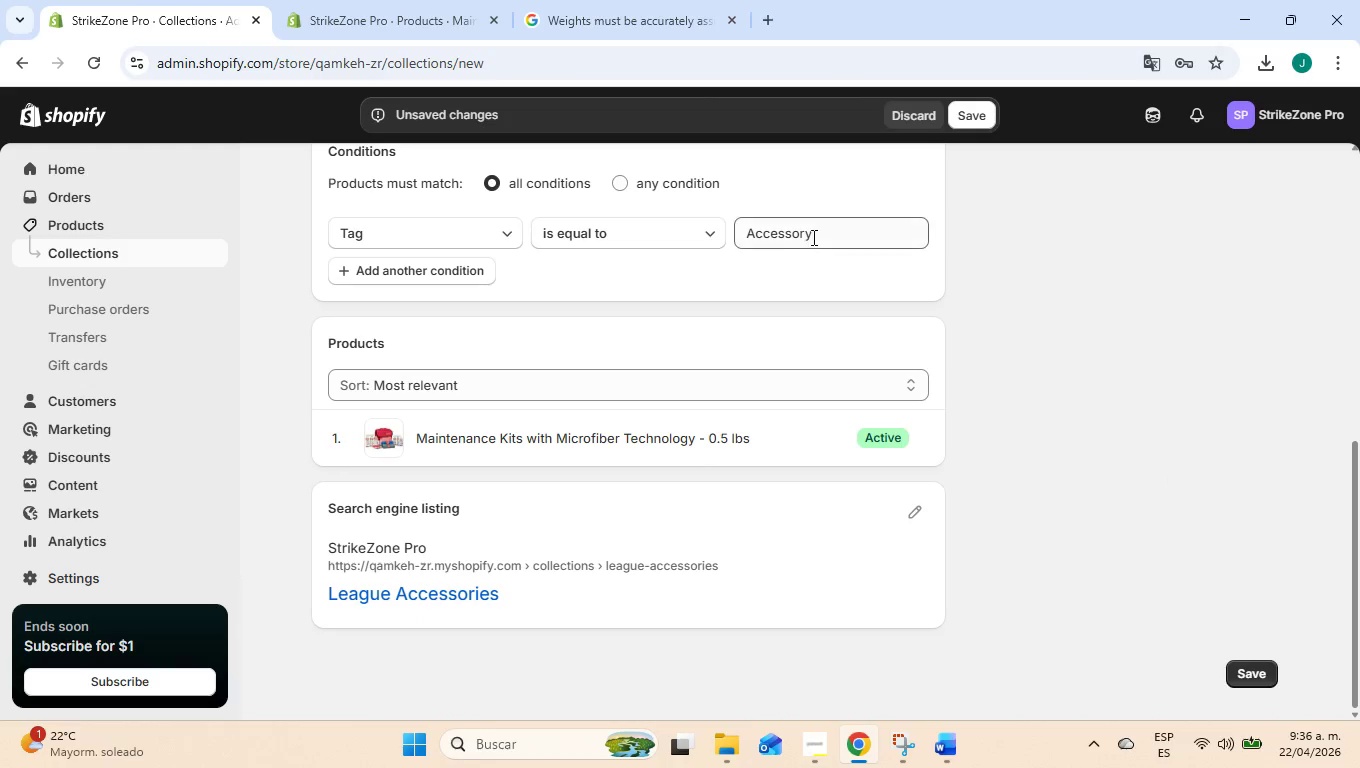 
scroll: coordinate [440, 266], scroll_direction: up, amount: 10.0
 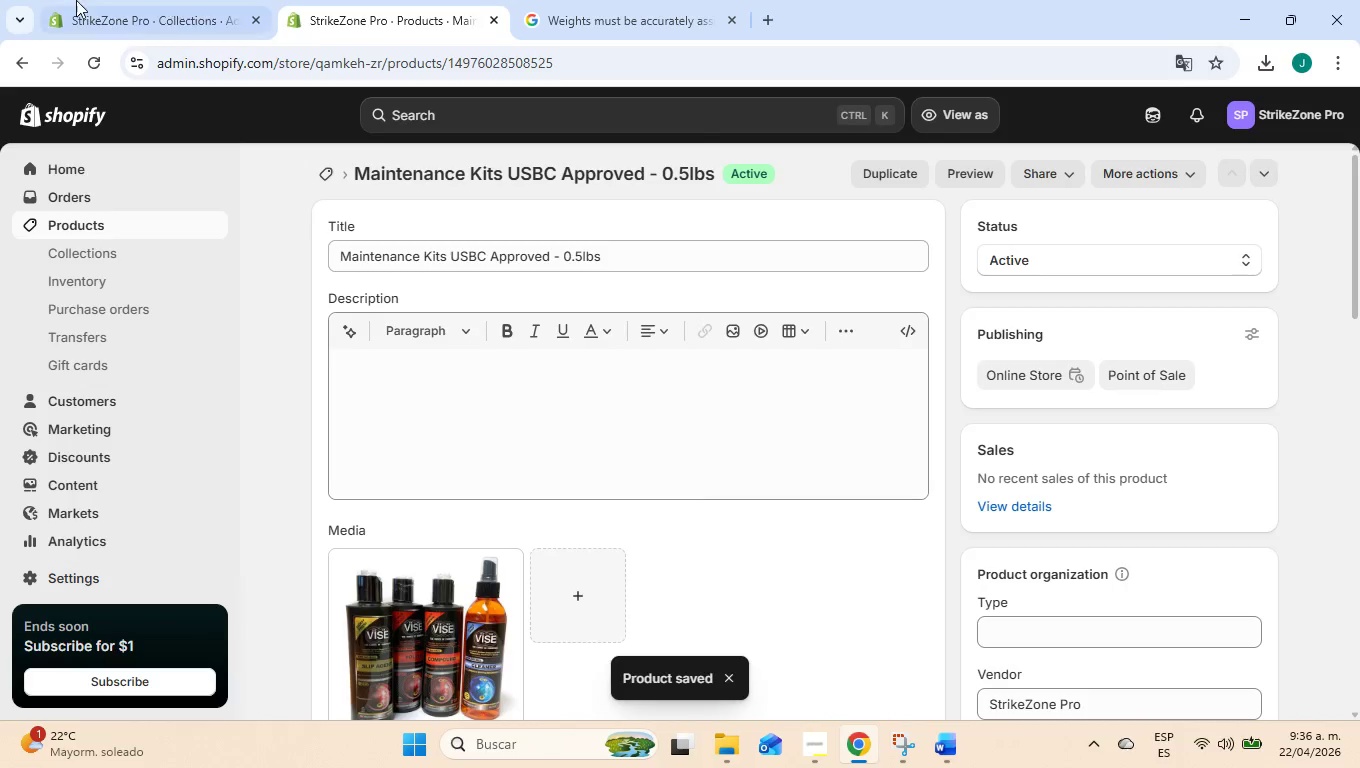 
key(Enter)
 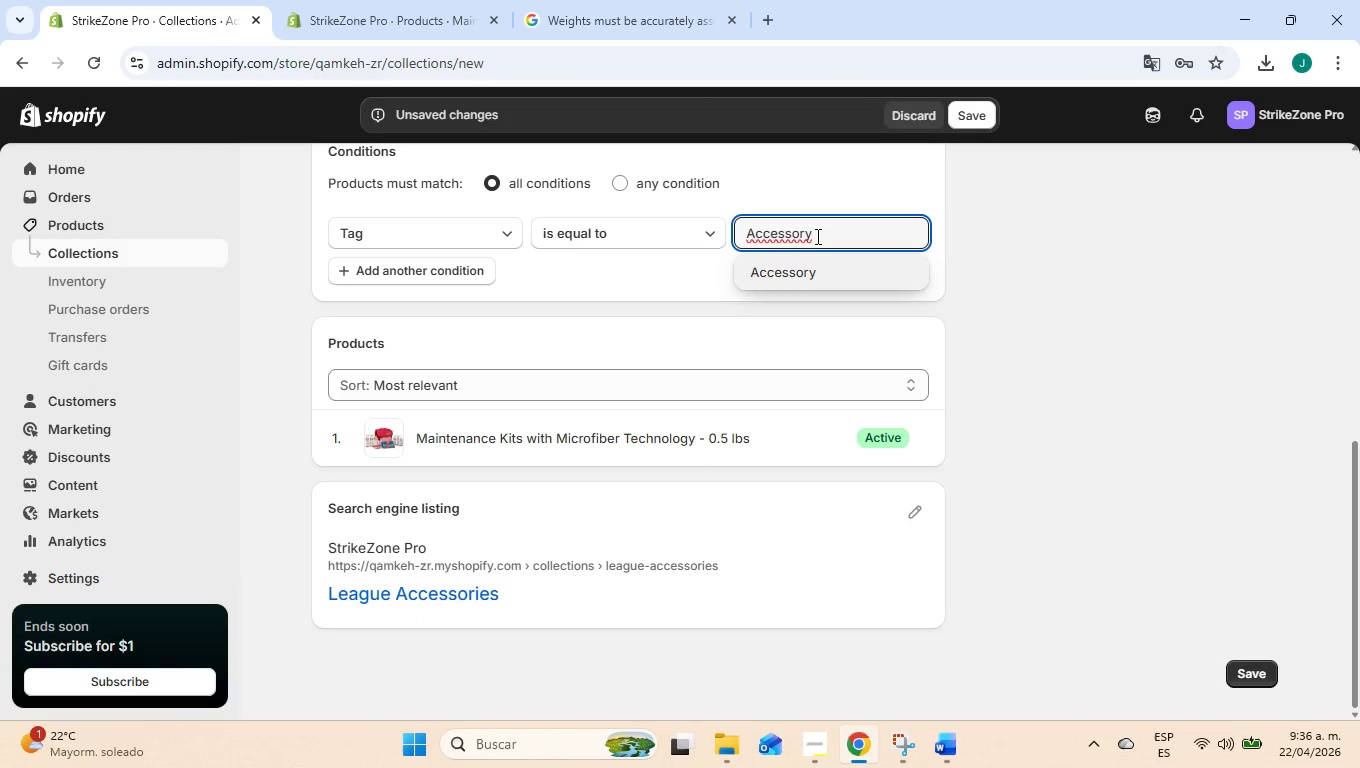 
left_click_drag(start_coordinate=[816, 236], to_coordinate=[728, 222])
 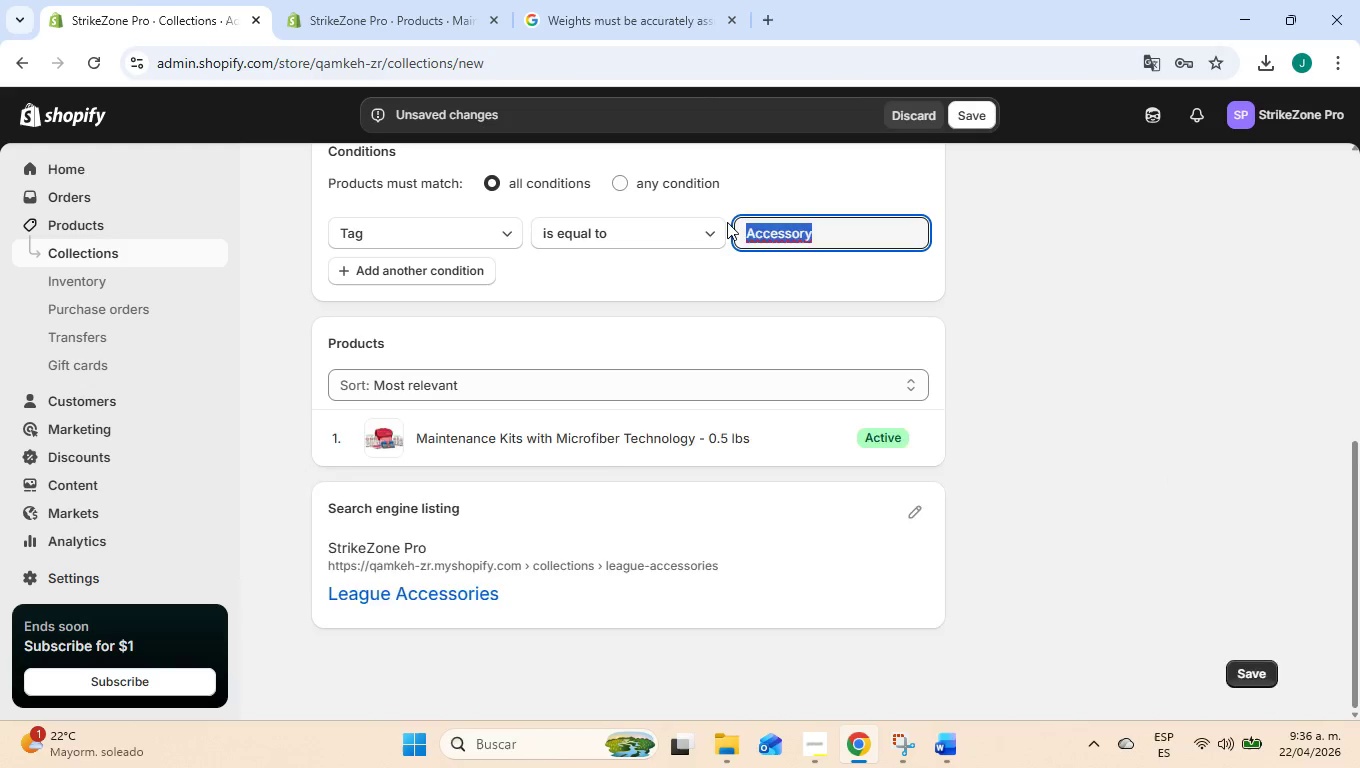 
key(Backspace)
type(Acc)
key(Backspace)
type(essory)
 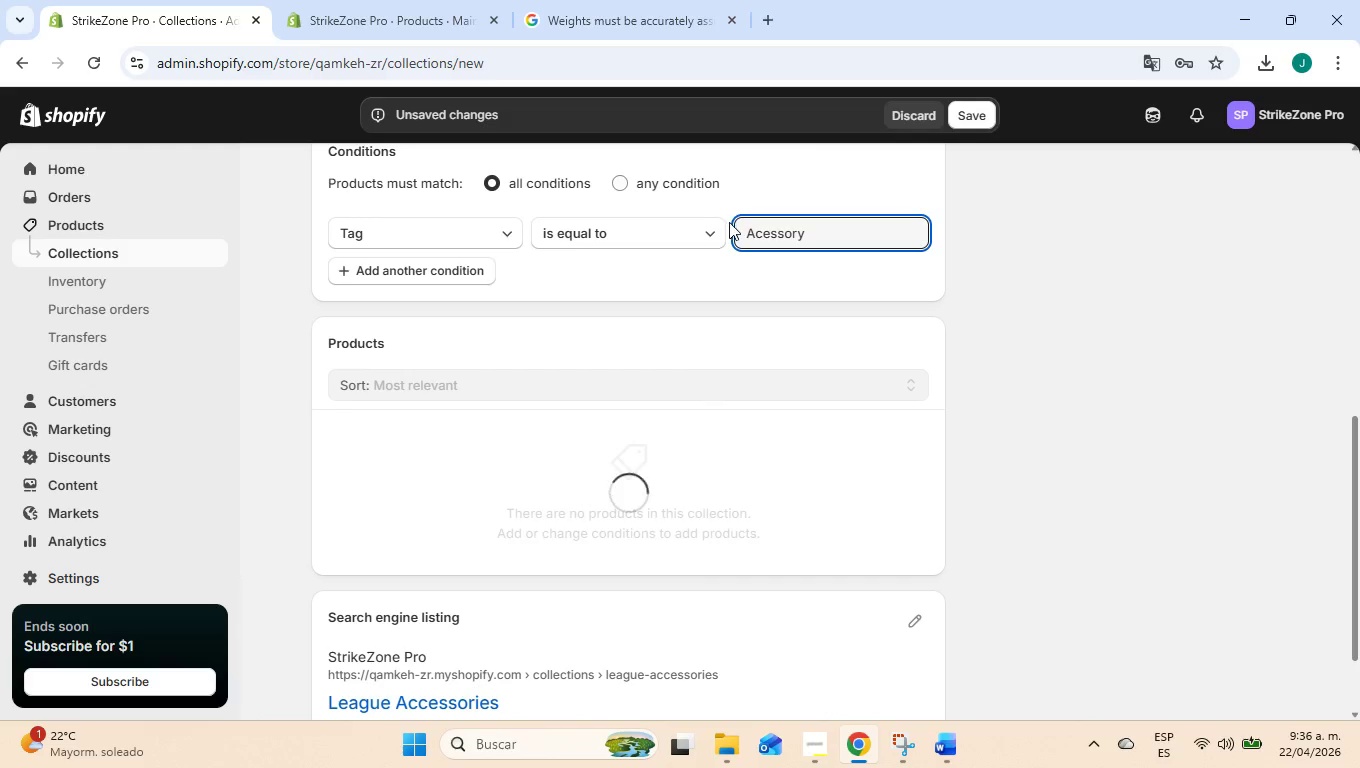 
scroll: coordinate [1043, 293], scroll_direction: up, amount: 9.0
 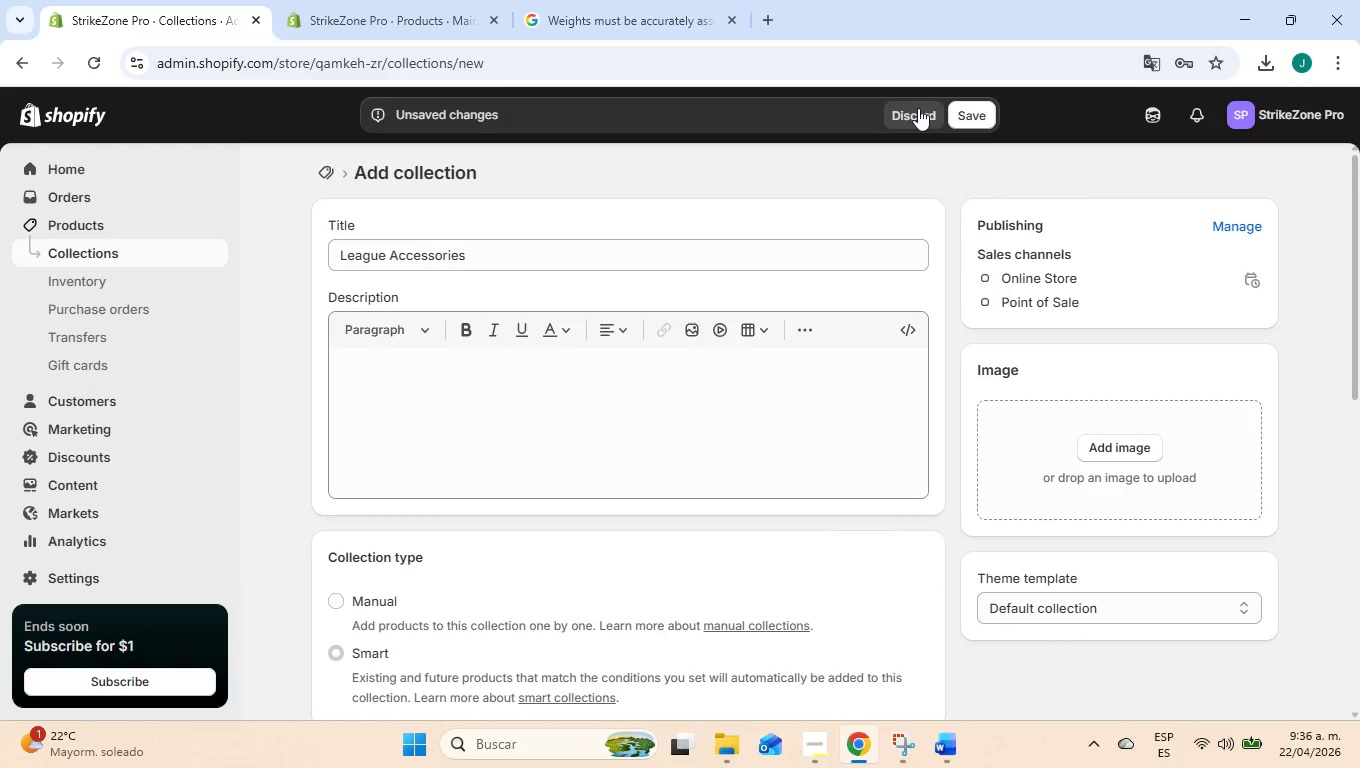 
left_click([918, 107])
 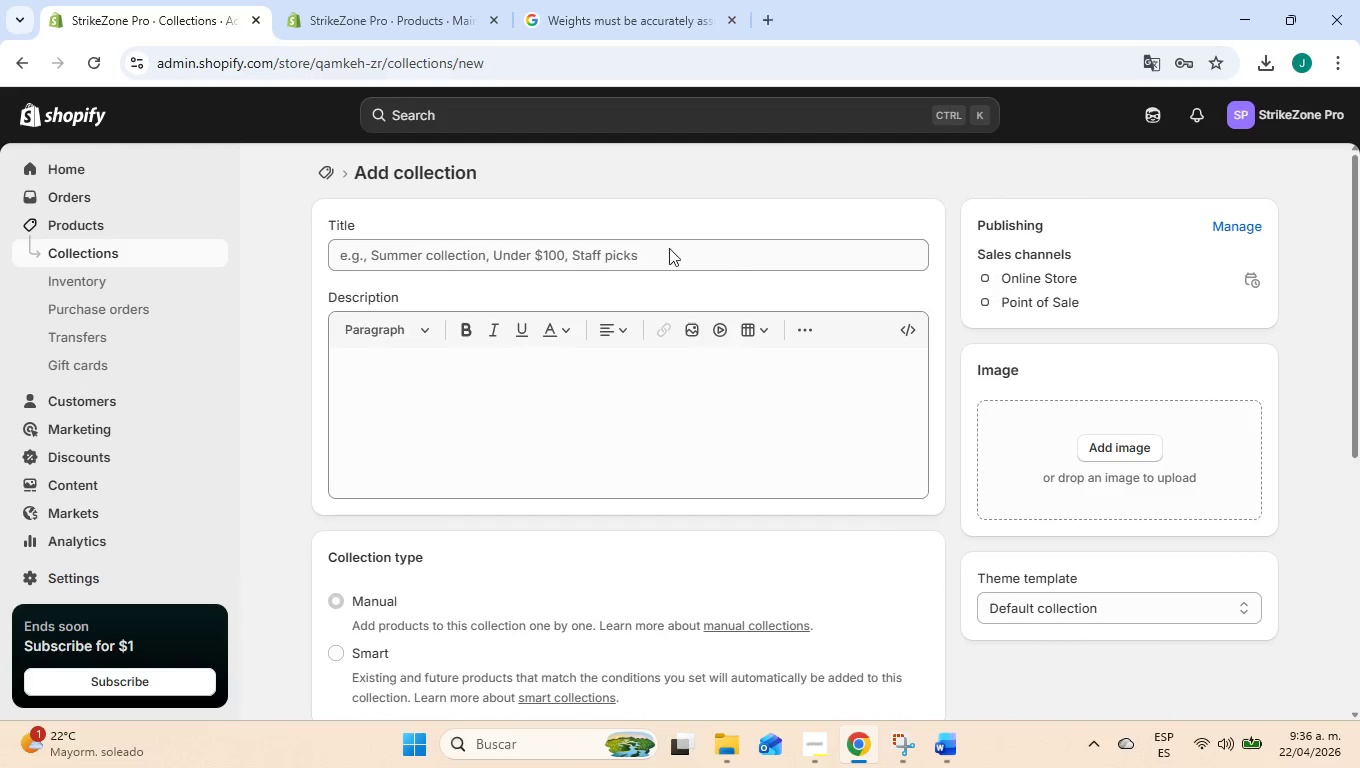 
left_click([463, 252])
 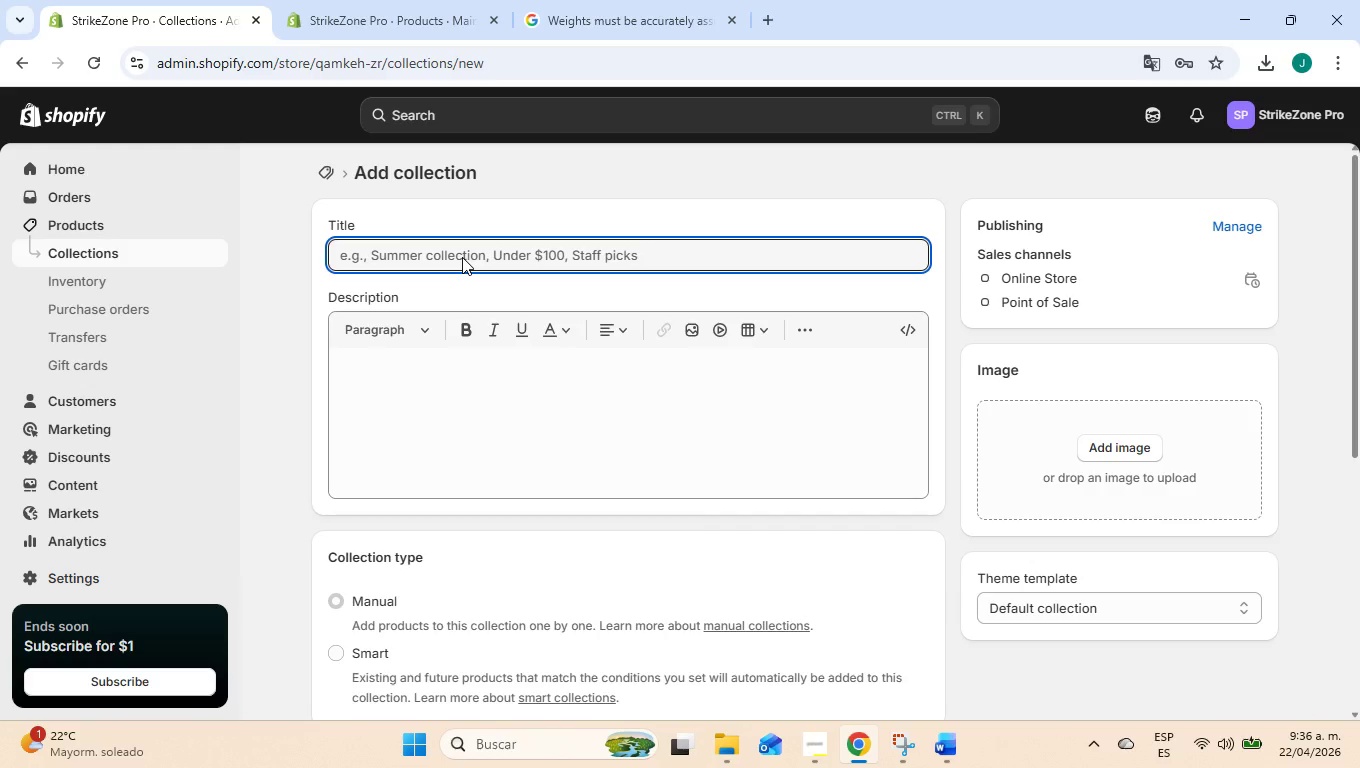 
type(League Accessories)
 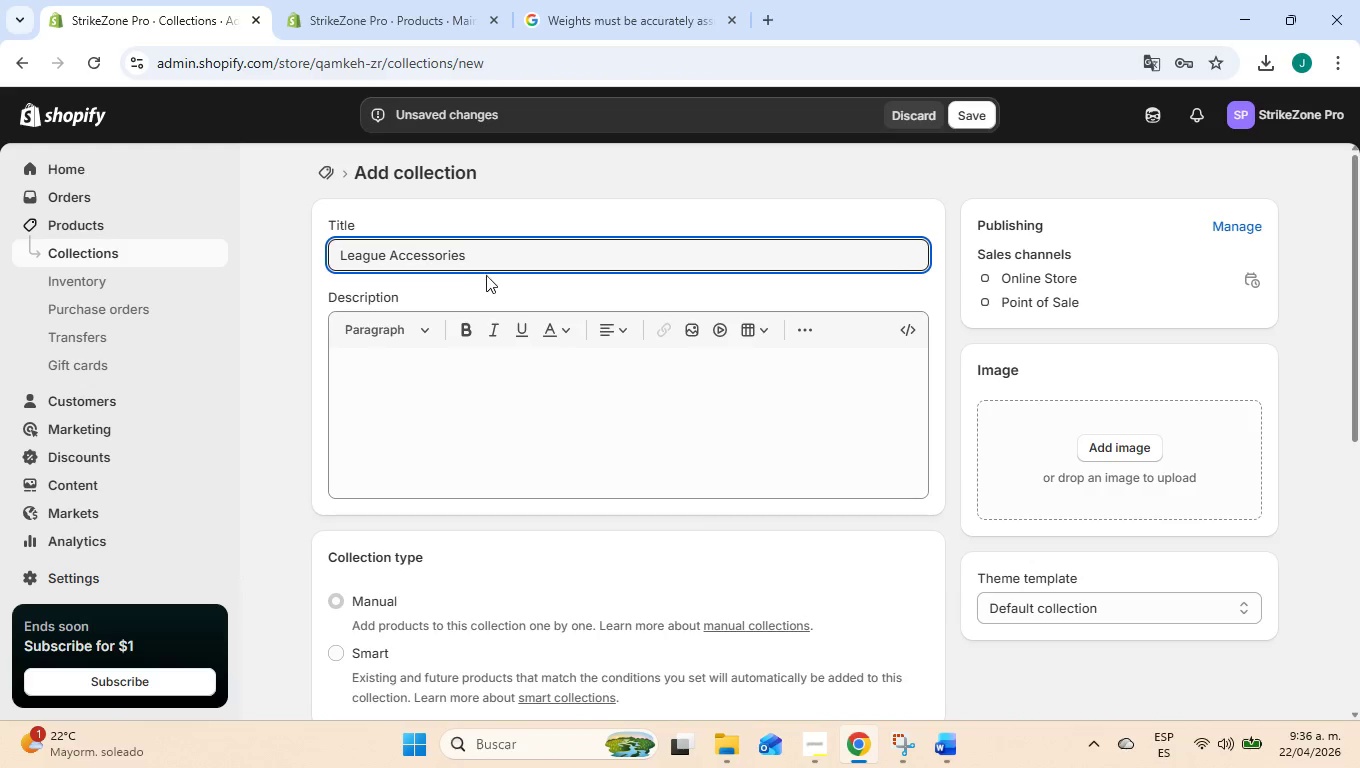 
left_click([495, 282])
 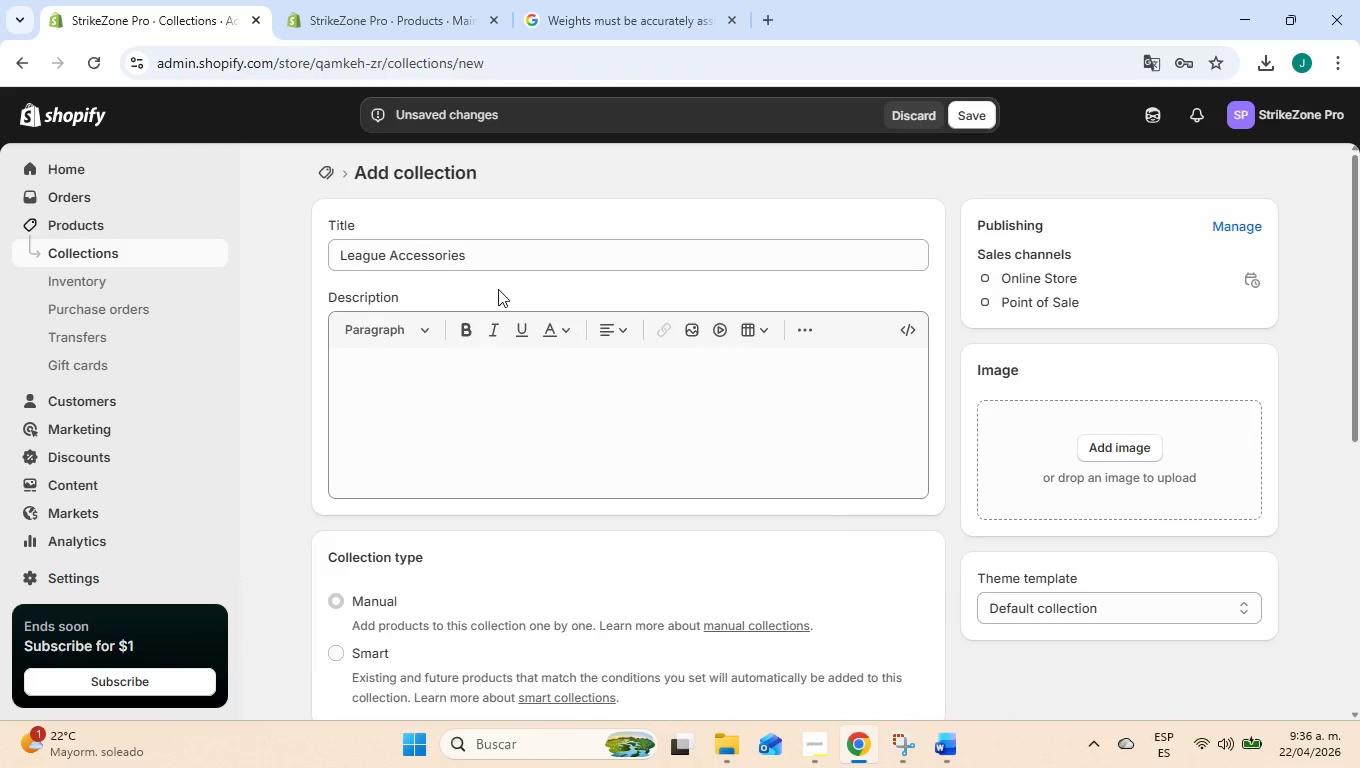 
scroll: coordinate [498, 290], scroll_direction: down, amount: 3.0
 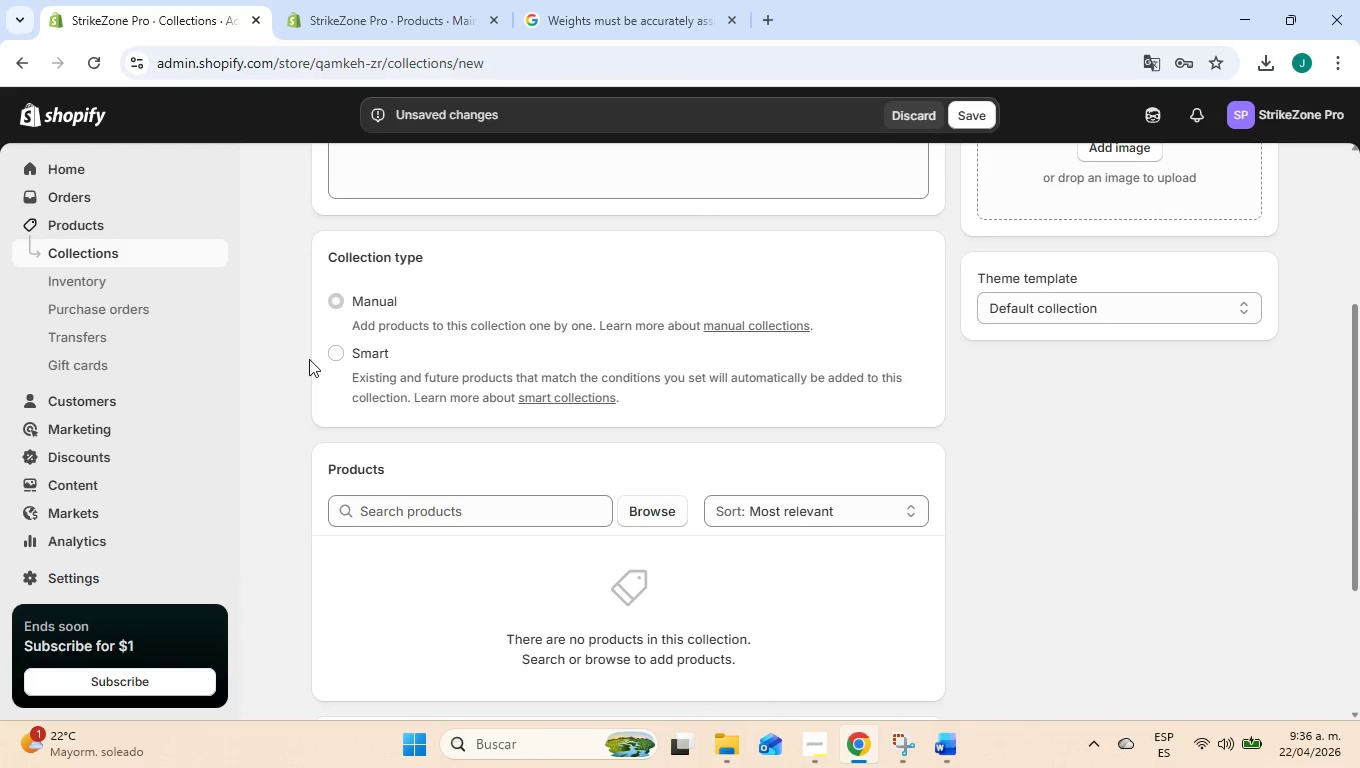 
left_click([335, 351])
 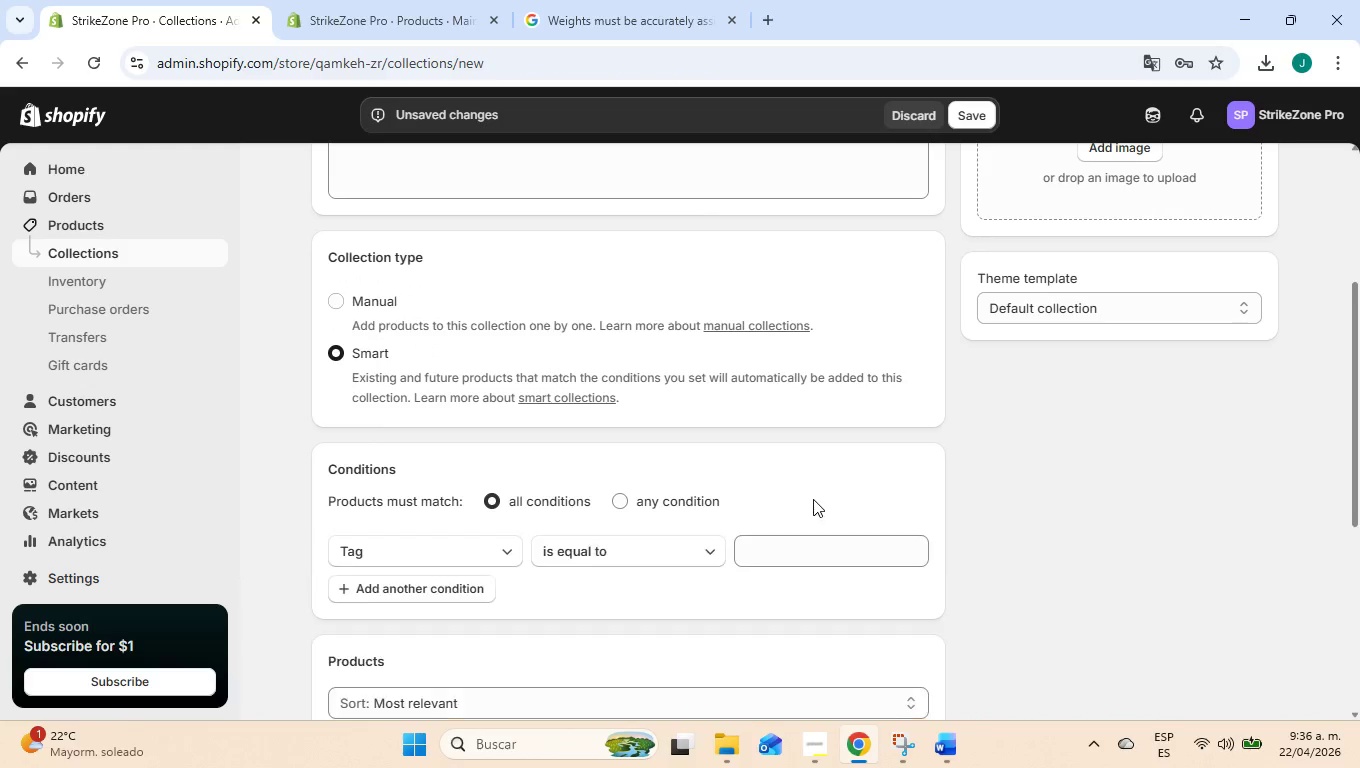 
scroll: coordinate [809, 507], scroll_direction: down, amount: 2.0
 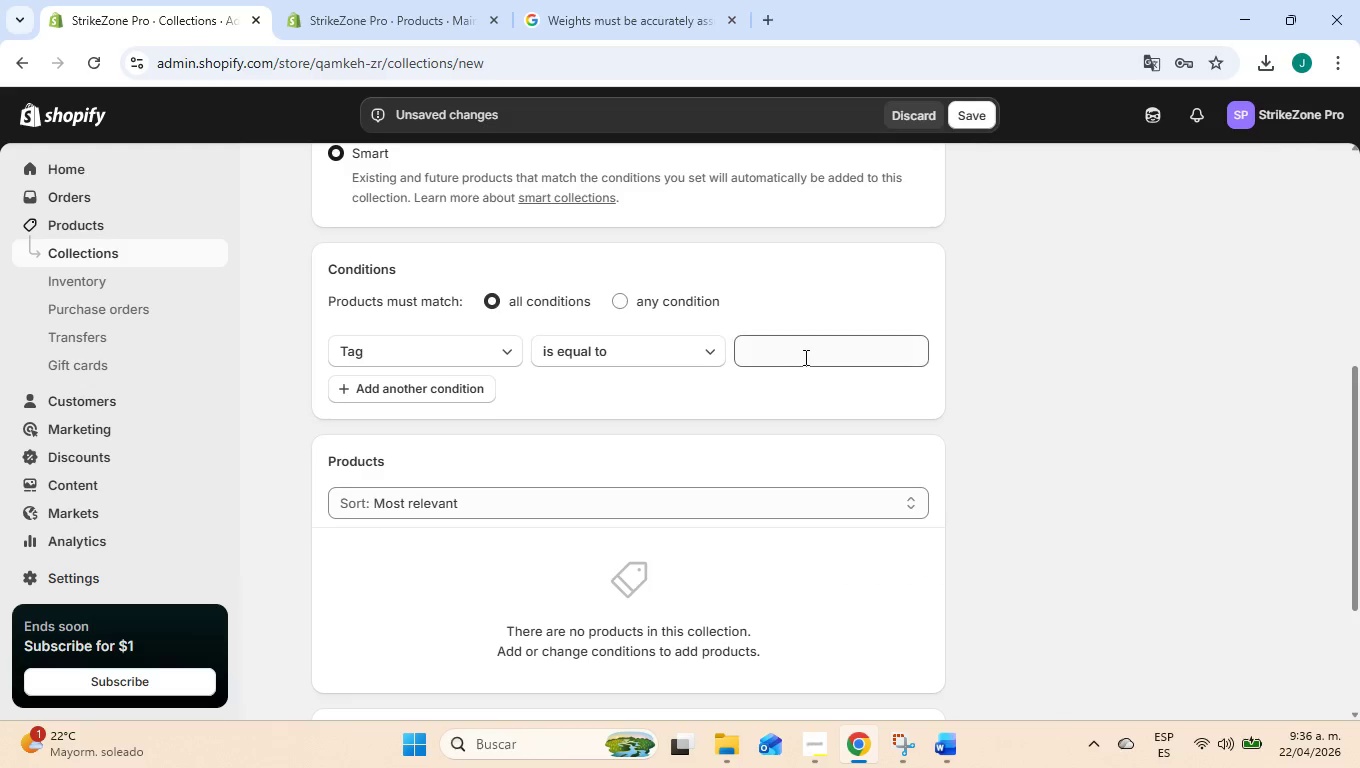 
left_click([807, 354])
 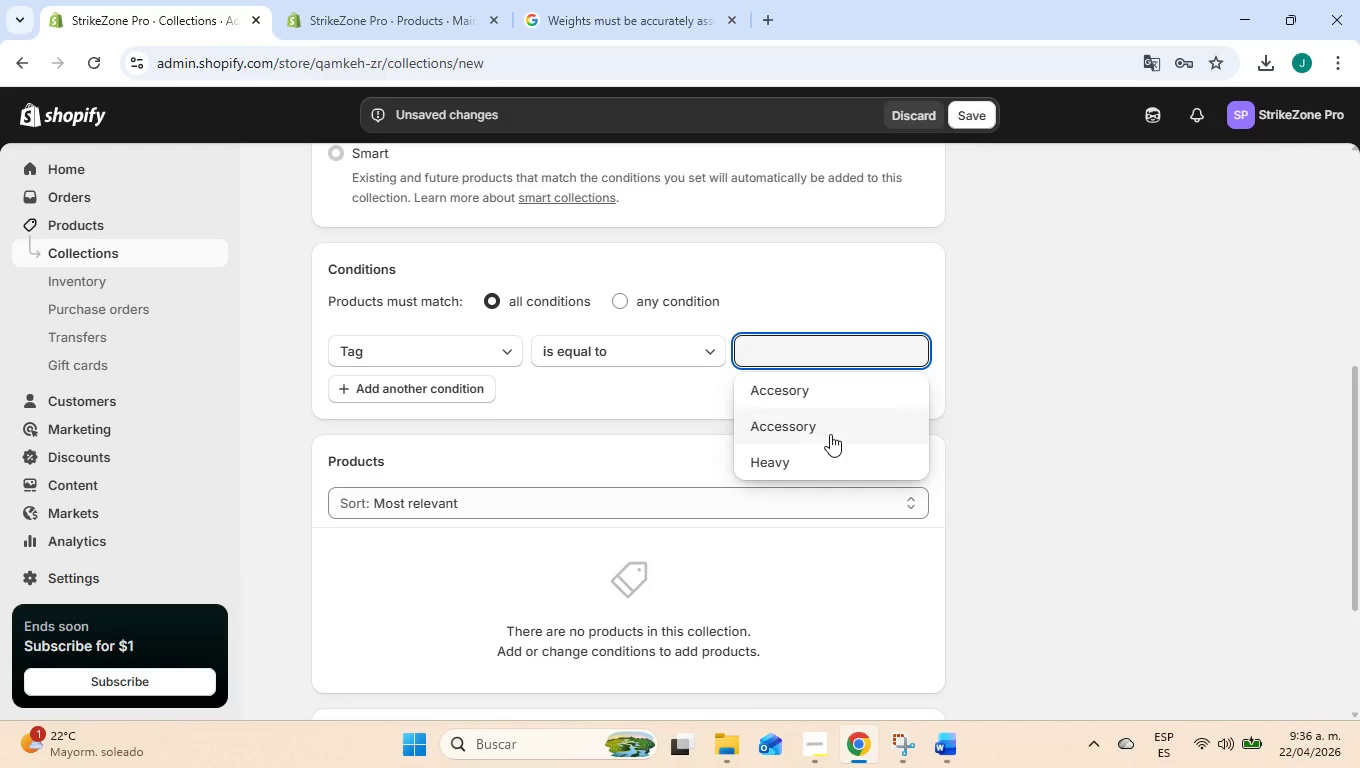 
left_click([823, 432])
 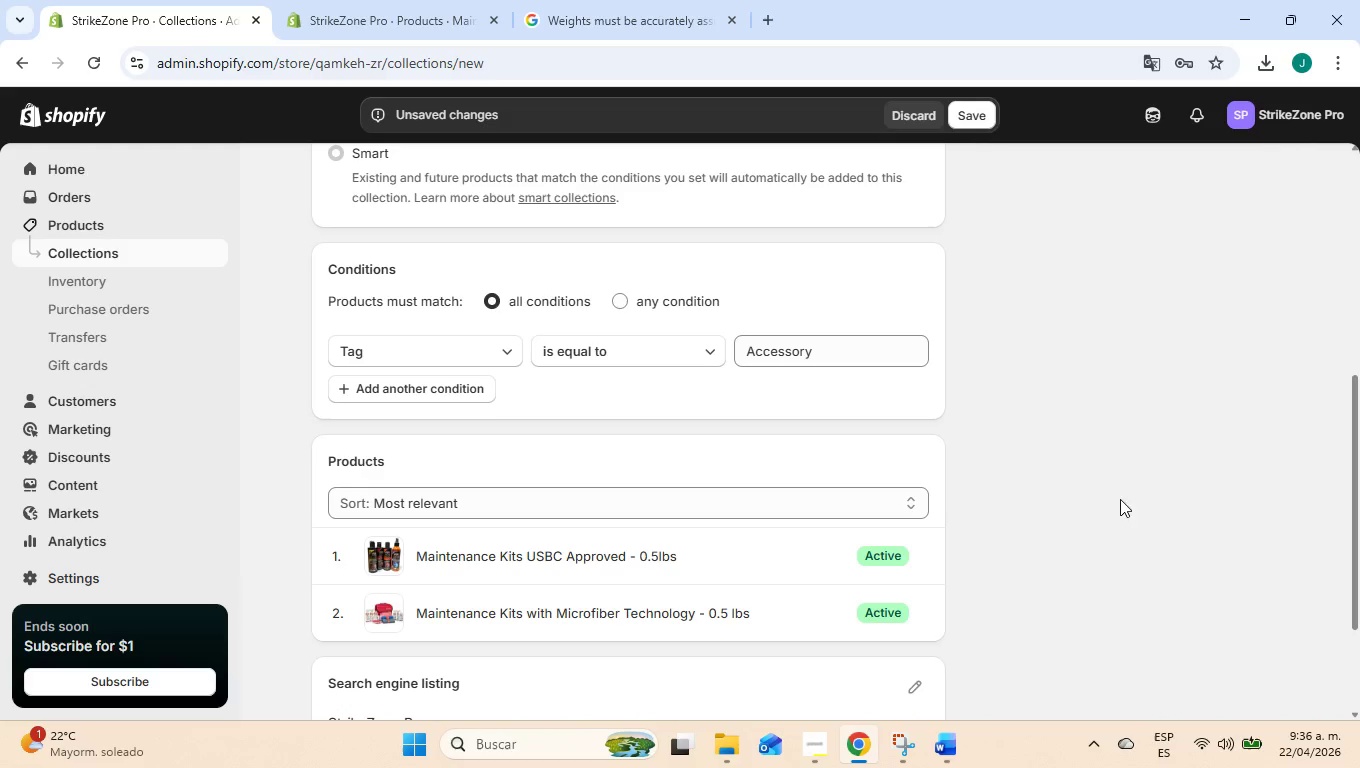 
scroll: coordinate [1022, 488], scroll_direction: down, amount: 5.0
 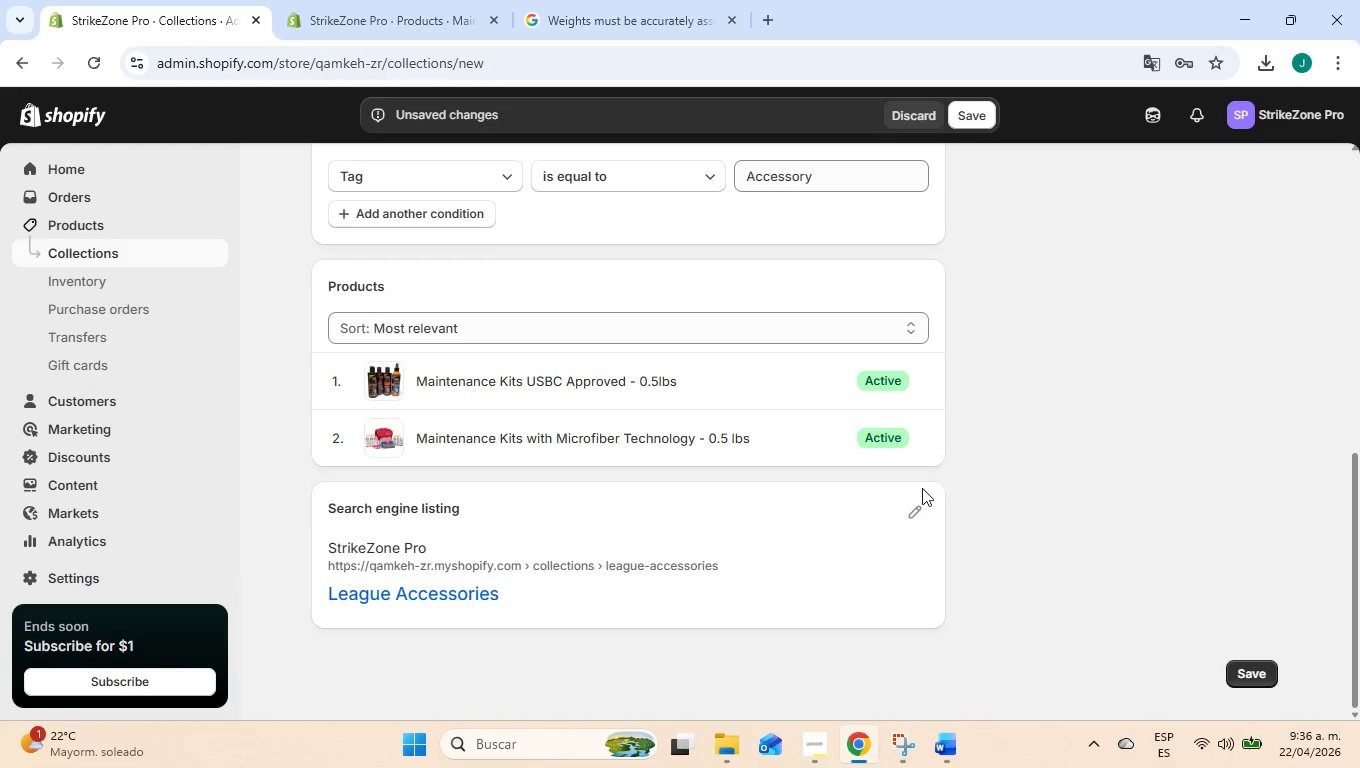 
left_click([912, 517])
 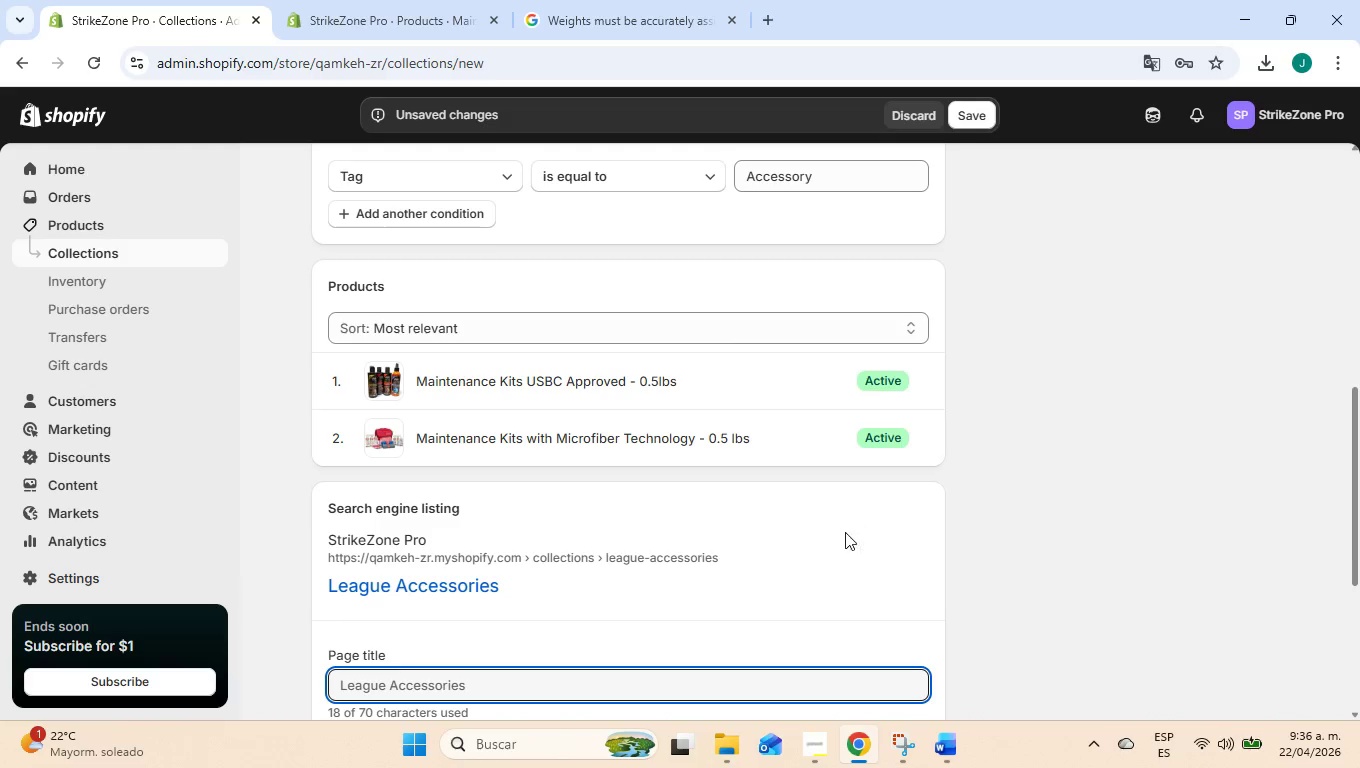 
scroll: coordinate [834, 533], scroll_direction: down, amount: 3.0
 